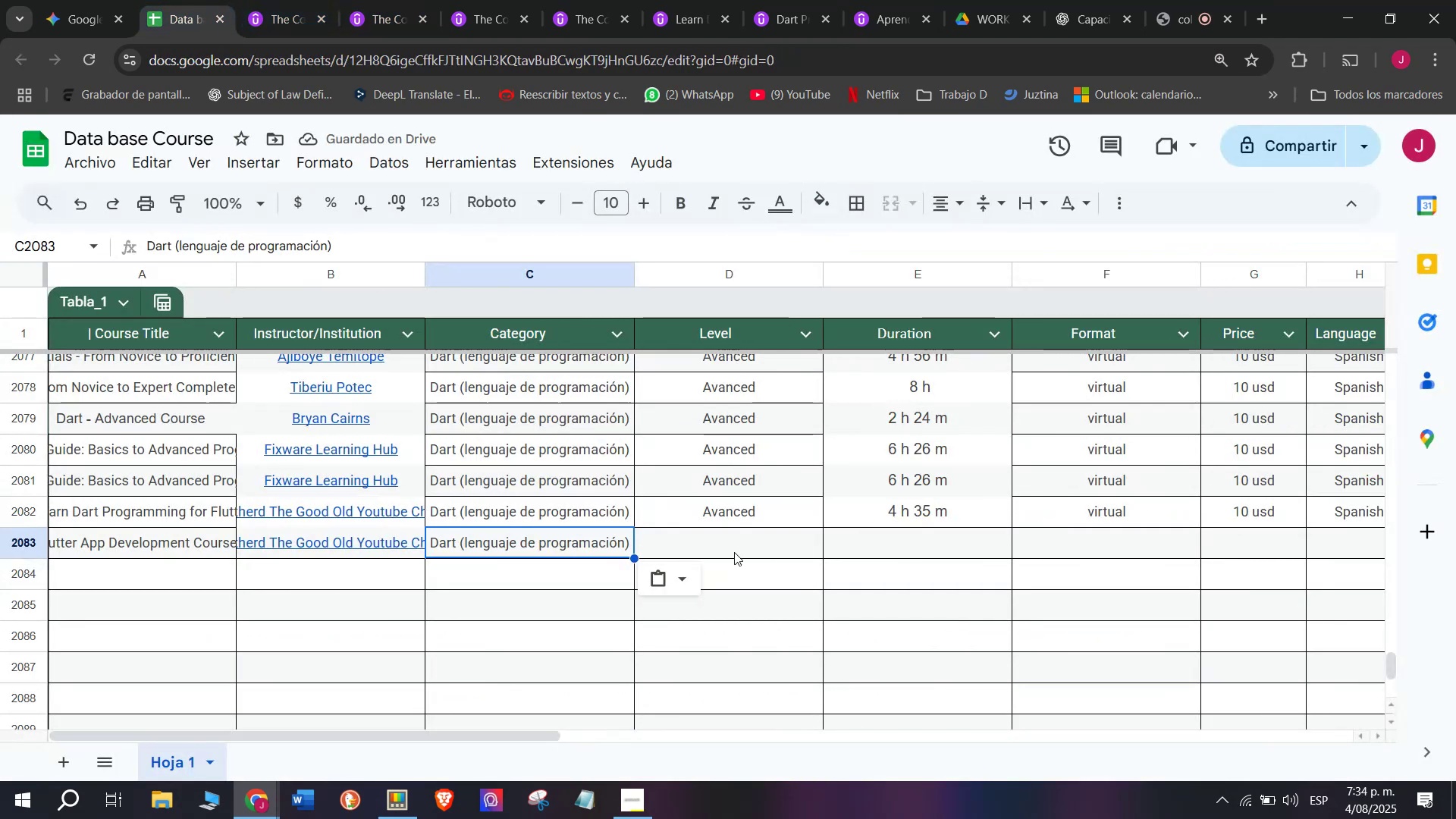 
left_click([753, 551])
 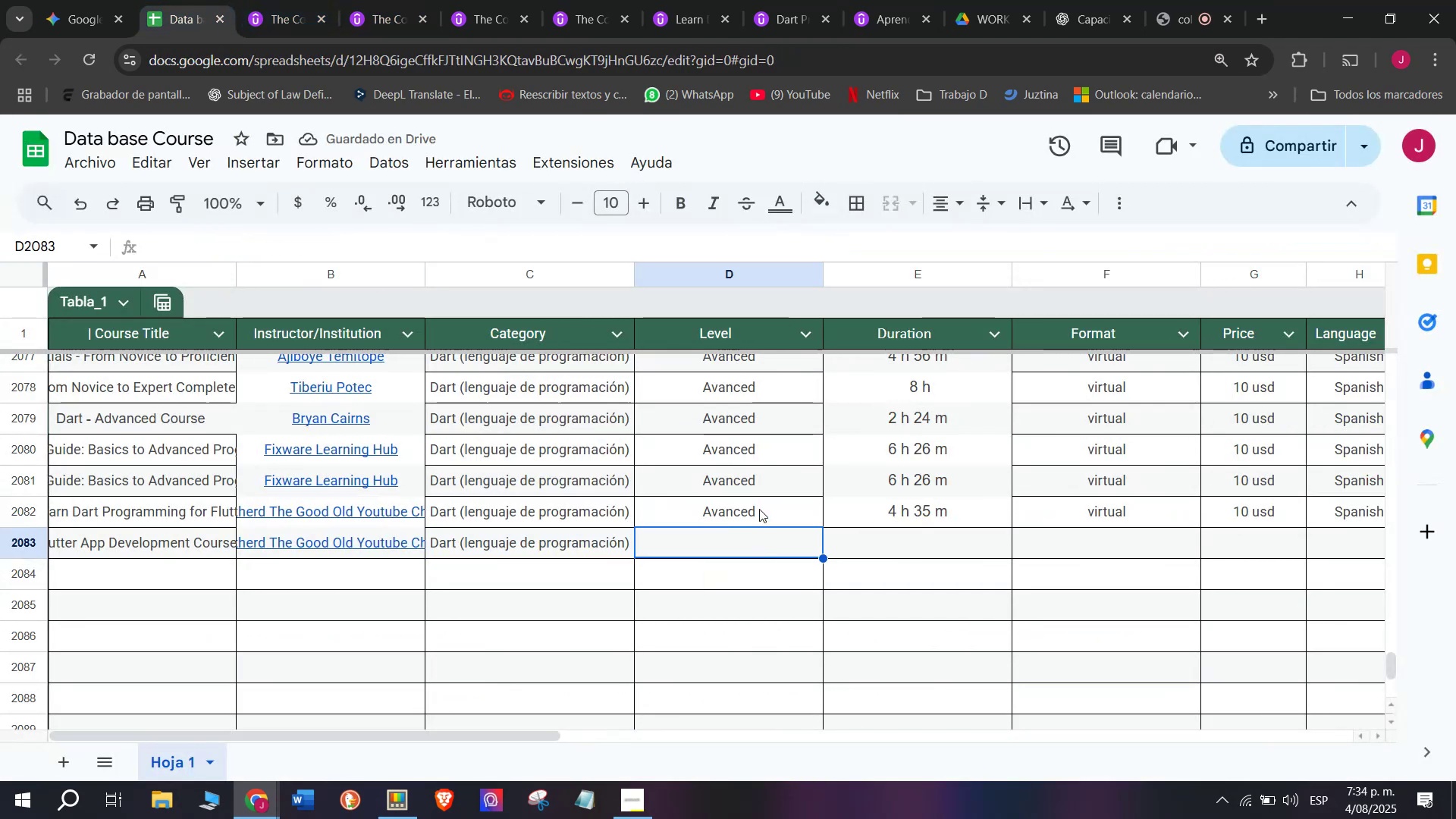 
key(Break)
 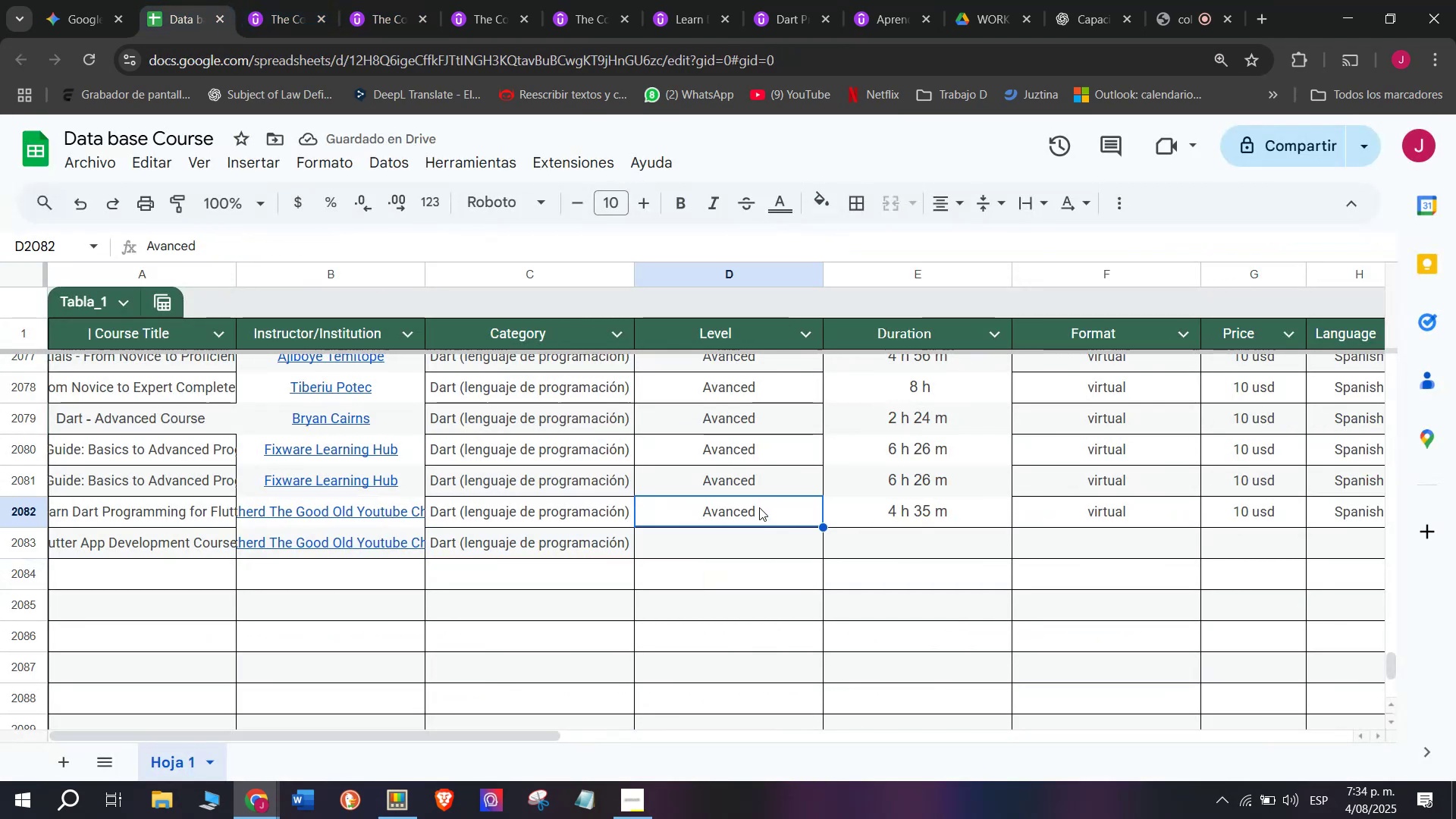 
key(Control+ControlLeft)
 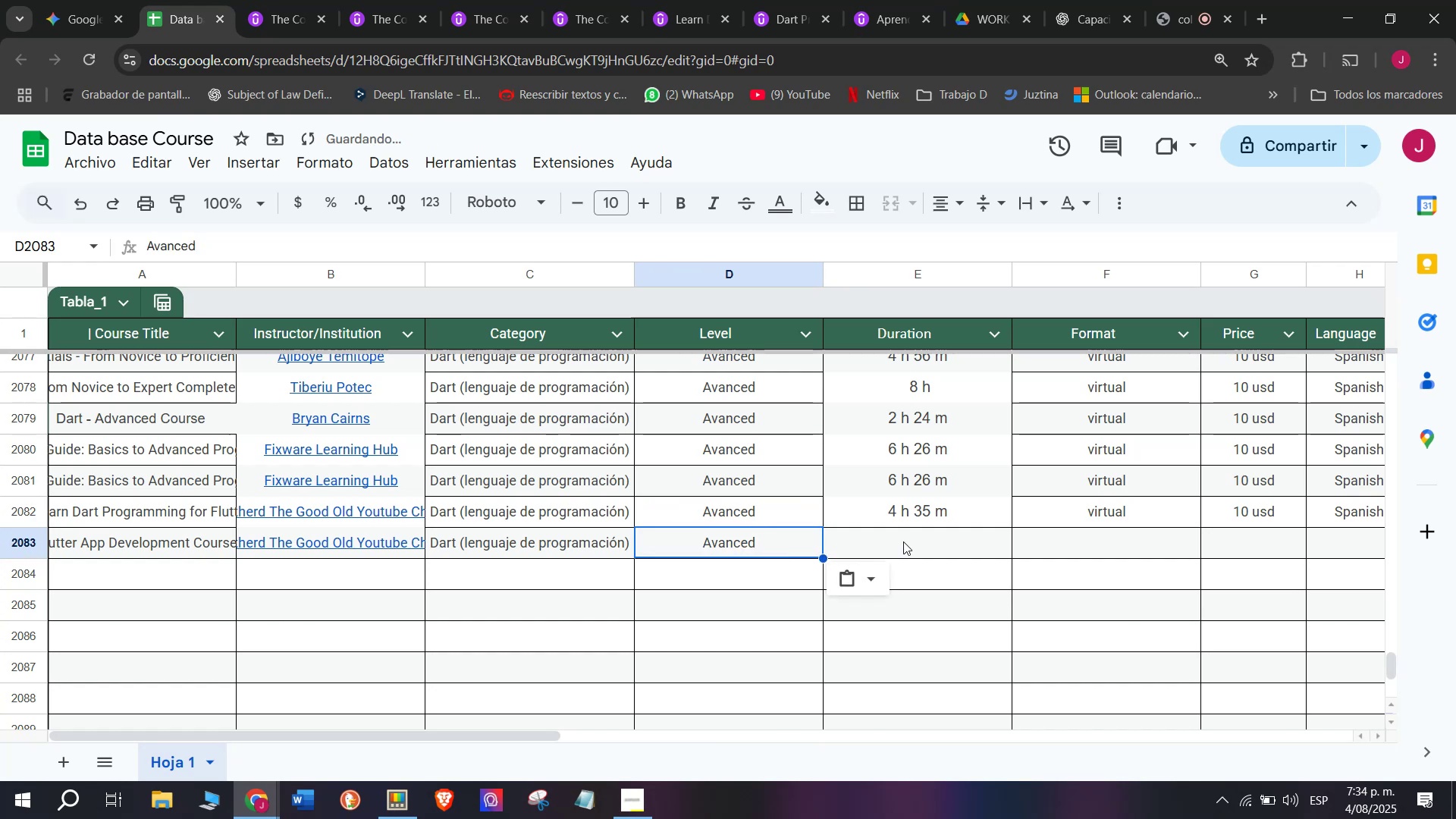 
key(Control+C)
 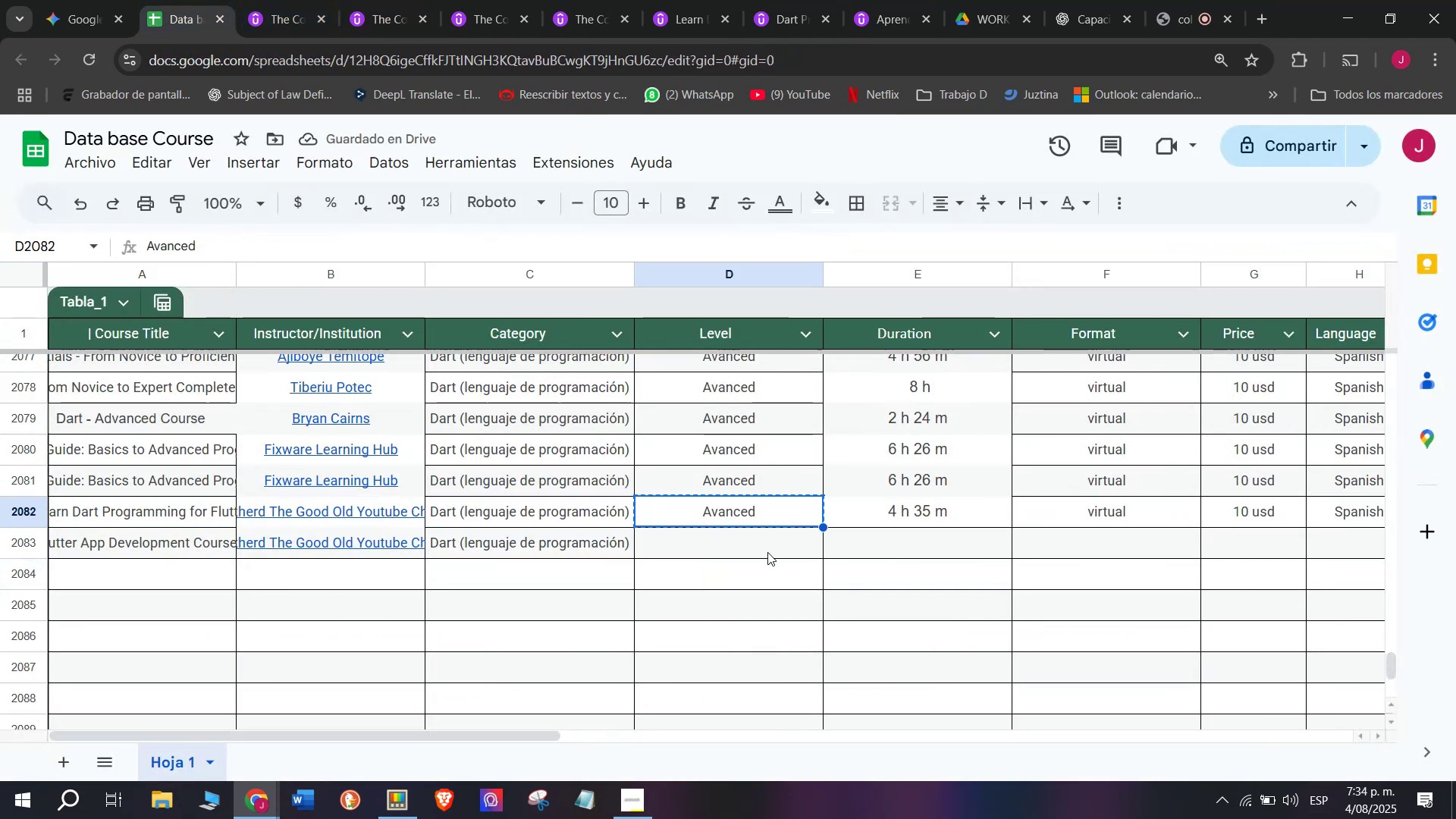 
triple_click([767, 552])
 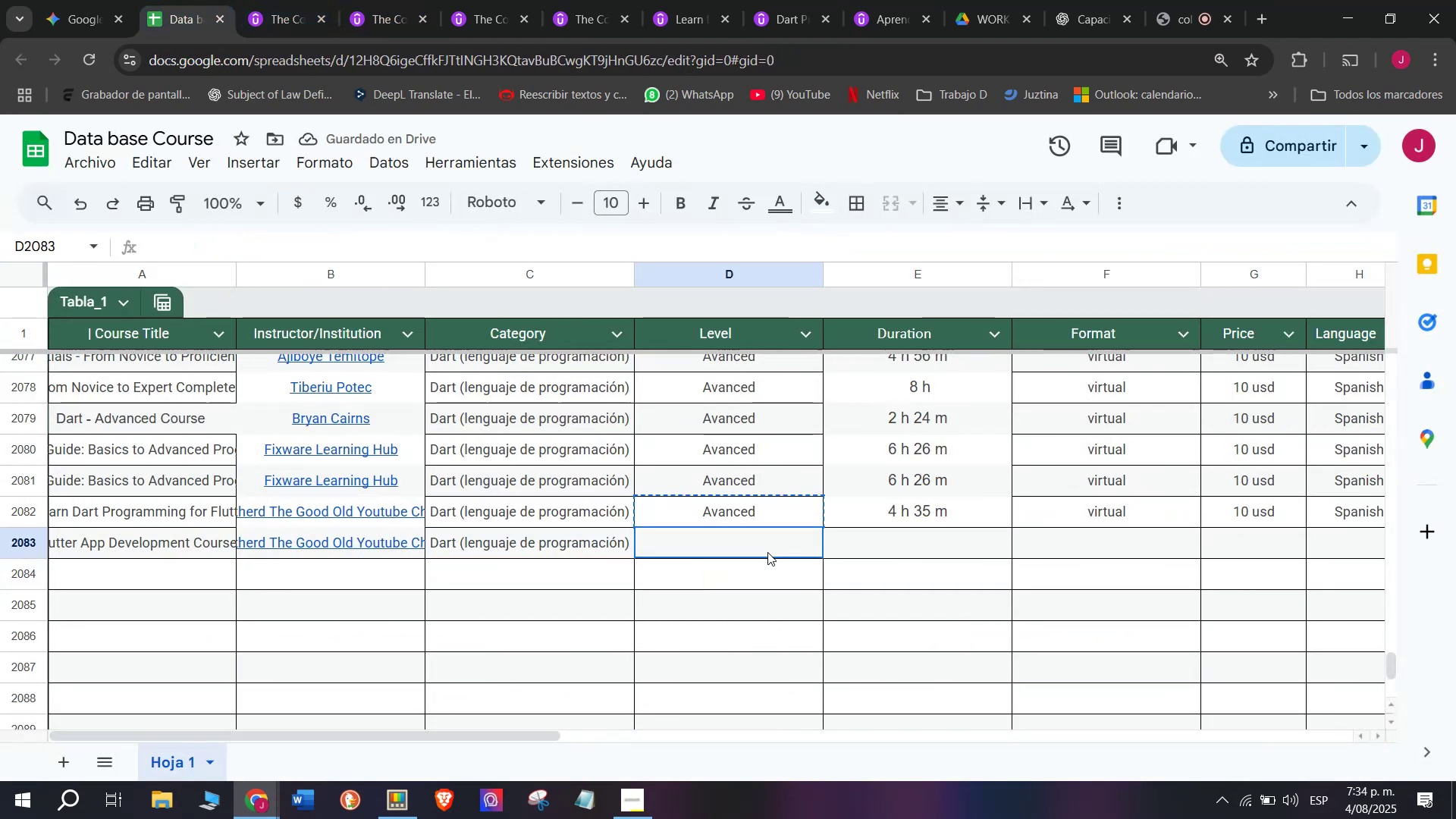 
key(Control+ControlLeft)
 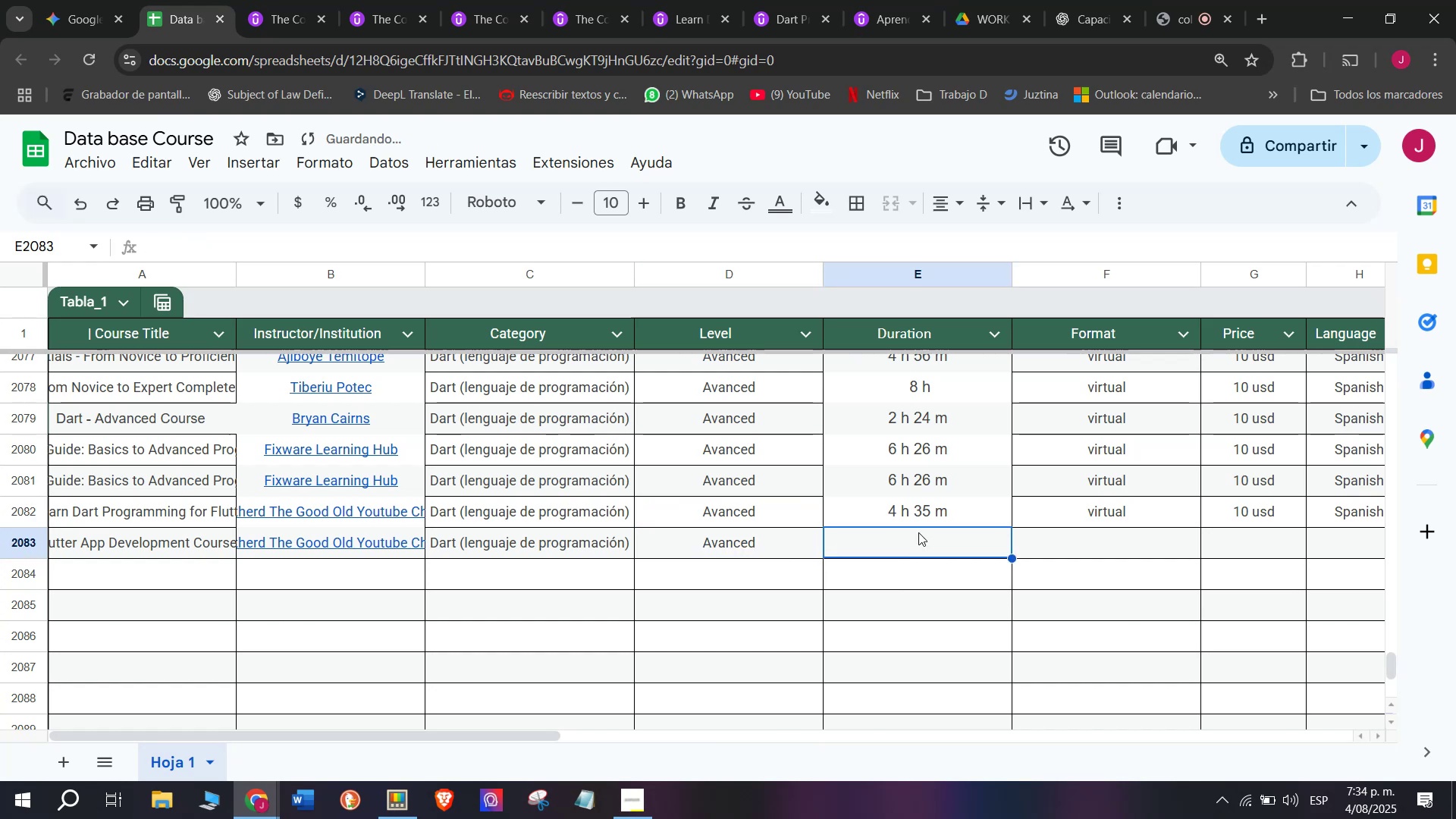 
key(Z)
 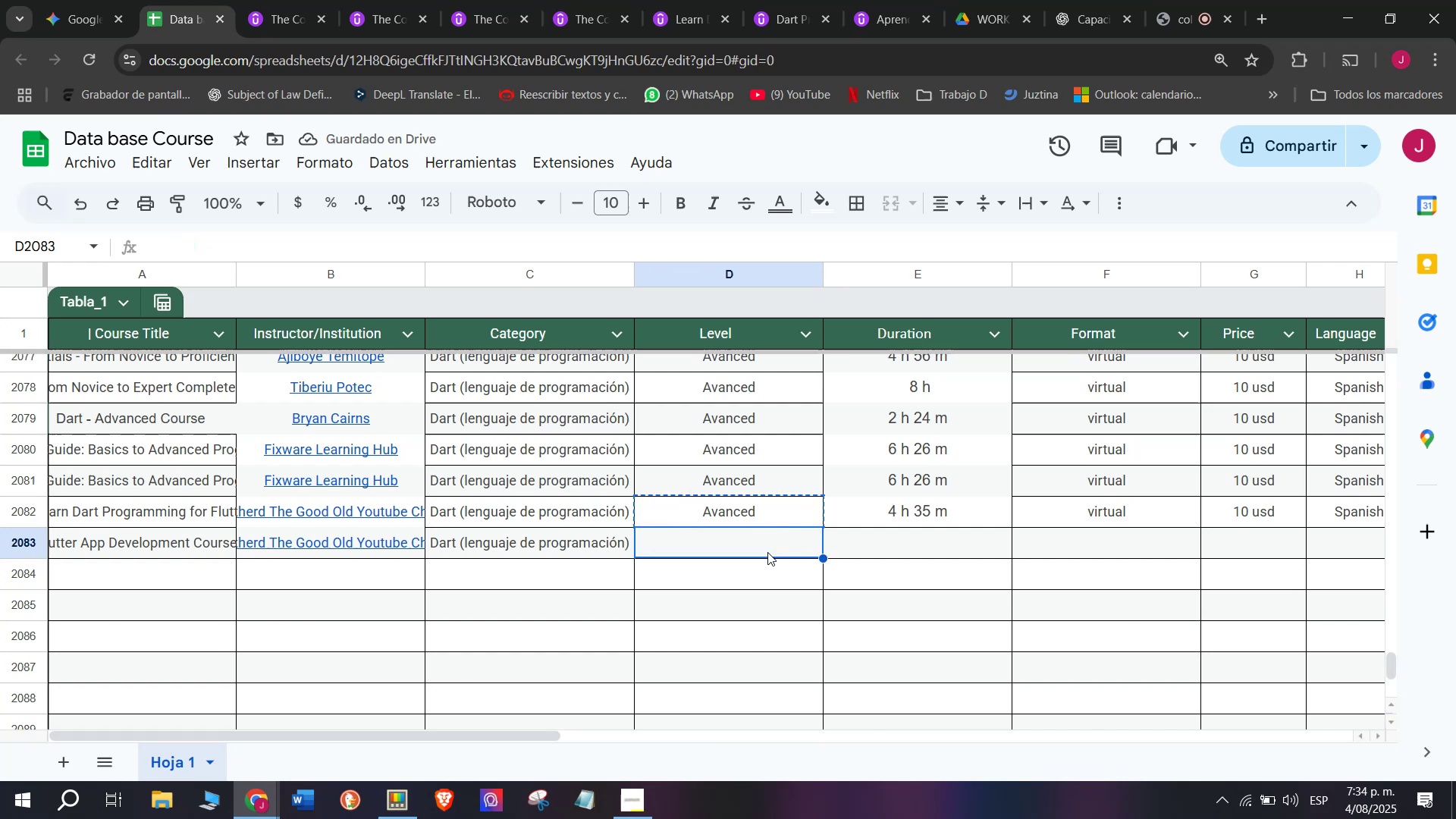 
key(Control+V)
 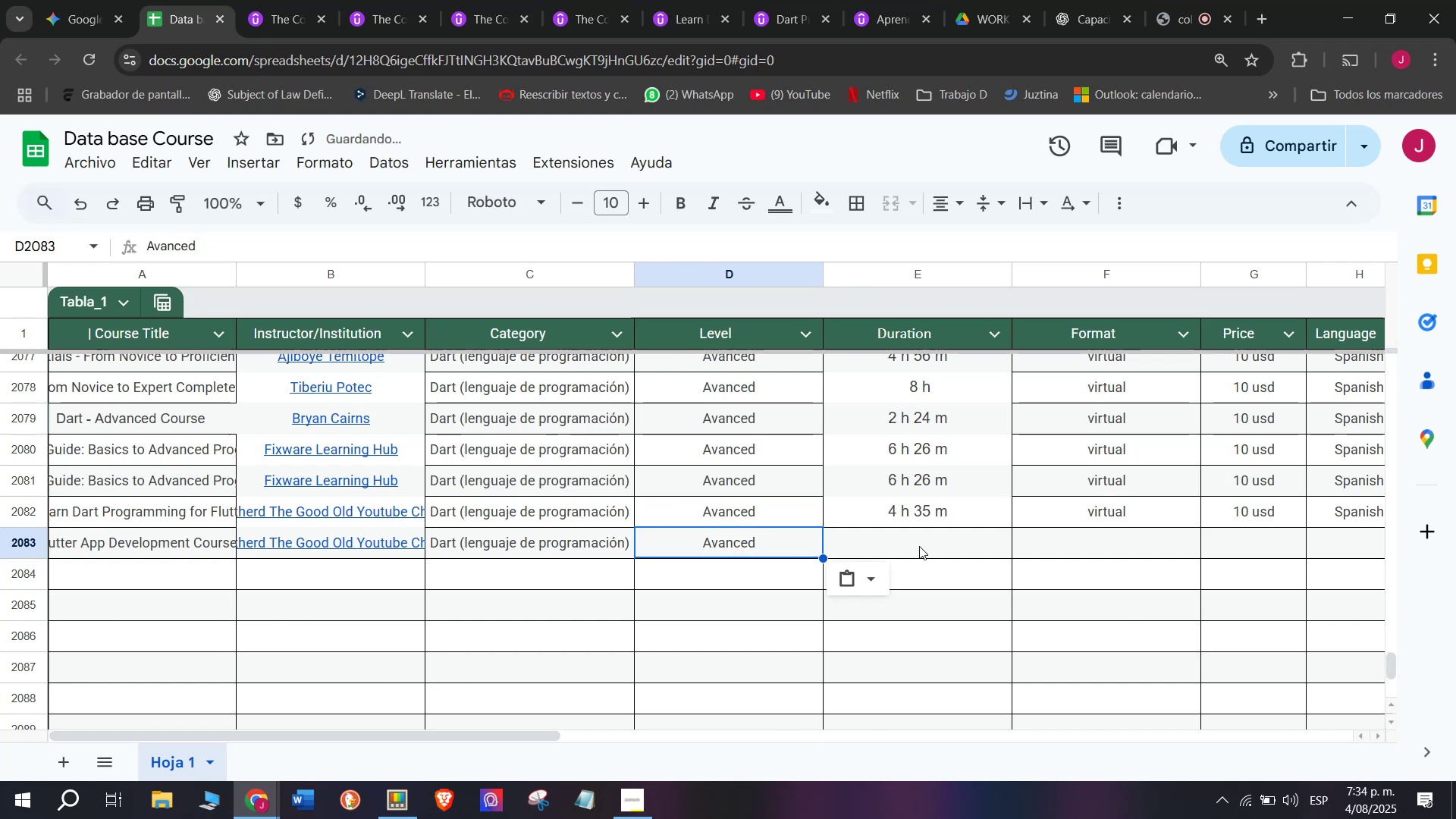 
triple_click([919, 546])
 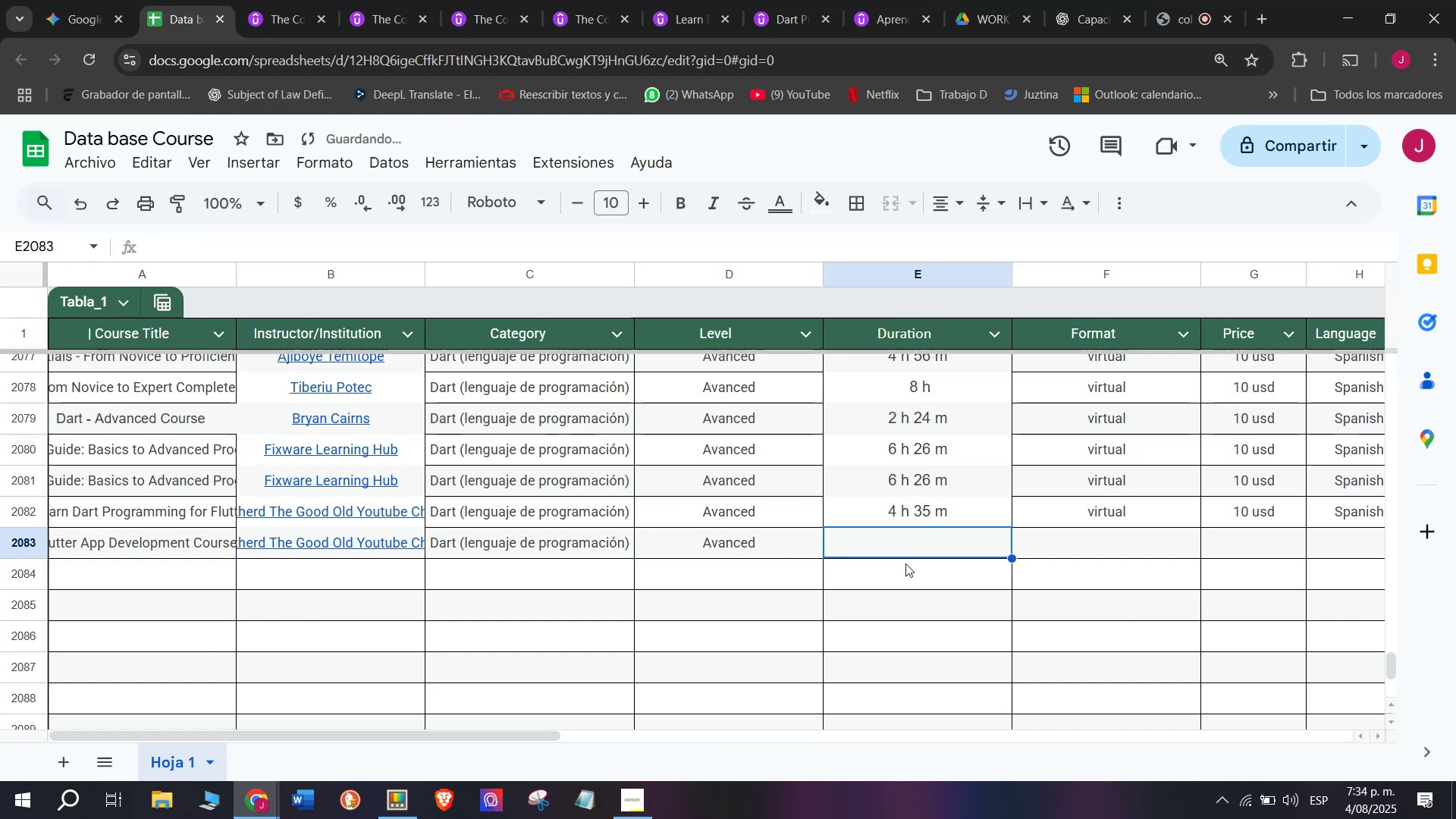 
scroll: coordinate [863, 541], scroll_direction: up, amount: 1.0
 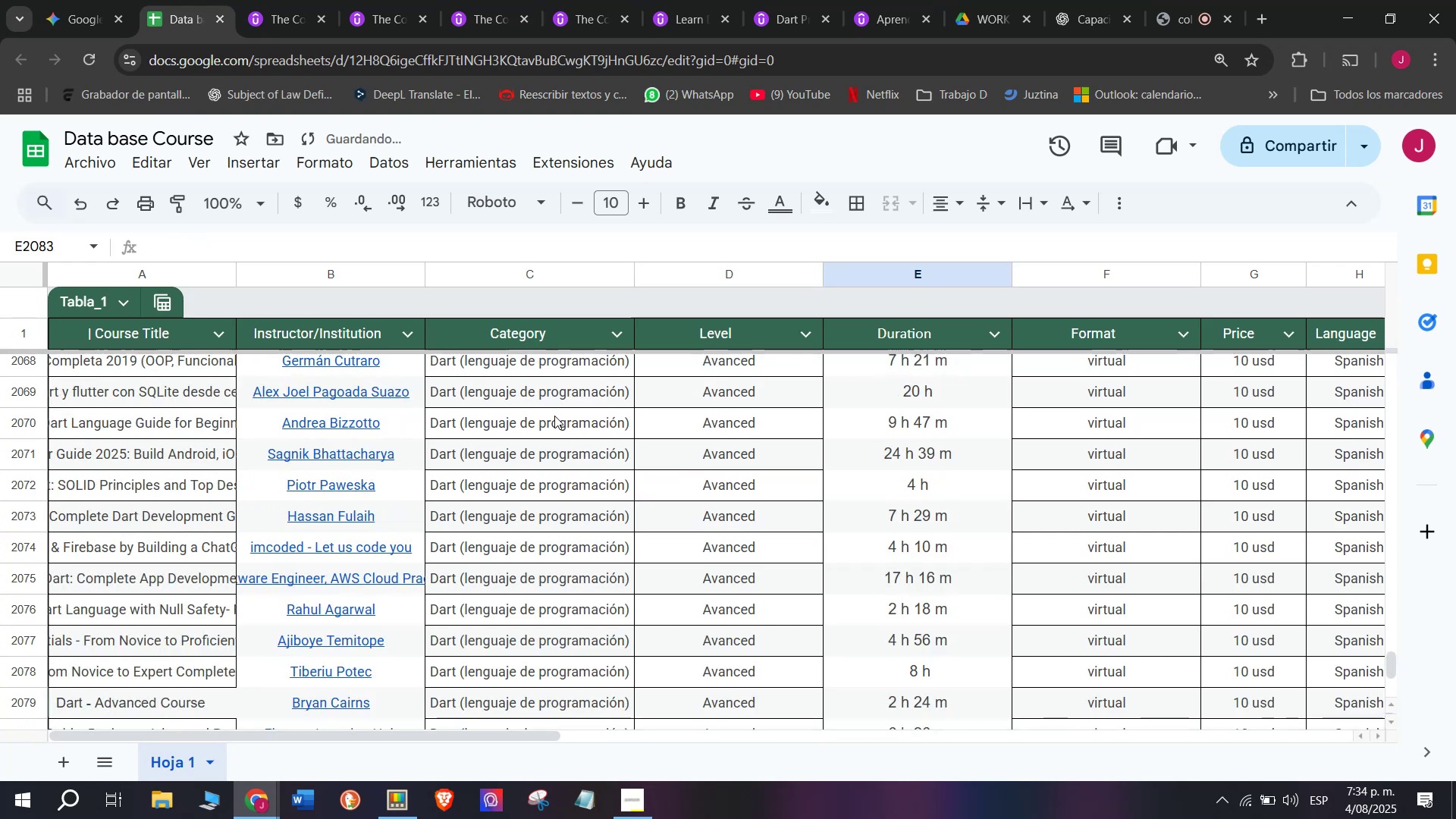 
scroll: coordinate [748, 555], scroll_direction: down, amount: 1.0
 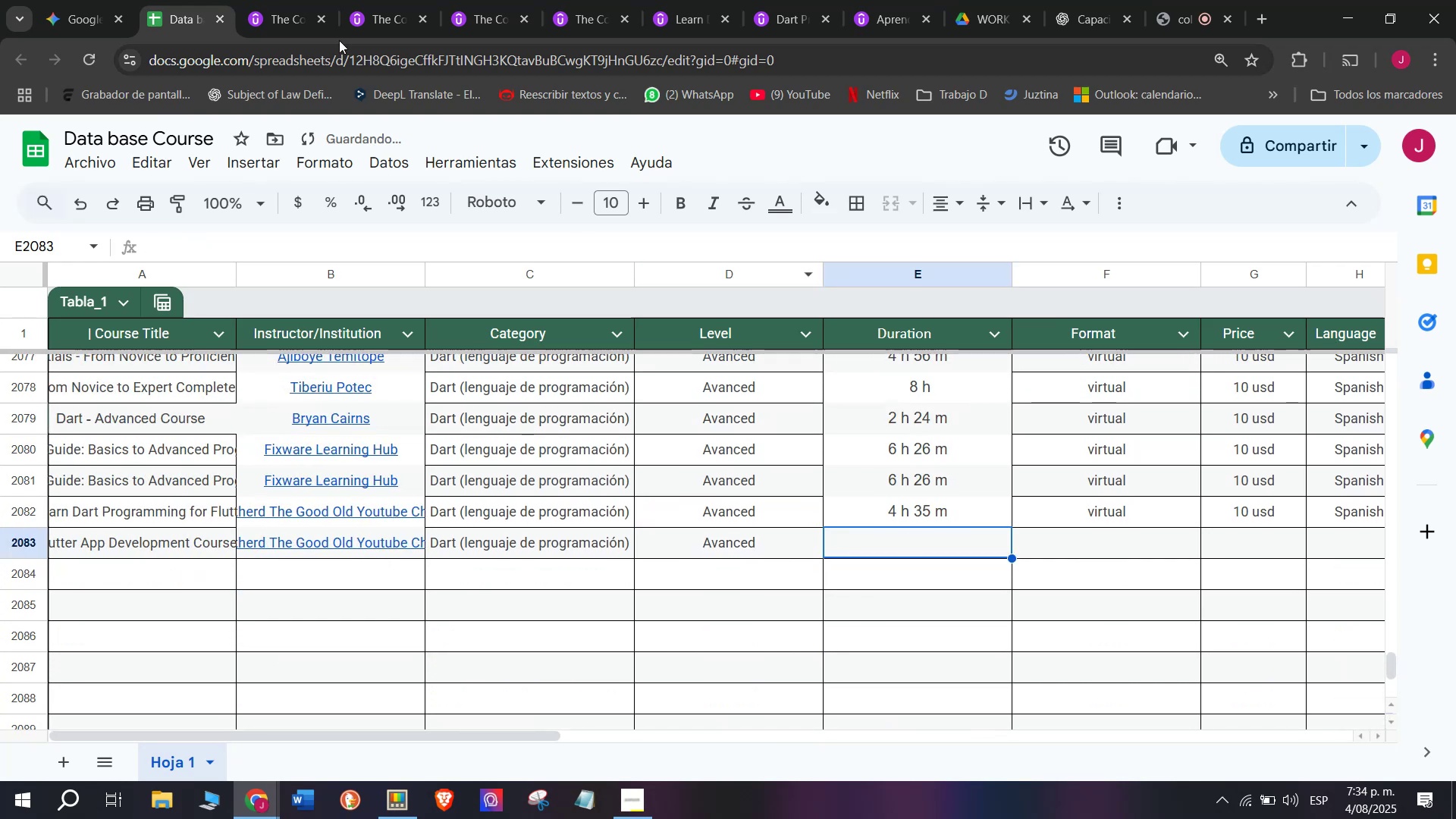 
left_click([240, 0])
 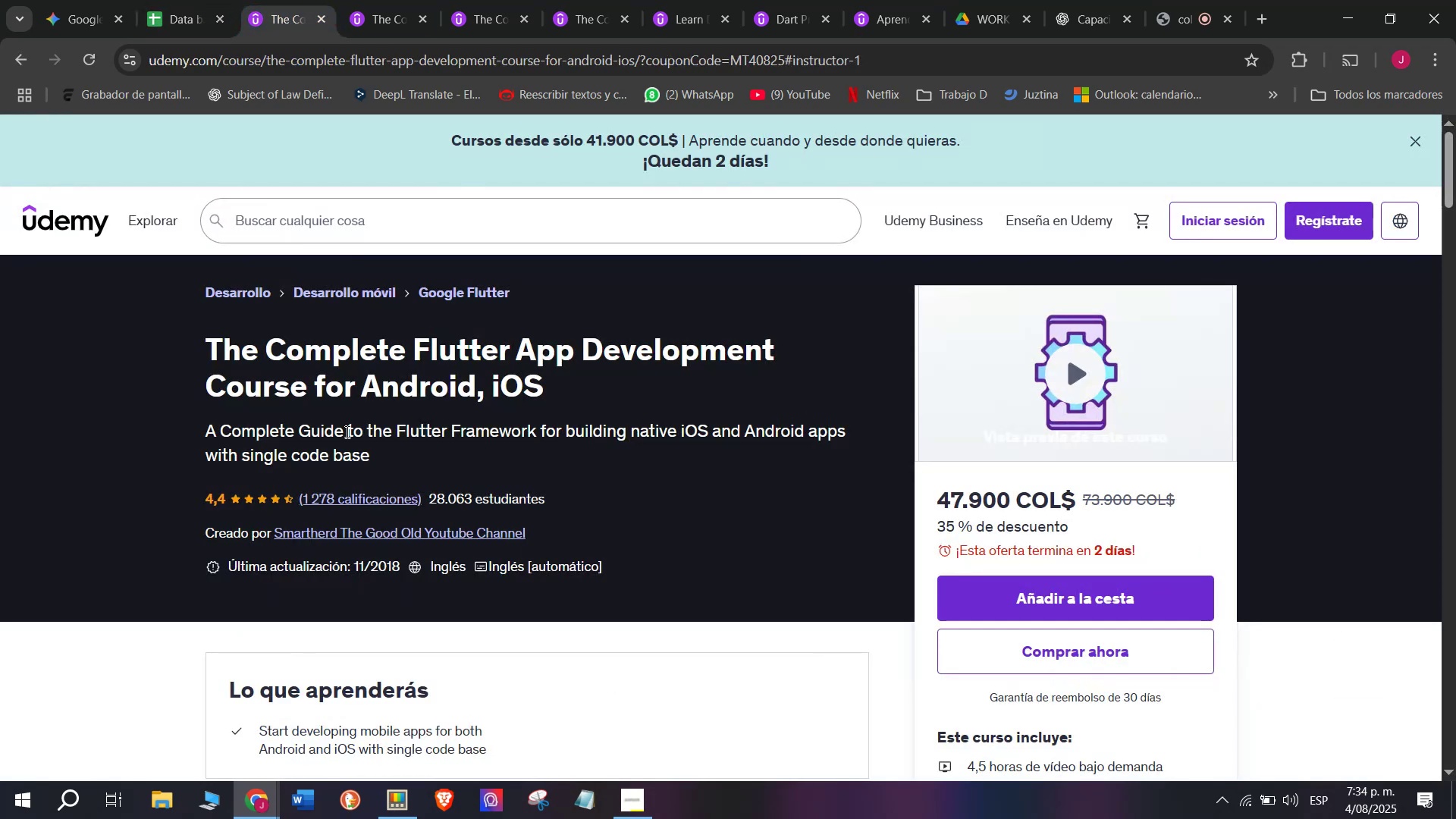 
scroll: coordinate [292, 512], scroll_direction: down, amount: 2.0
 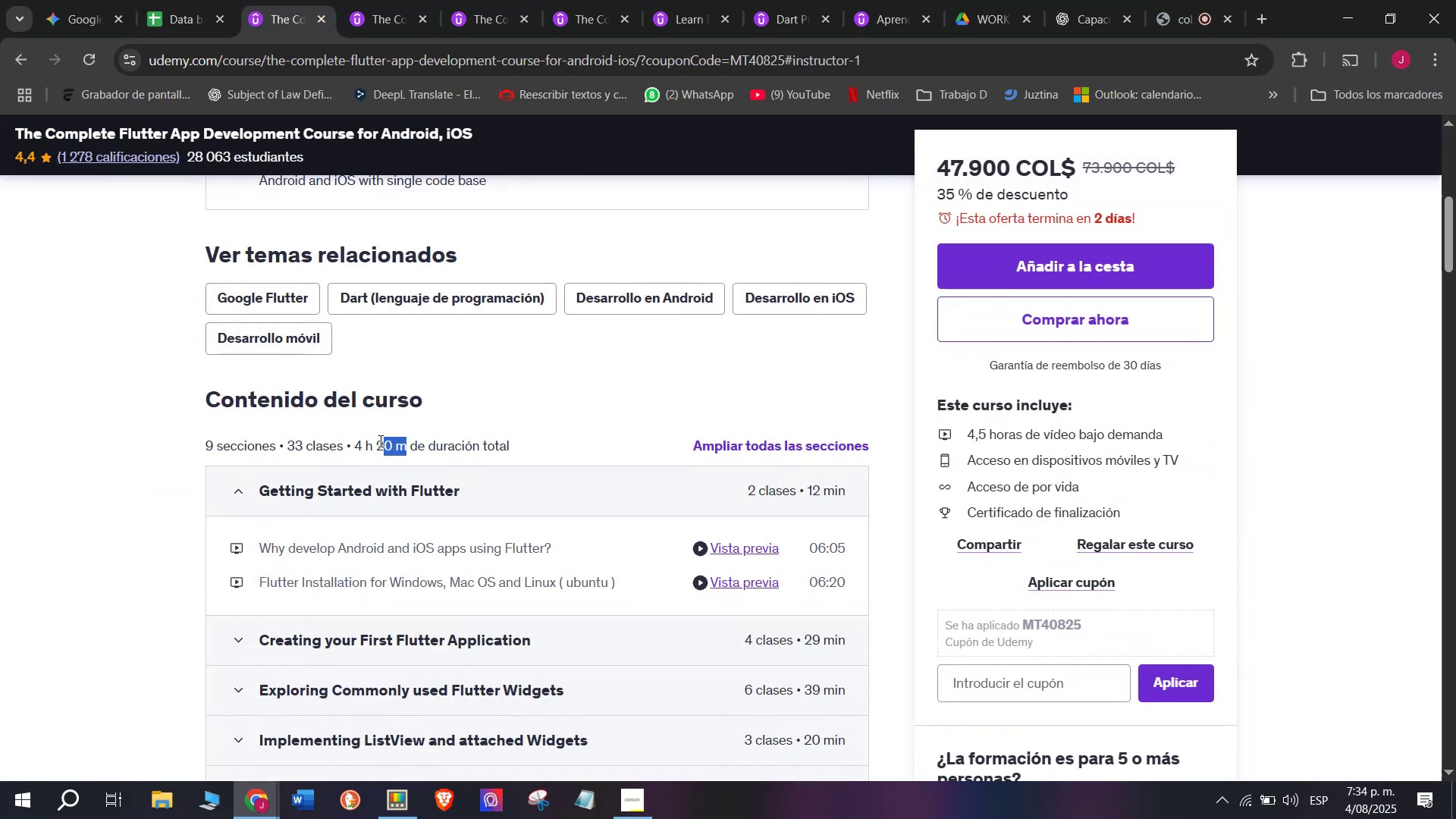 
key(Control+ControlLeft)
 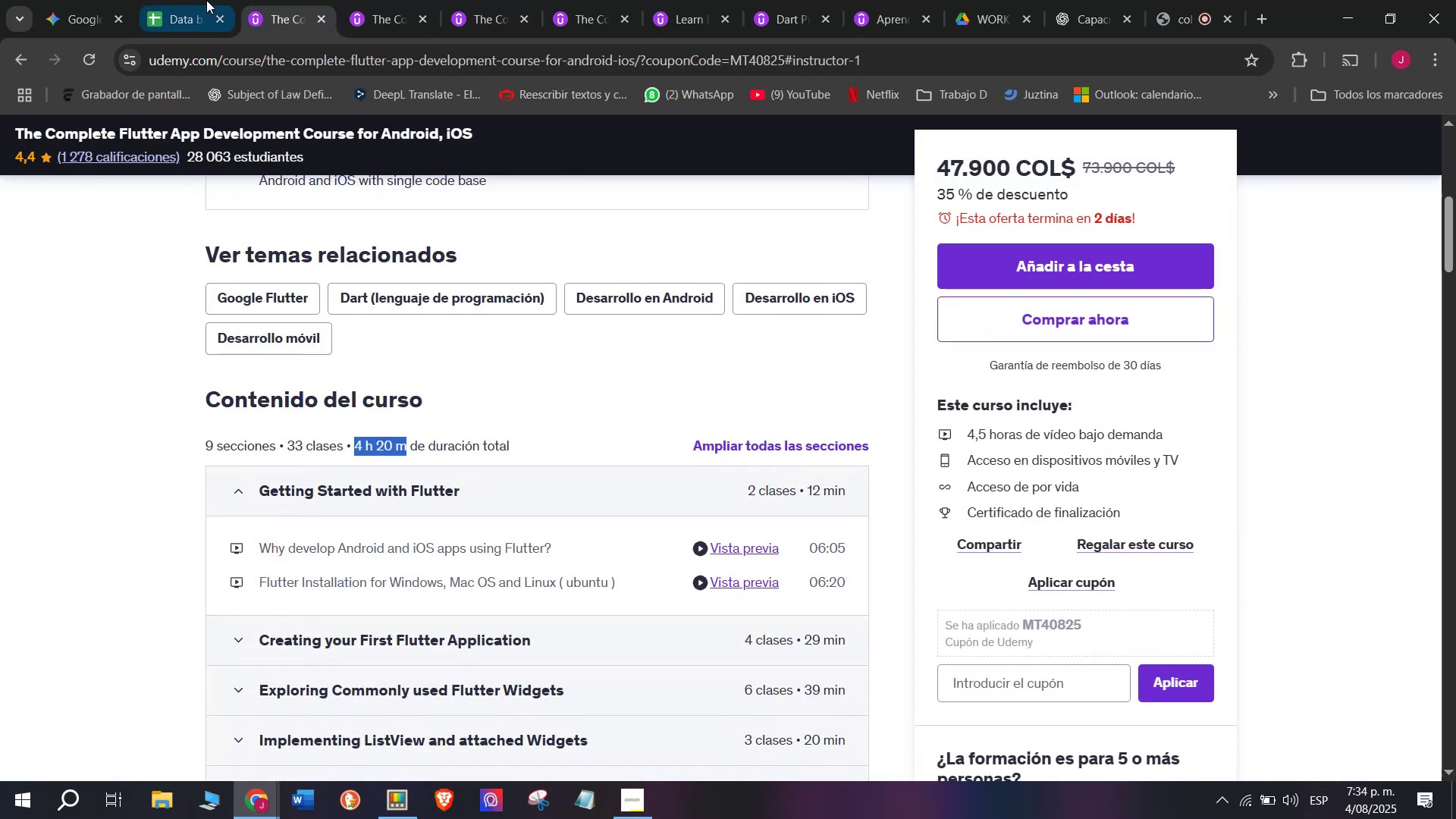 
key(Break)
 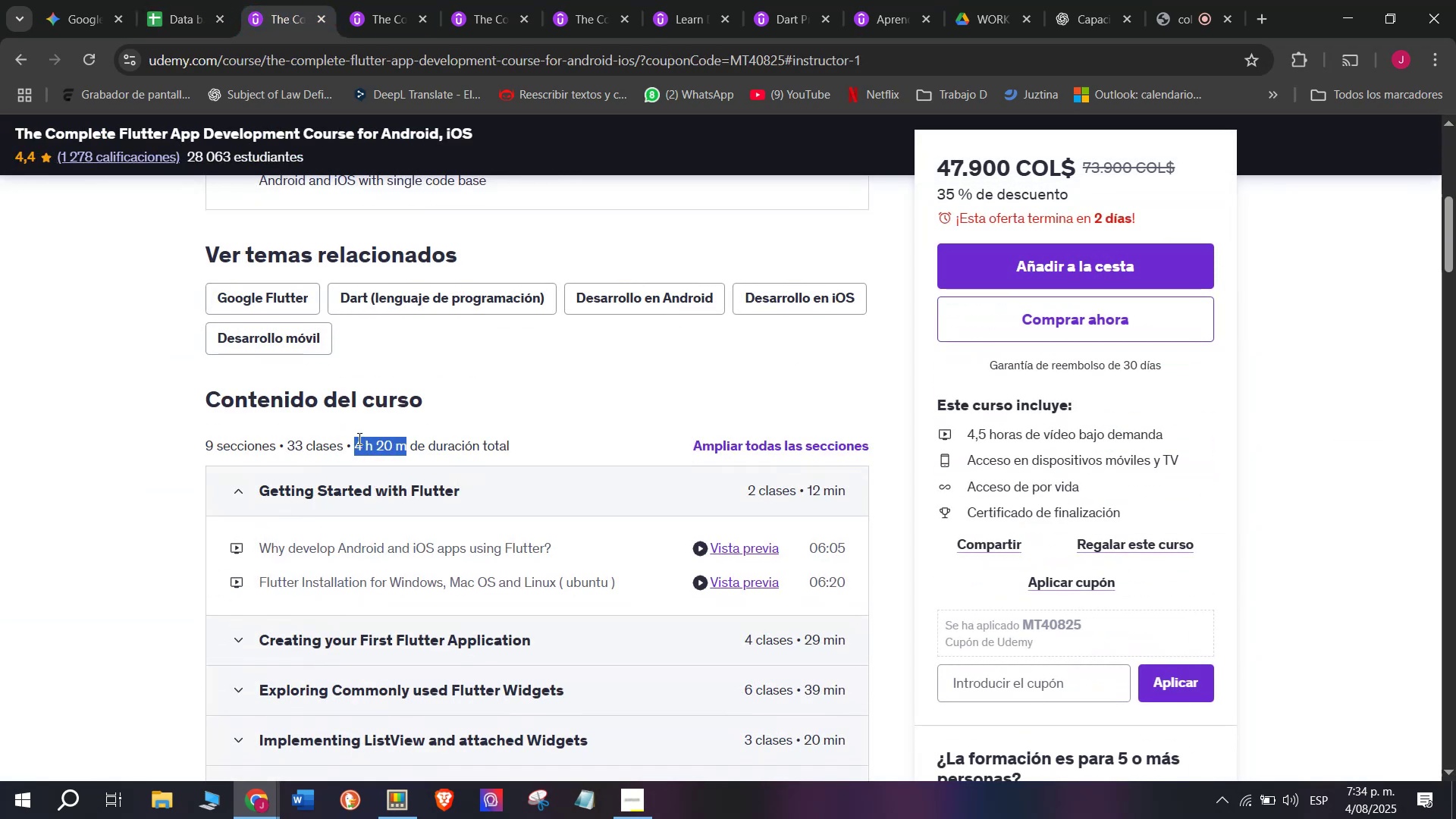 
key(Control+C)
 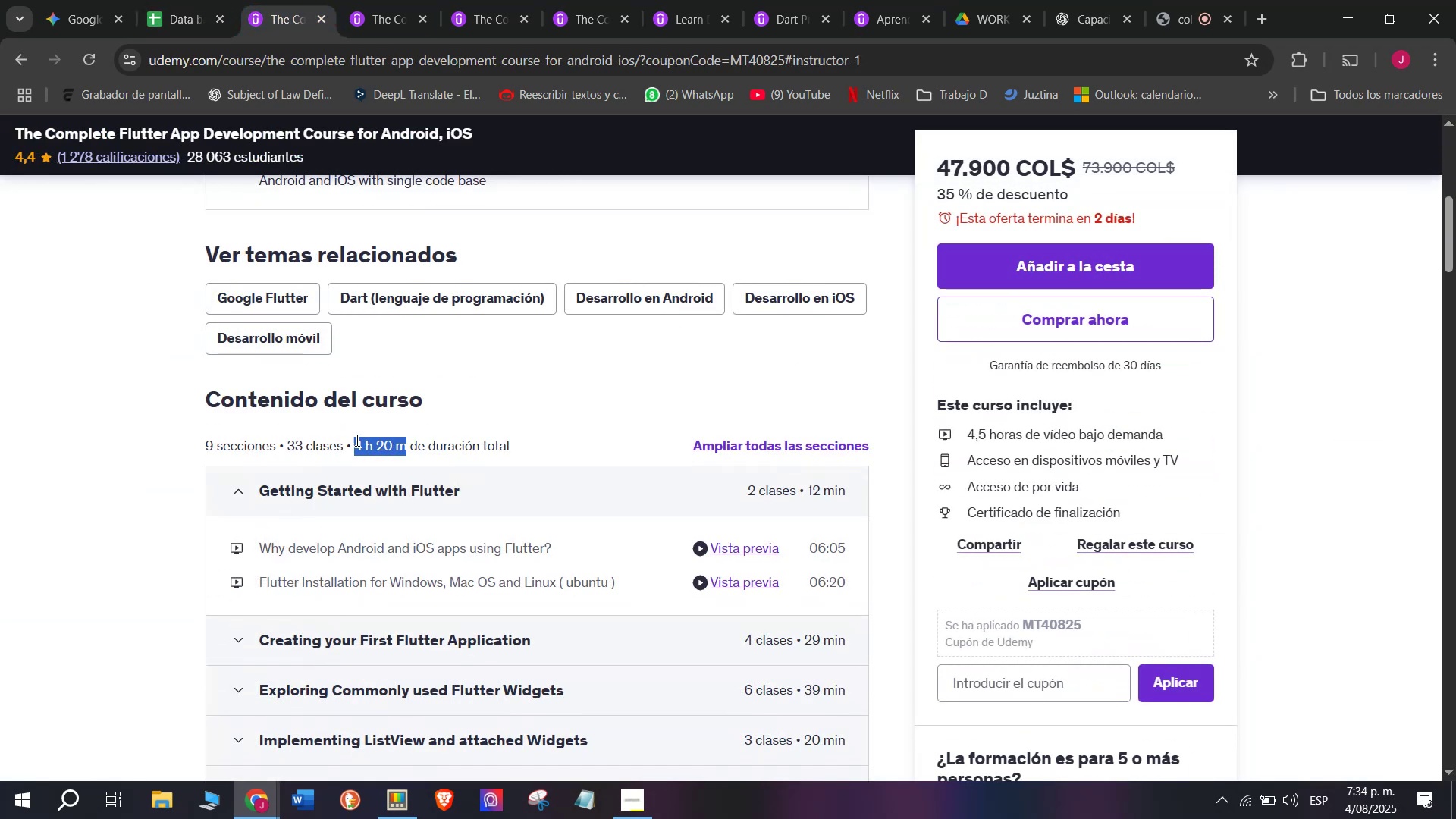 
key(Break)
 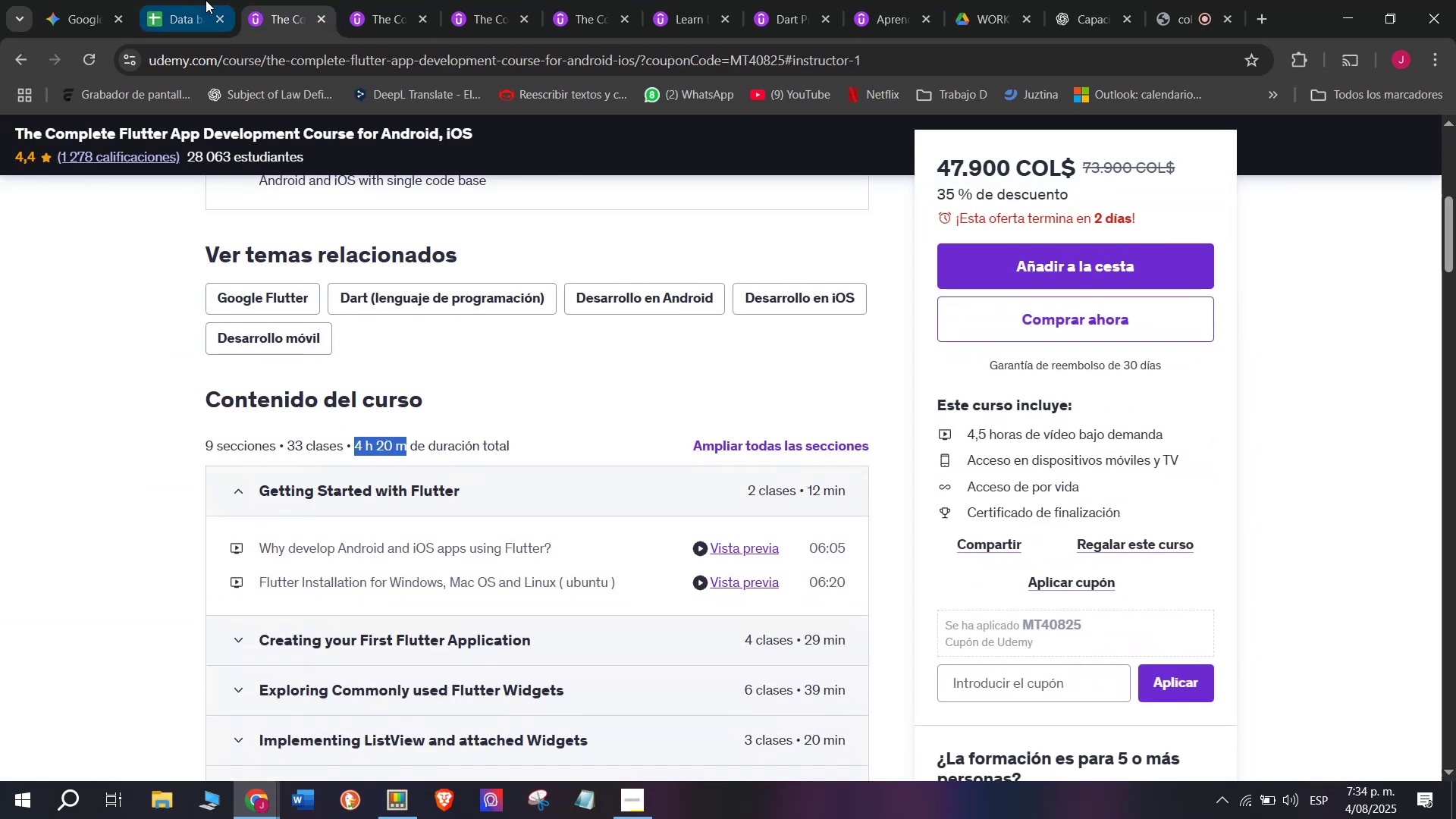 
key(Control+ControlLeft)
 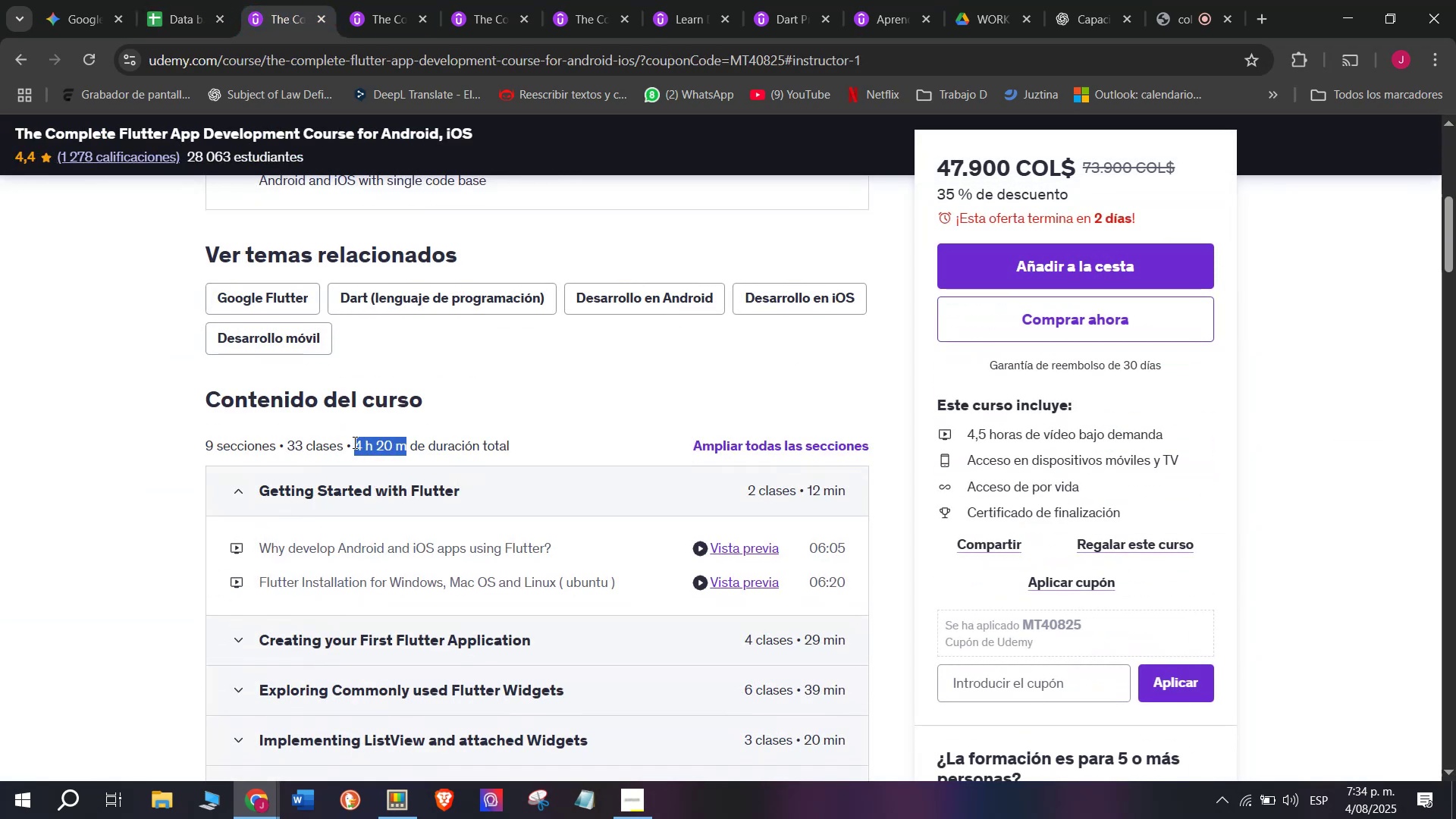 
key(Control+C)
 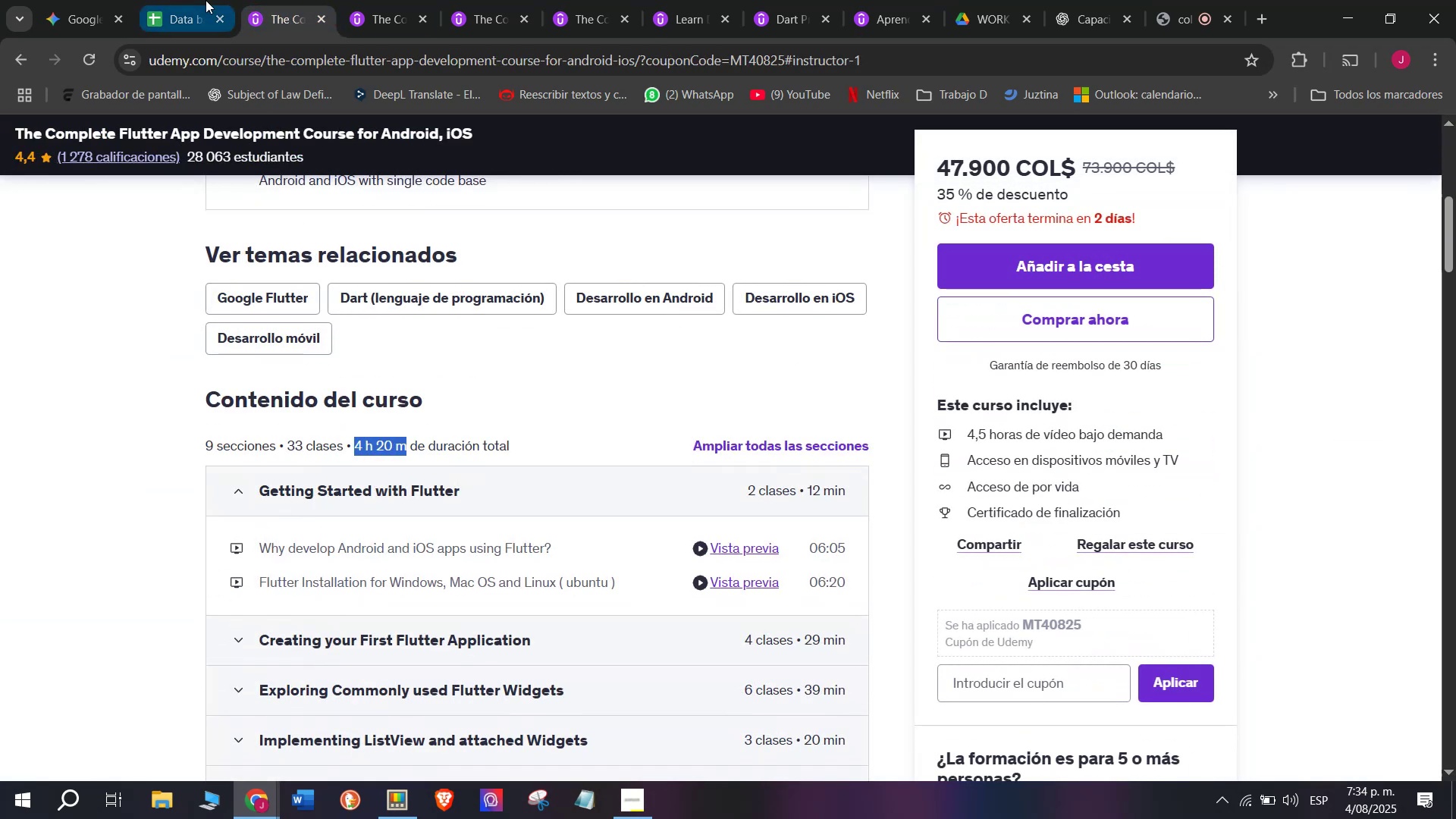 
left_click([206, 0])
 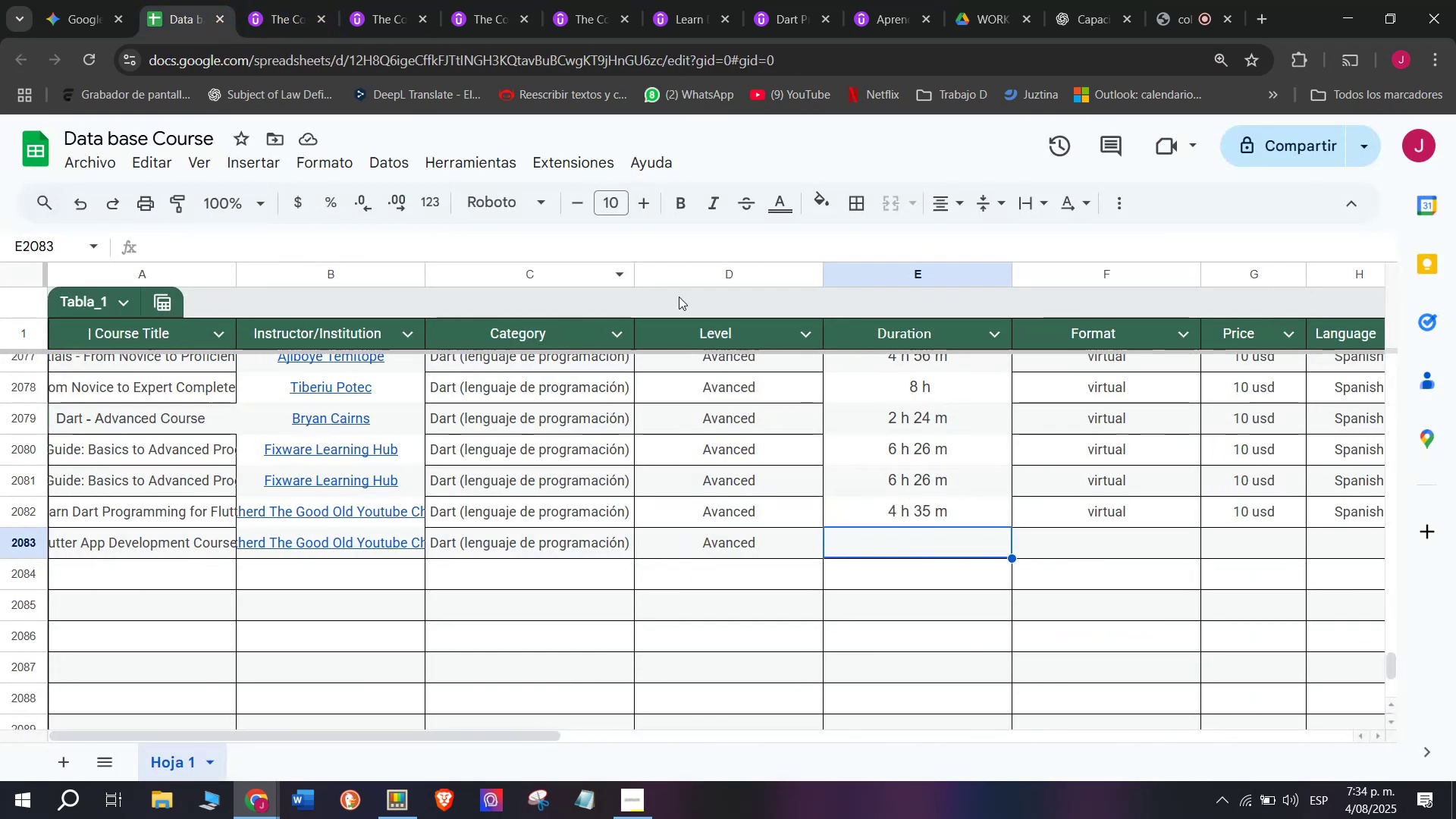 
key(Z)
 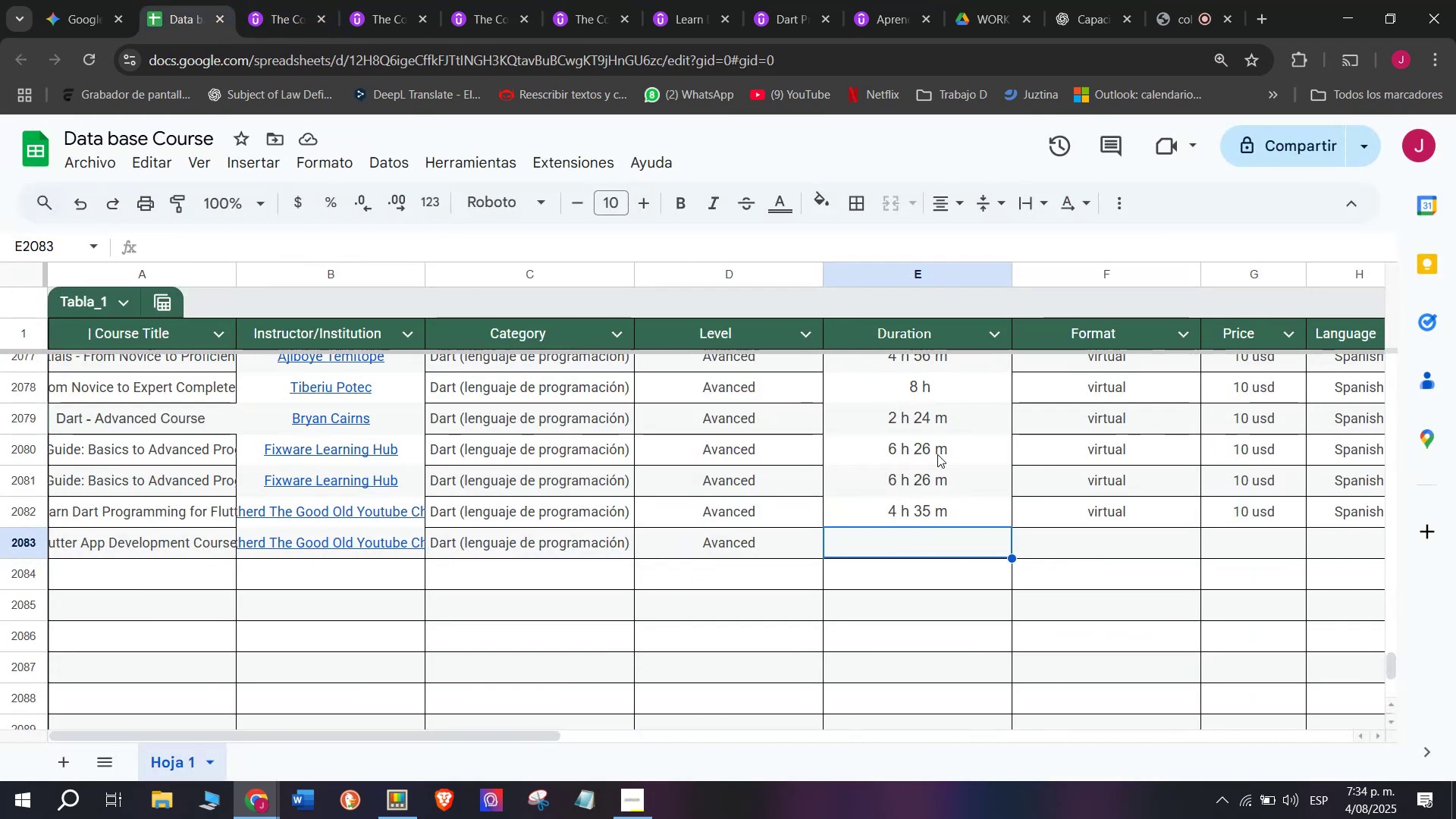 
key(Control+ControlLeft)
 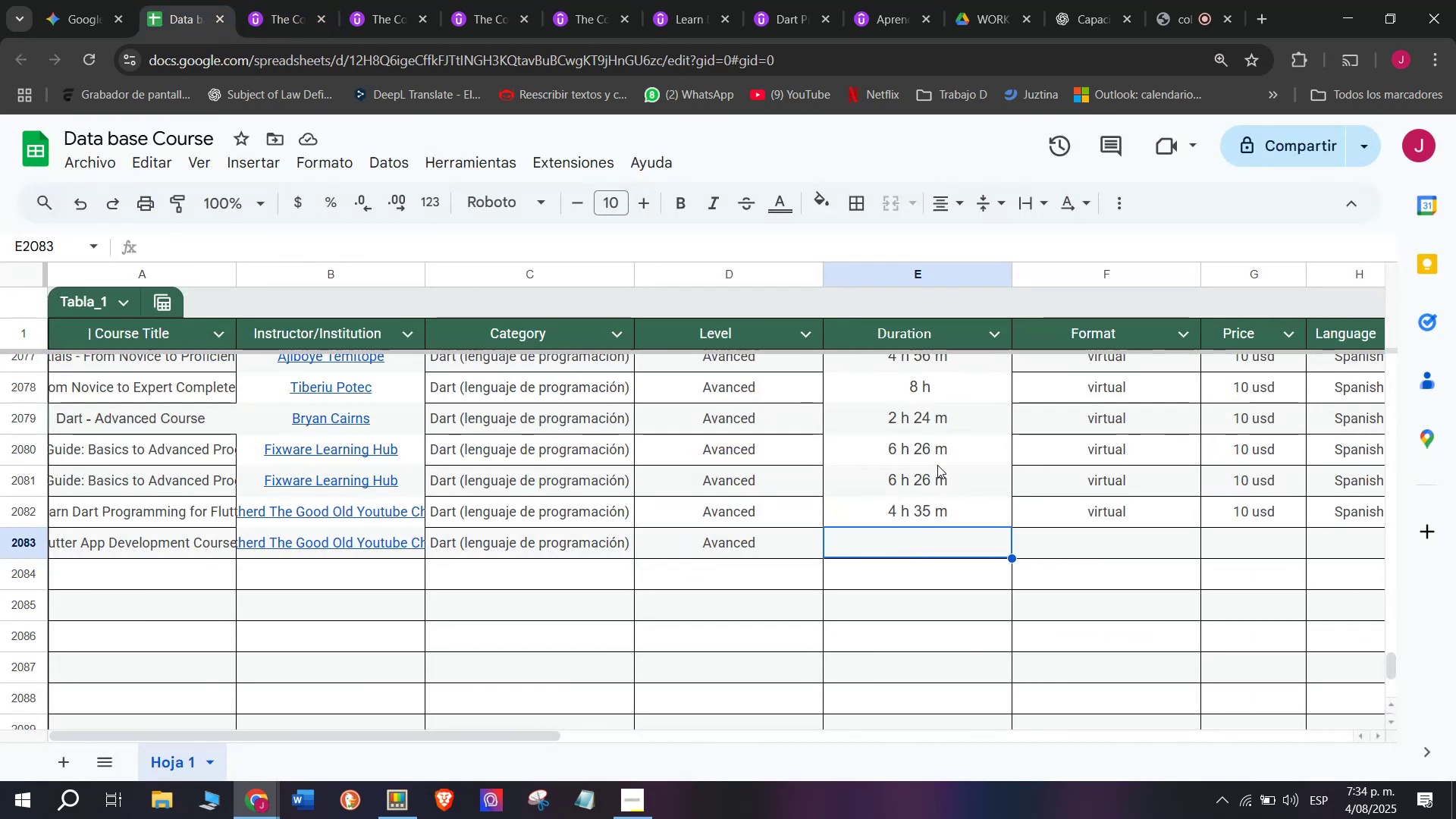 
key(Control+V)
 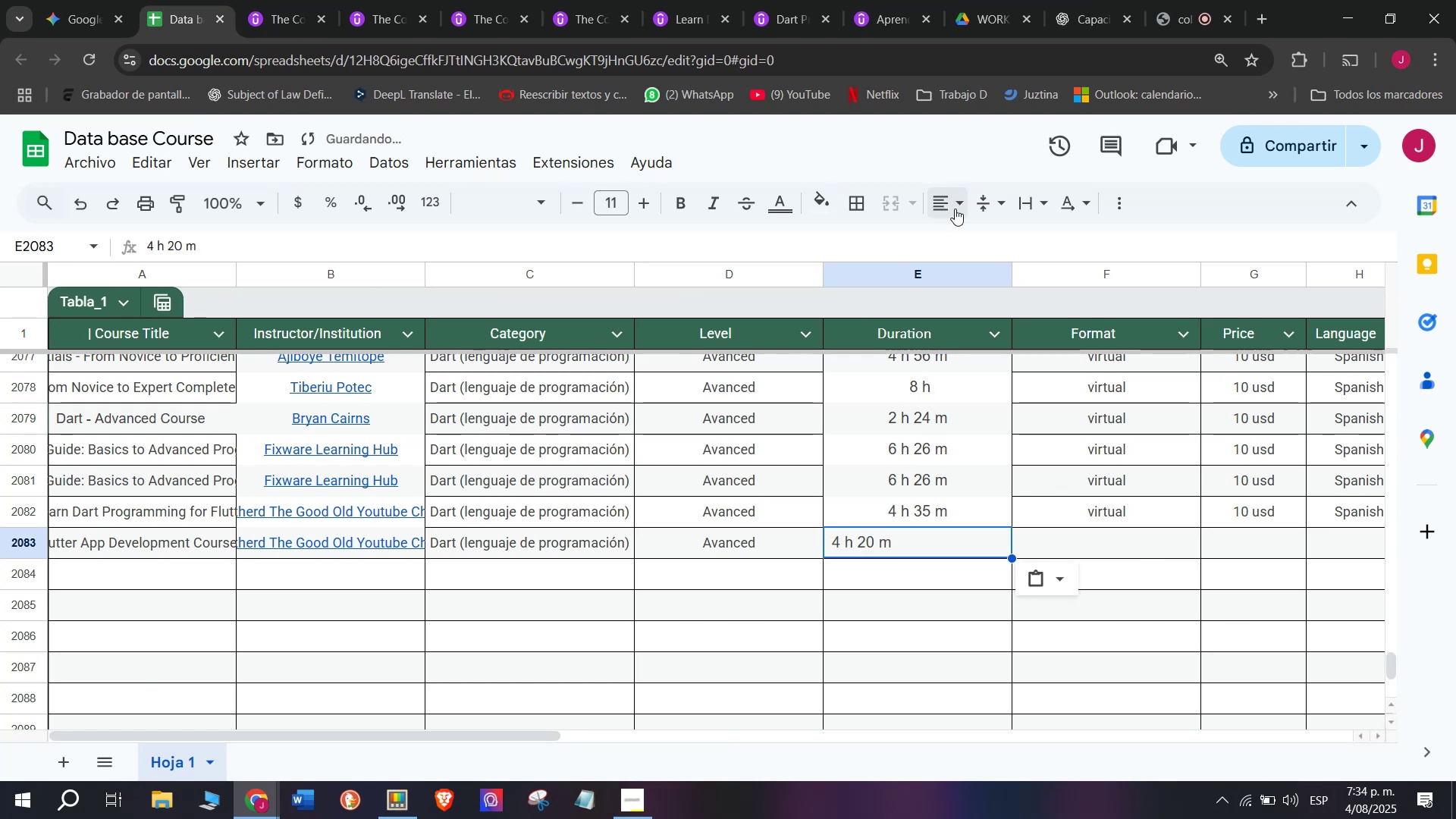 
double_click([979, 239])
 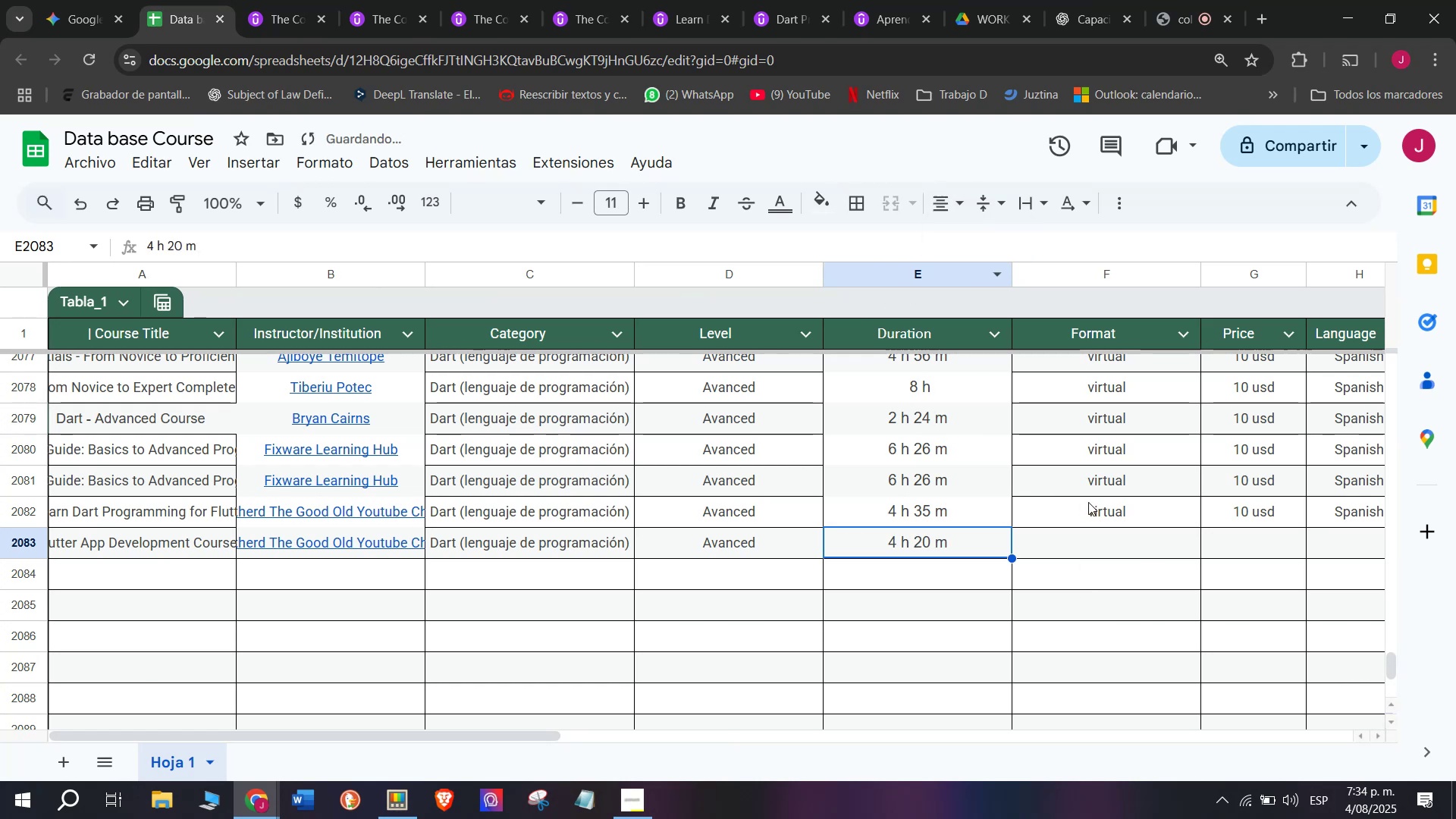 
left_click([1088, 502])
 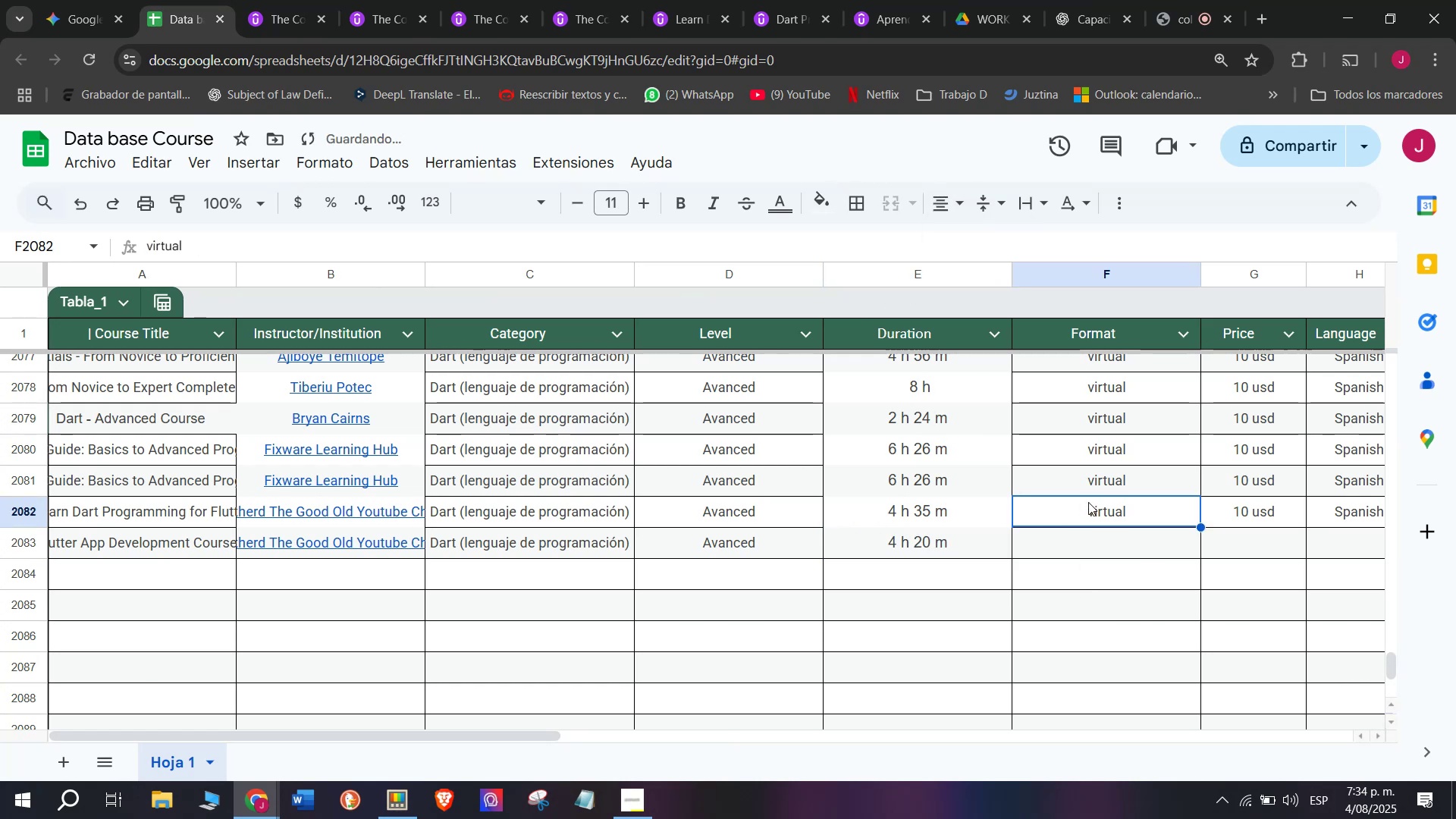 
key(Break)
 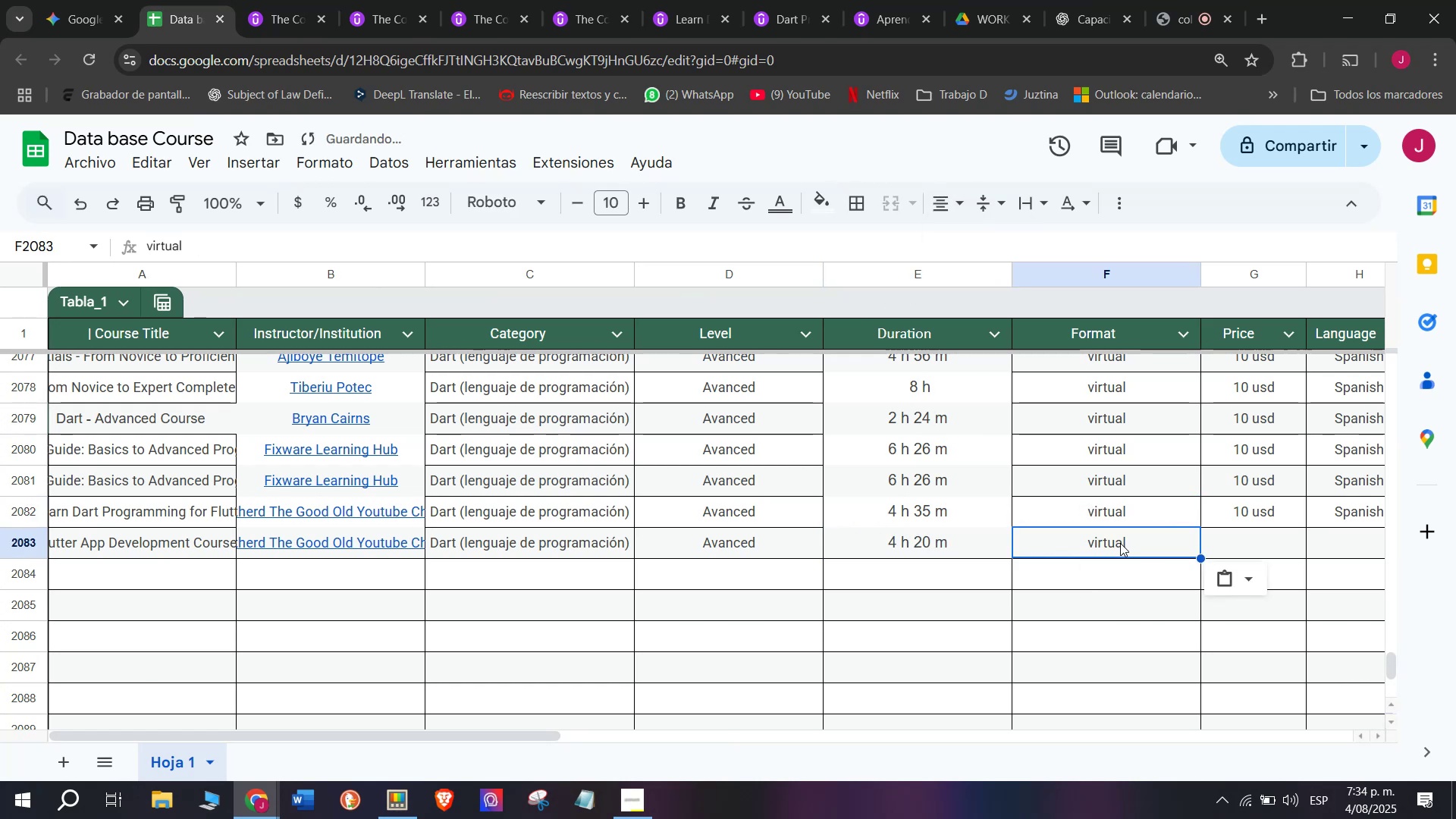 
key(Control+ControlLeft)
 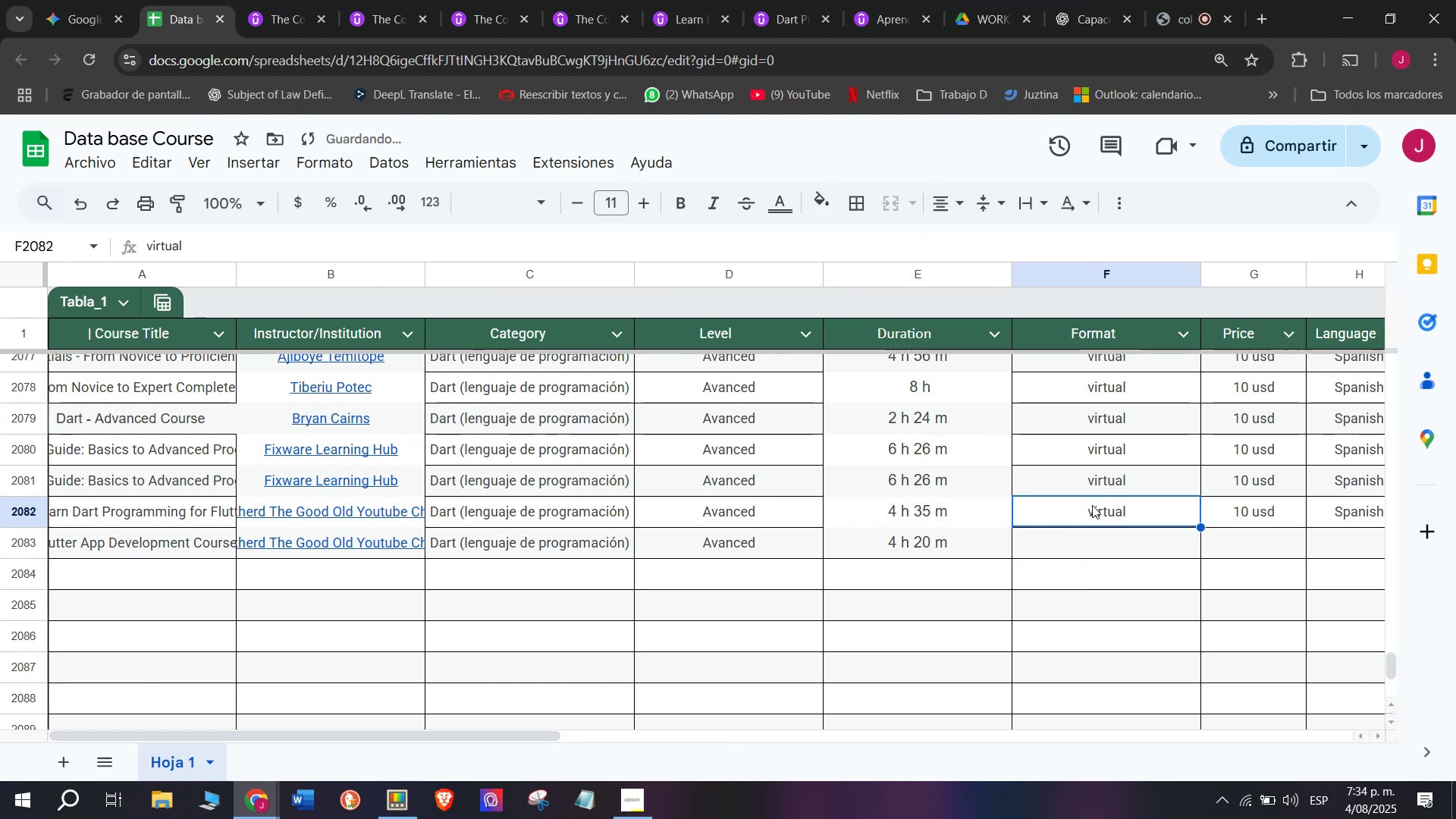 
key(Control+C)
 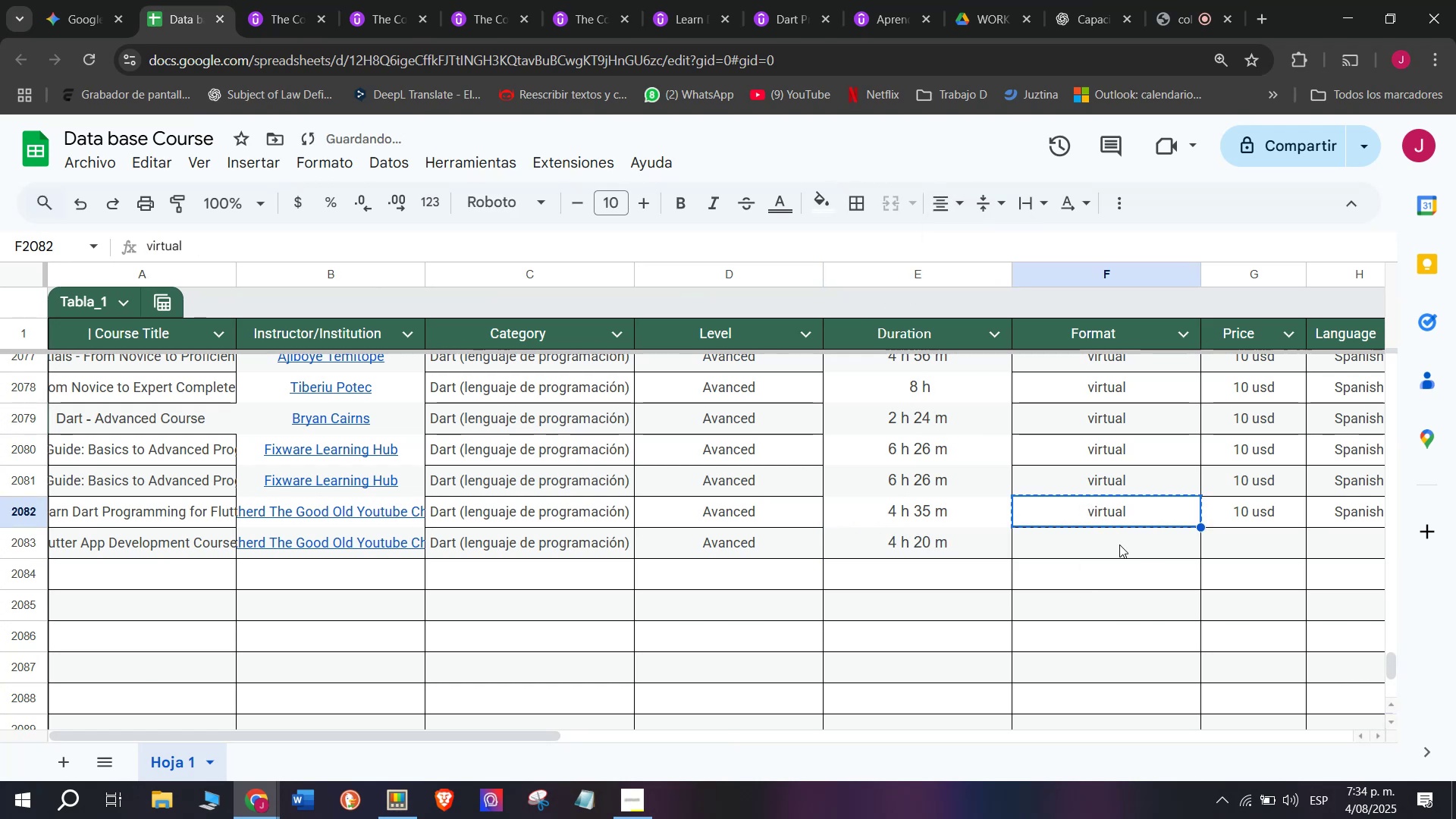 
double_click([1119, 543])
 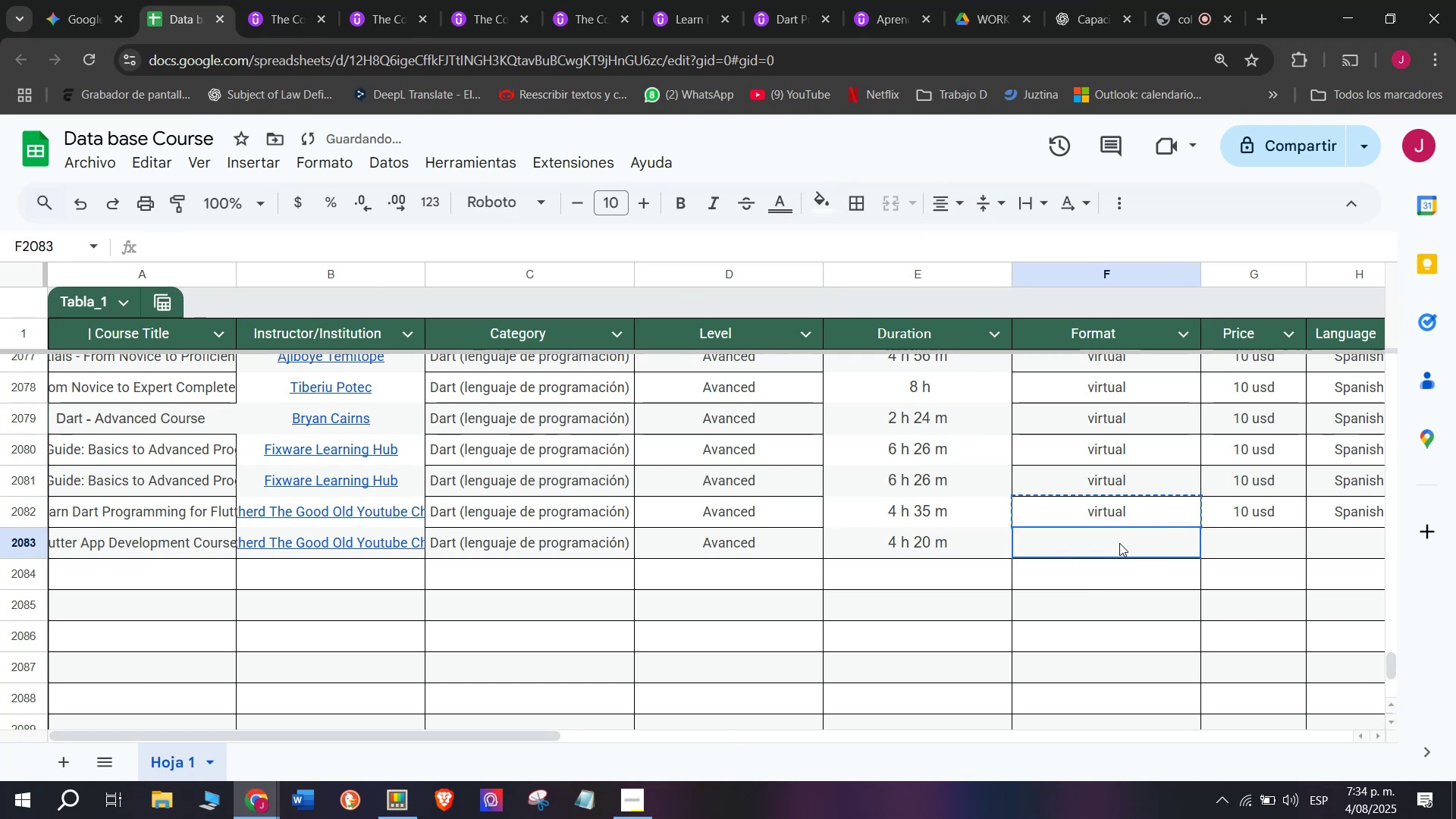 
key(Z)
 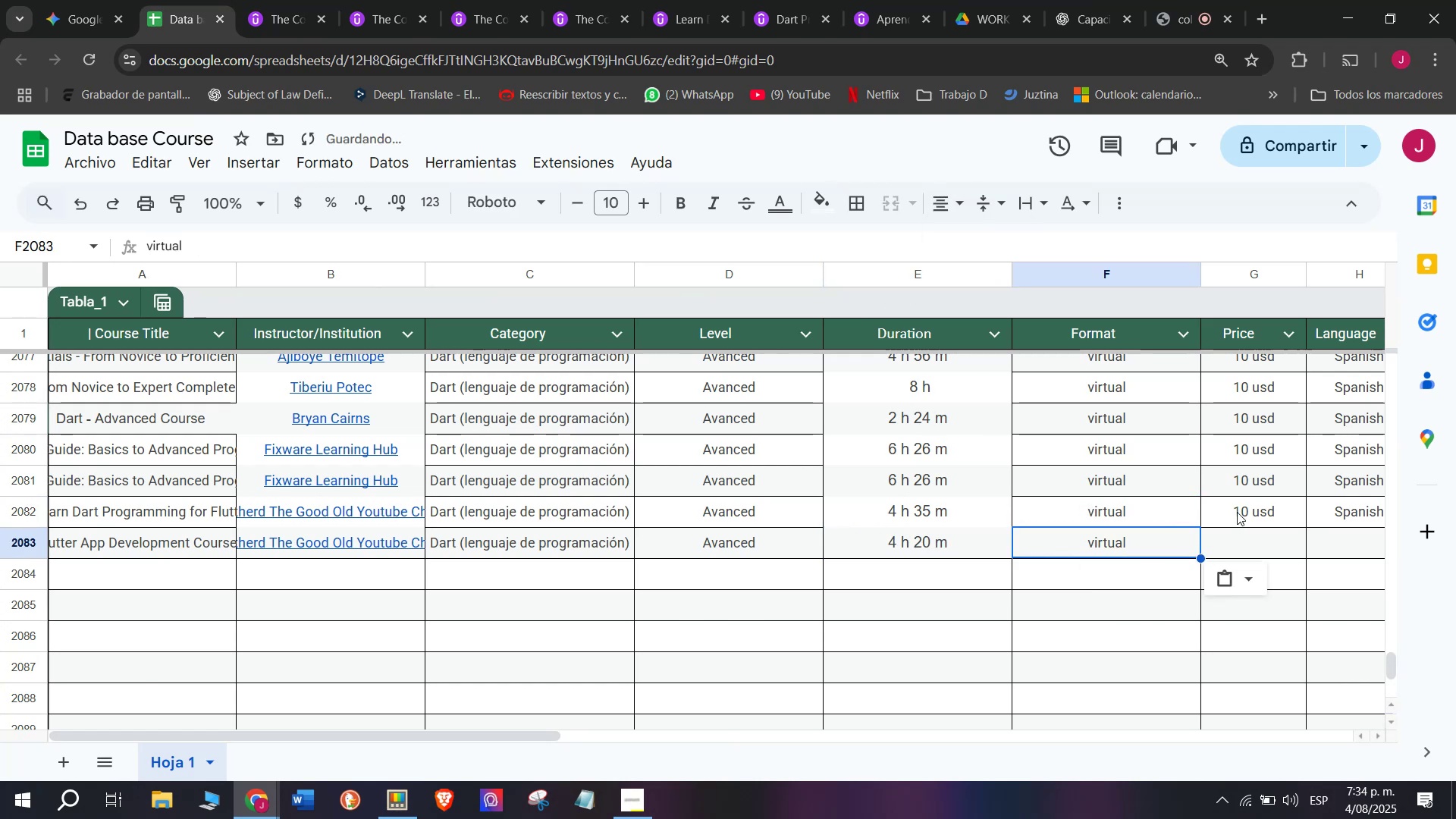 
key(Control+ControlLeft)
 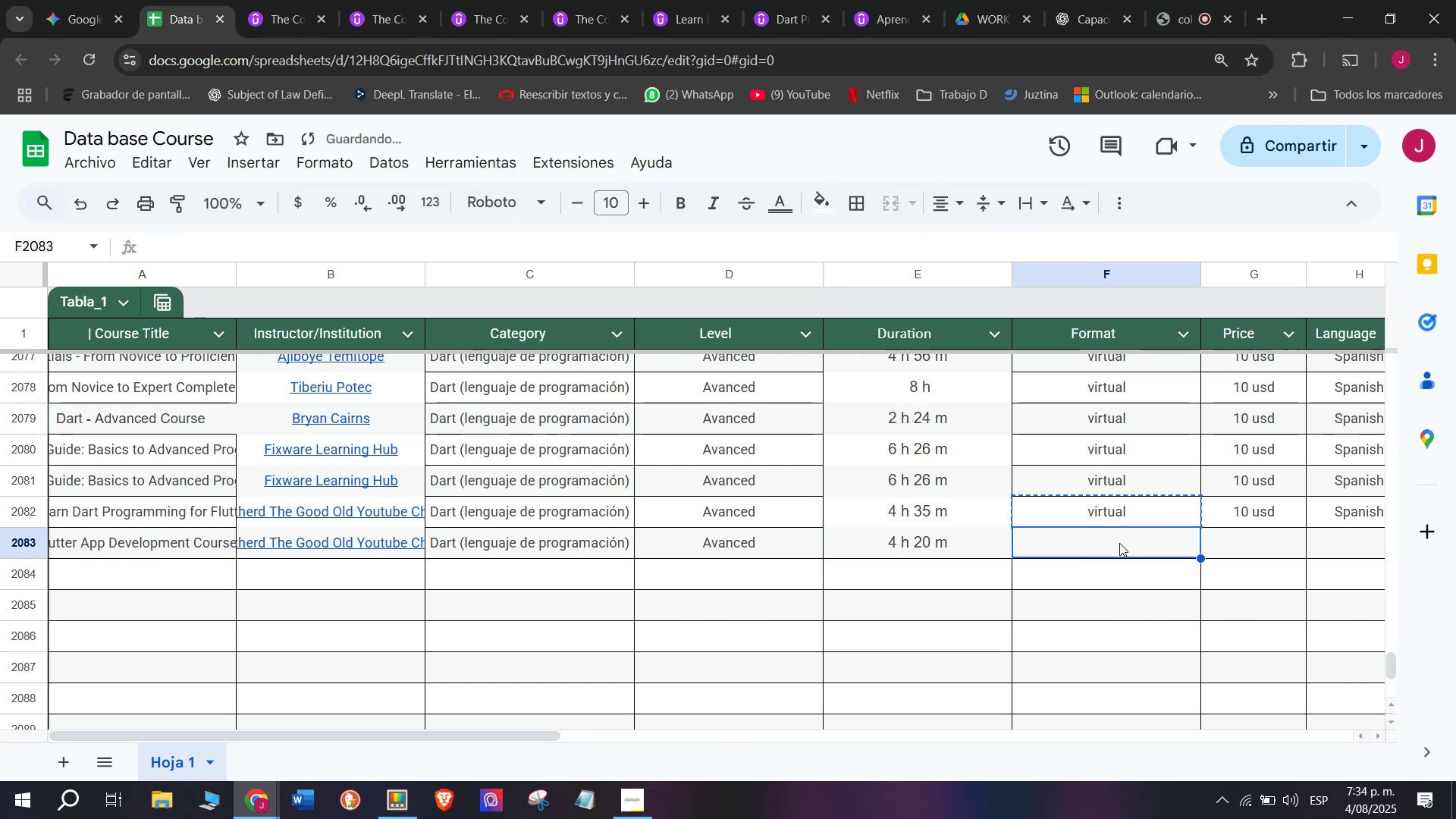 
key(Control+V)
 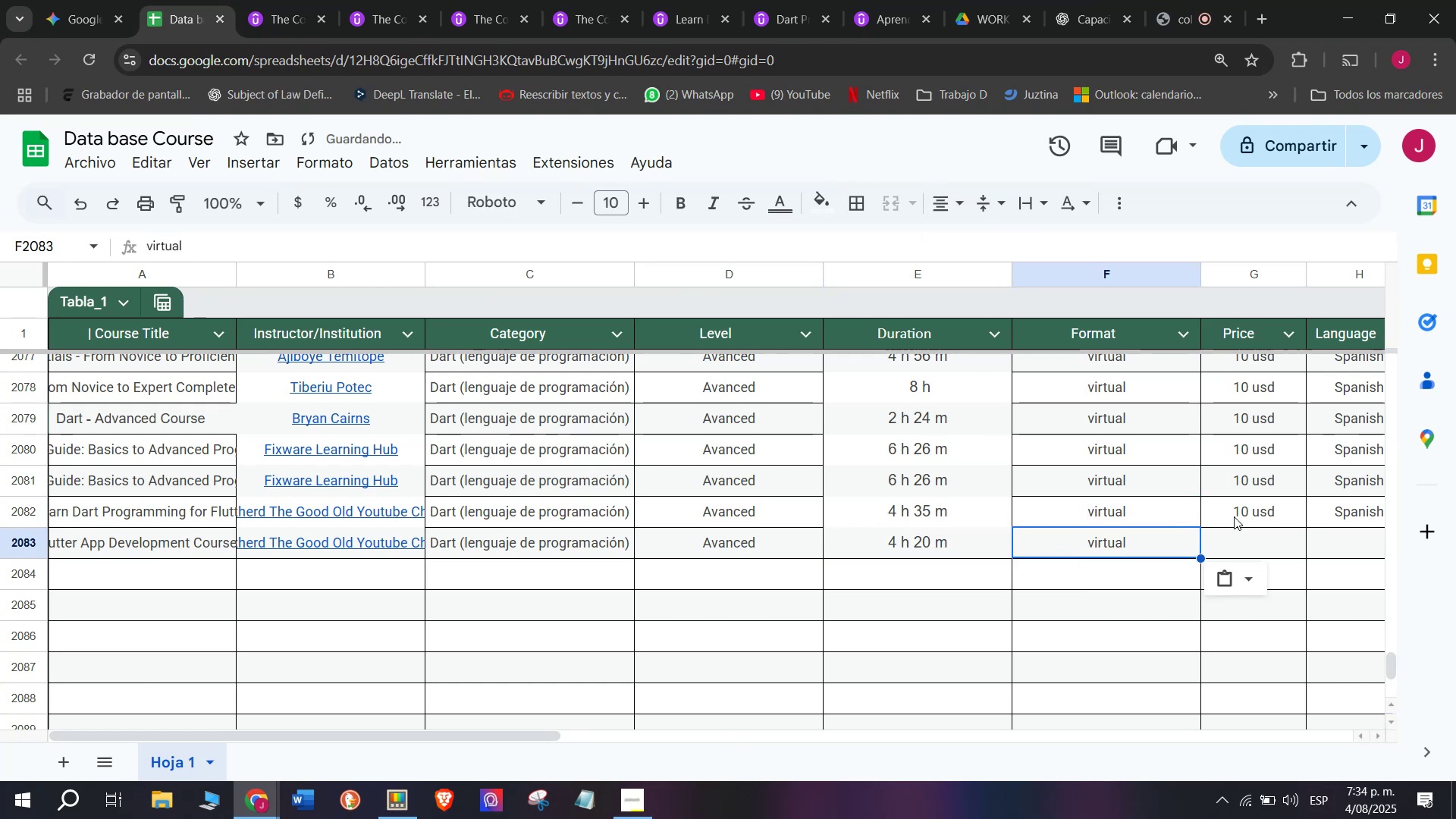 
left_click([1237, 512])
 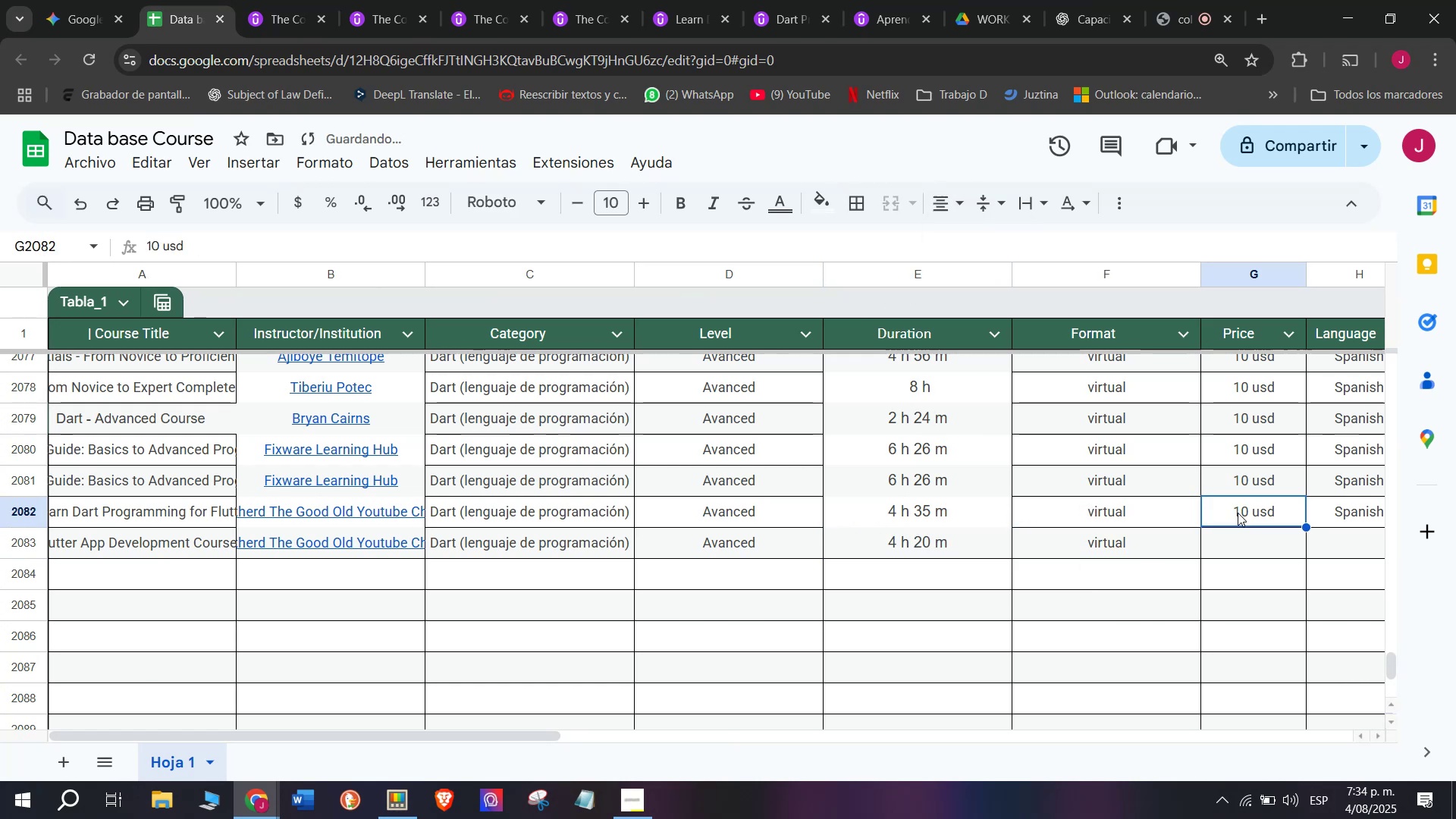 
key(Break)
 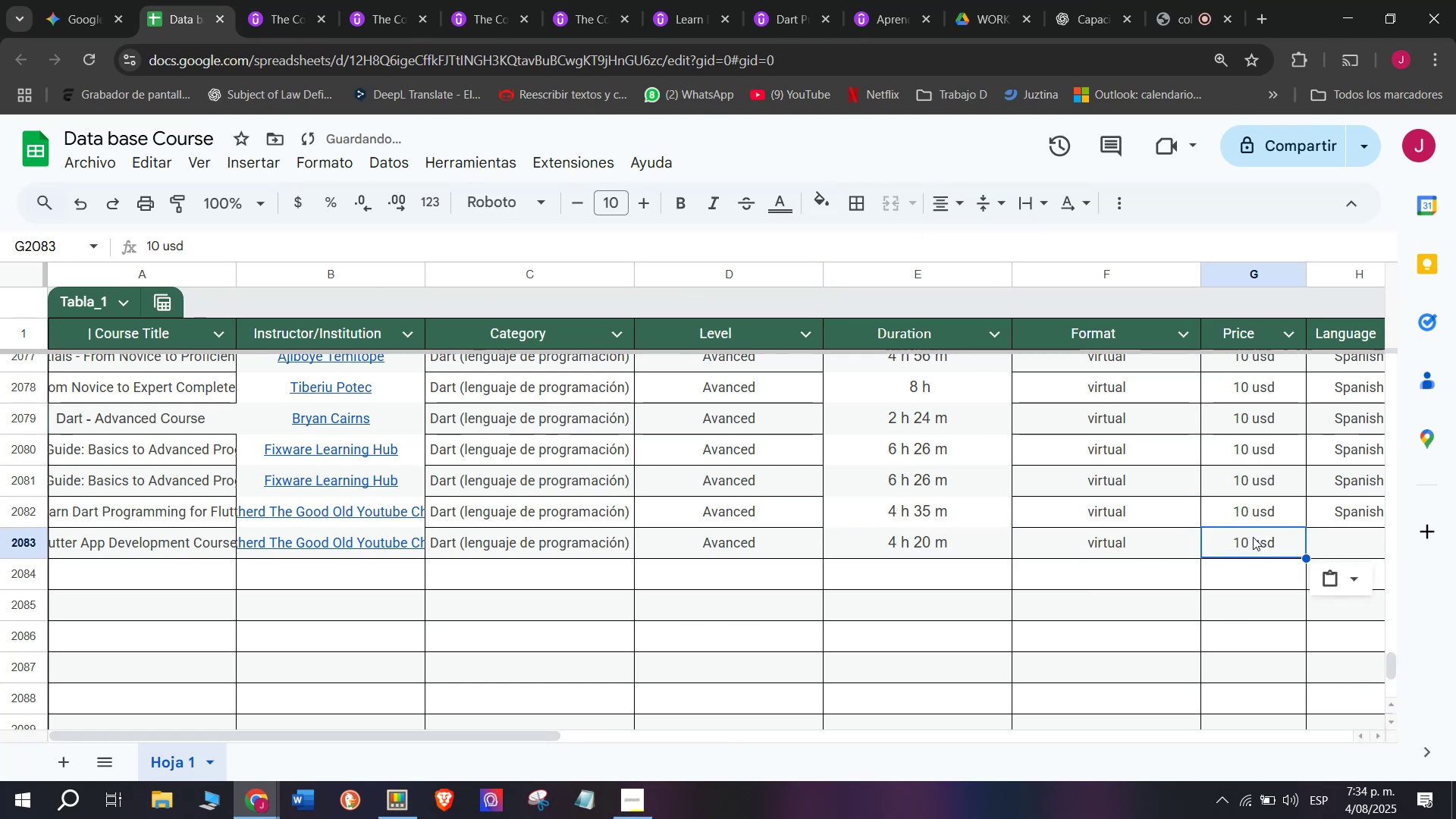 
key(Control+ControlLeft)
 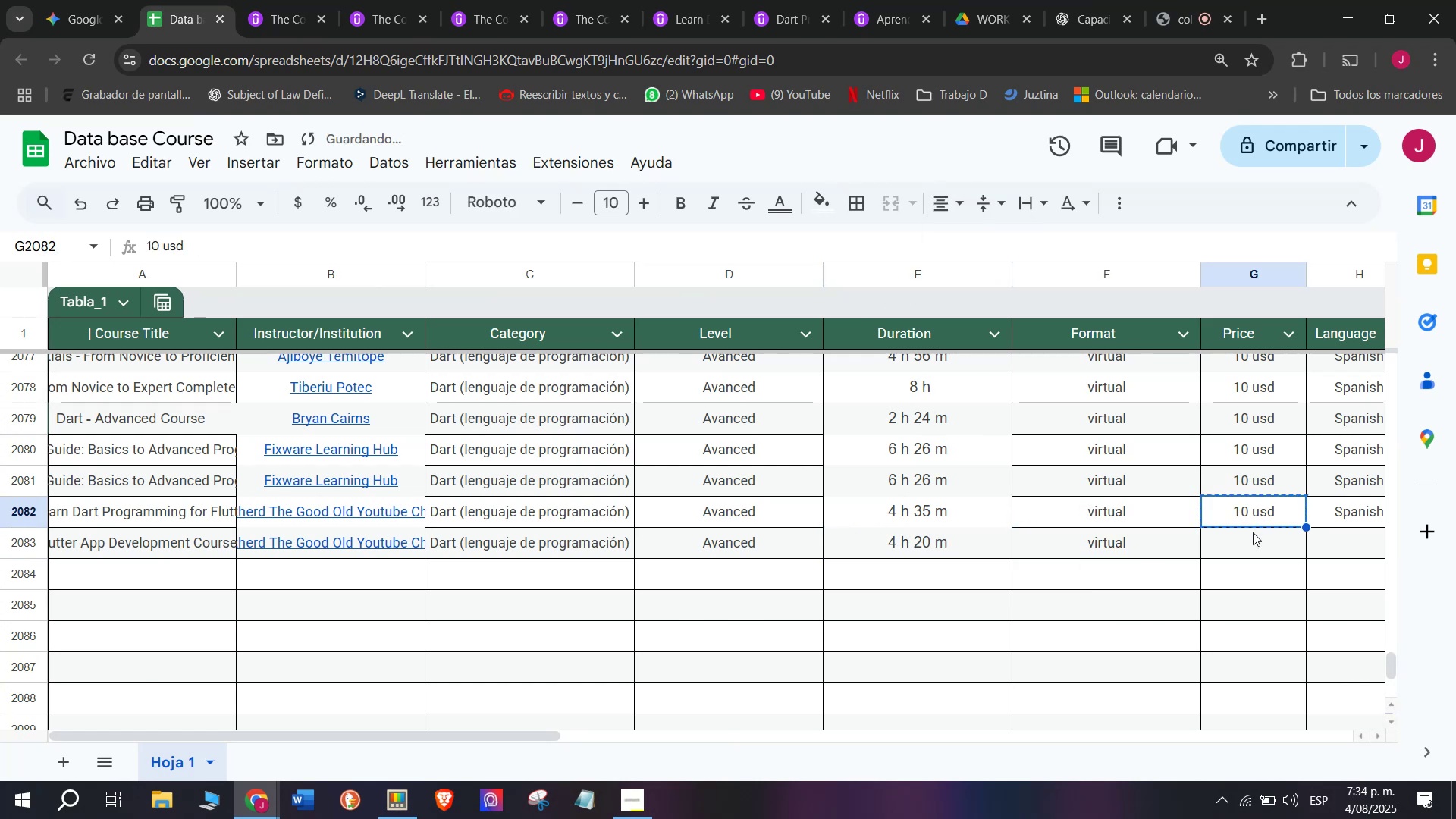 
key(Control+C)
 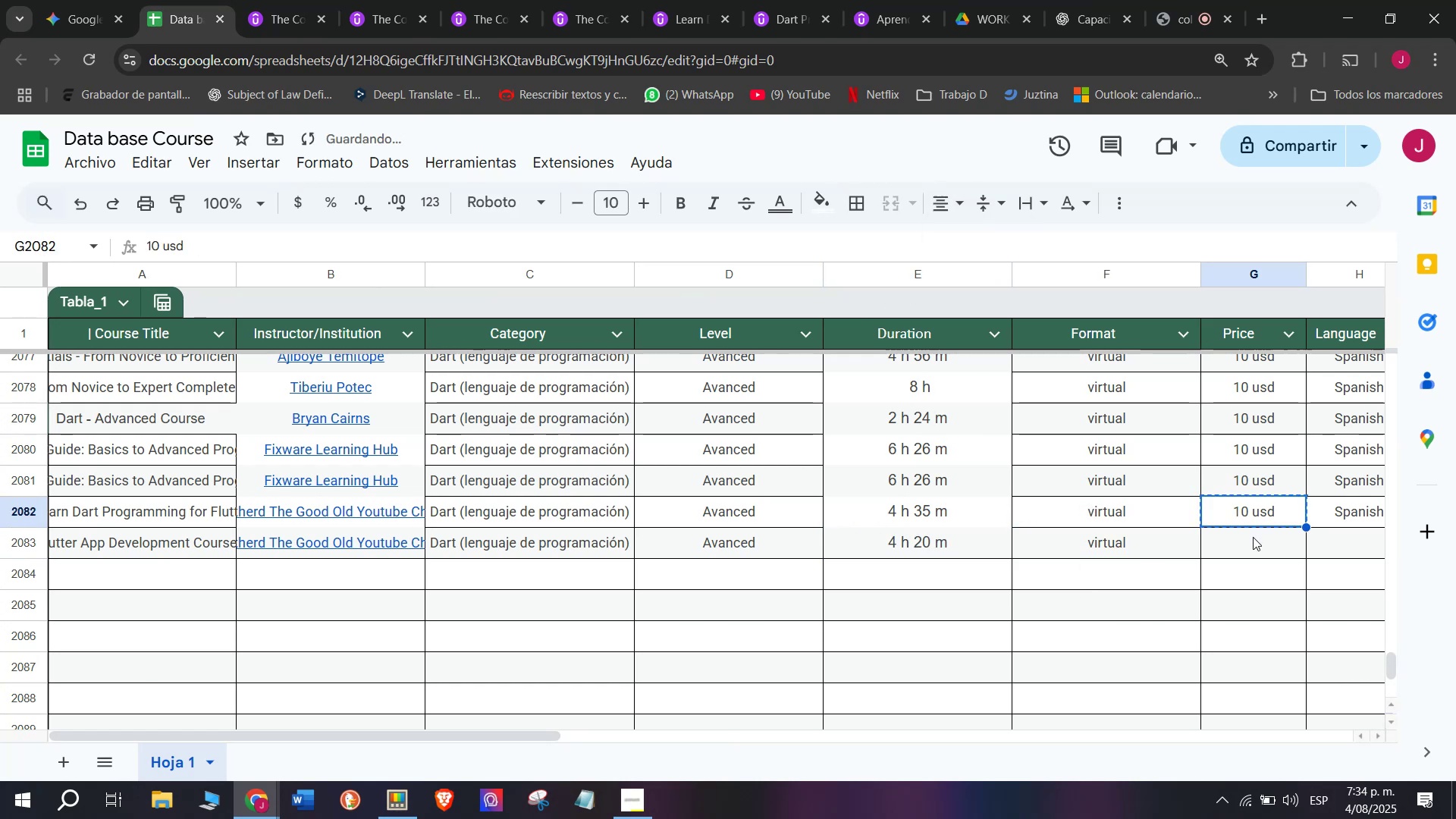 
double_click([1253, 537])
 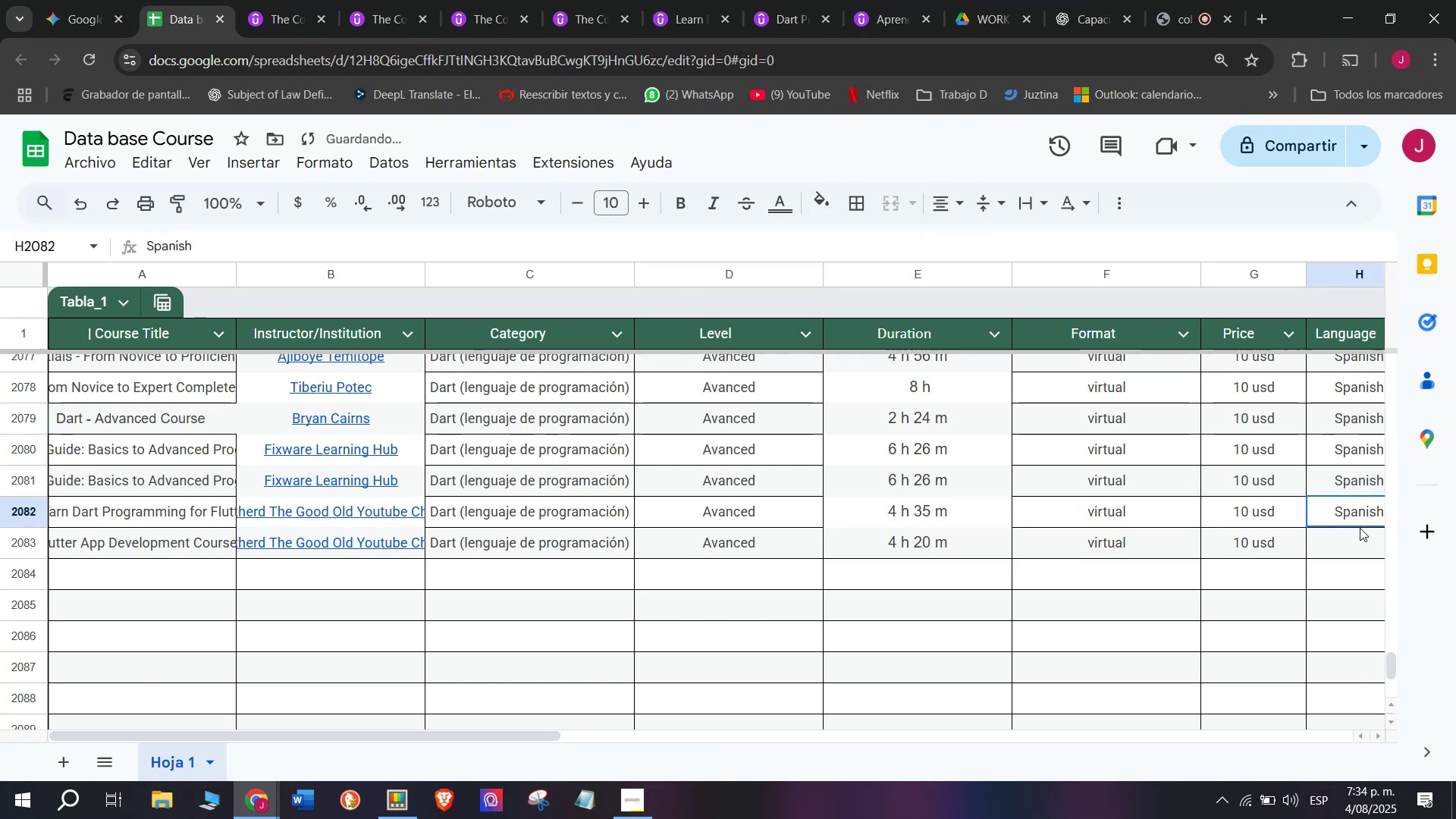 
key(Z)
 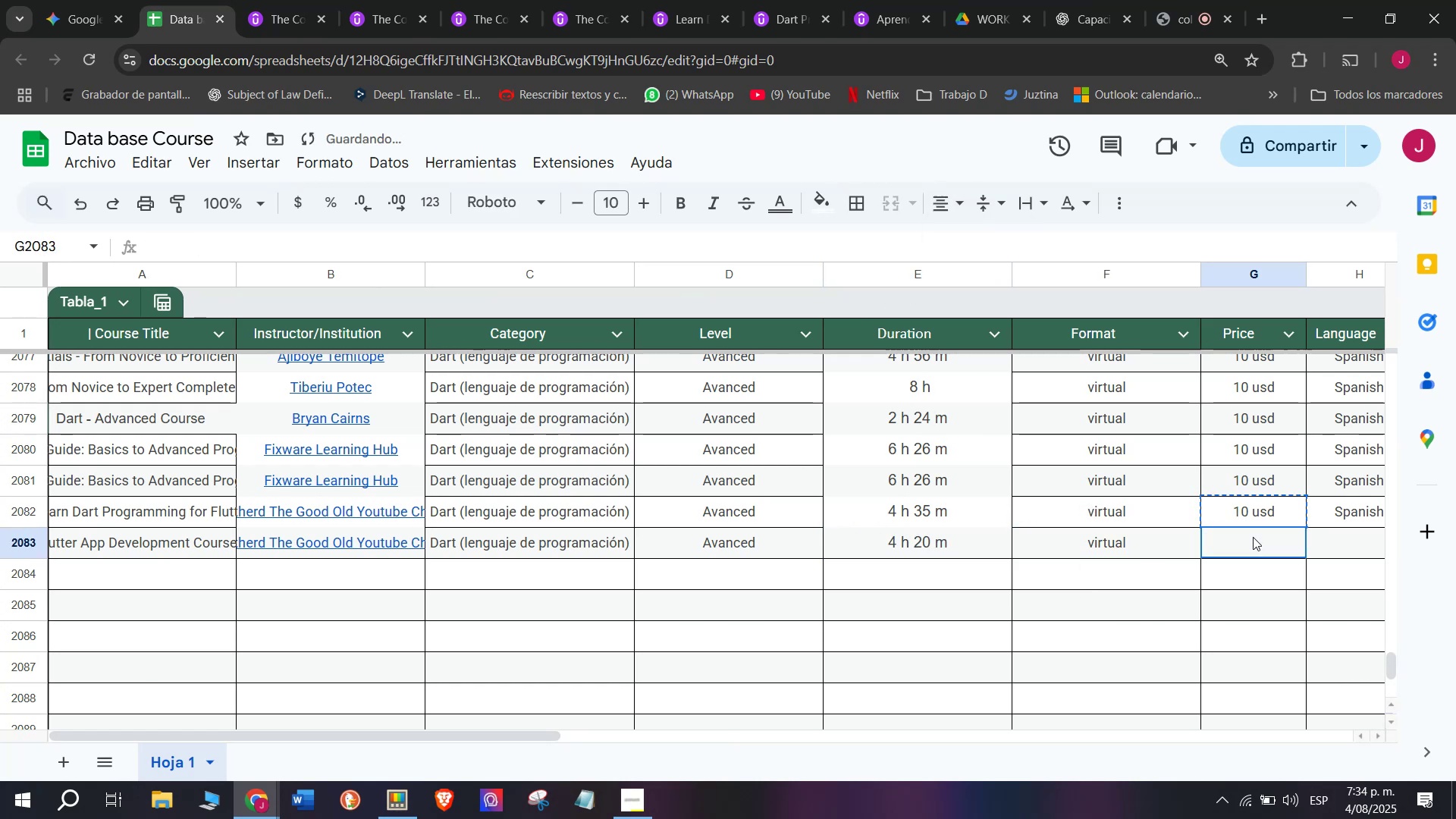 
key(Control+ControlLeft)
 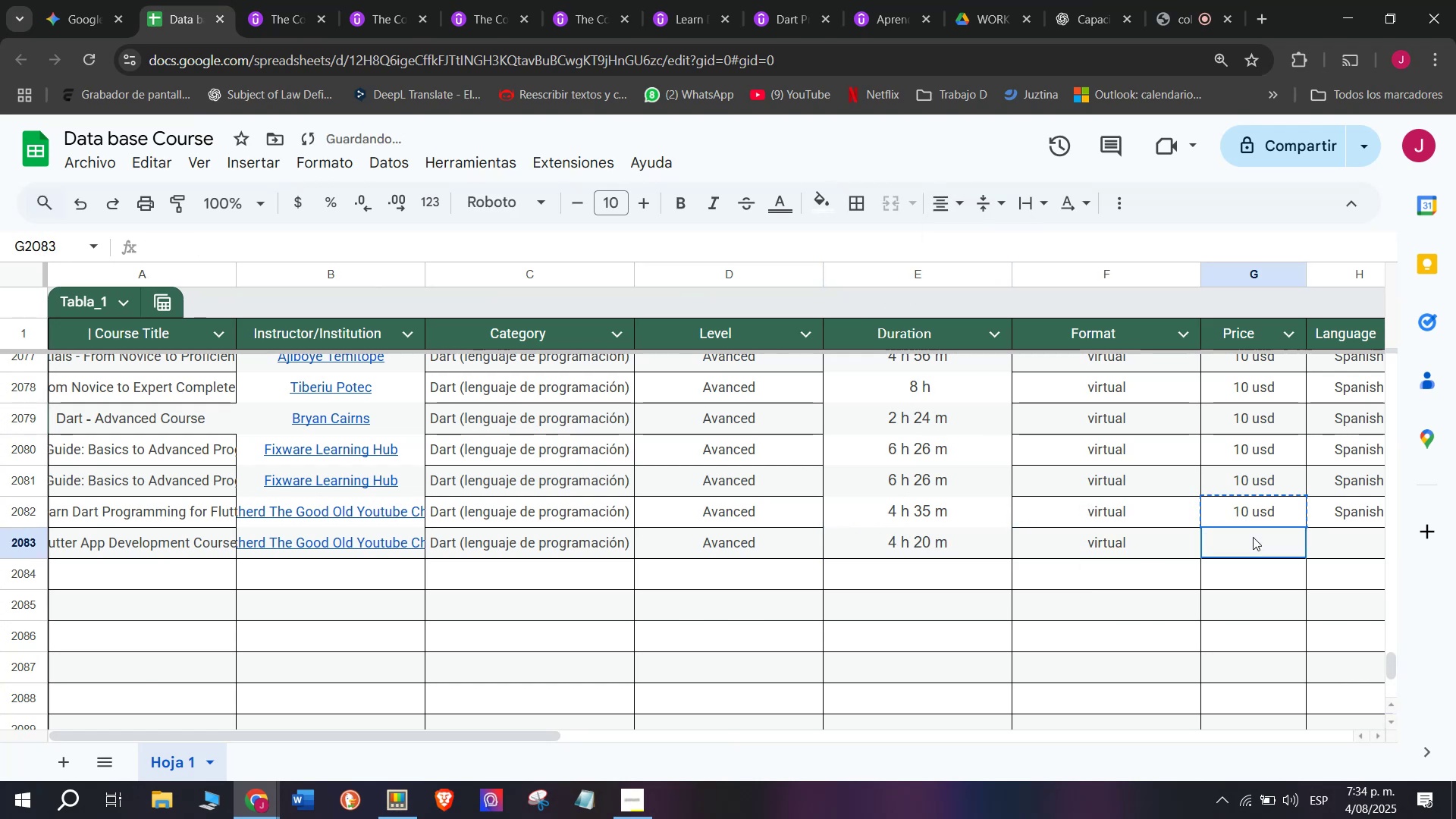 
key(Control+V)
 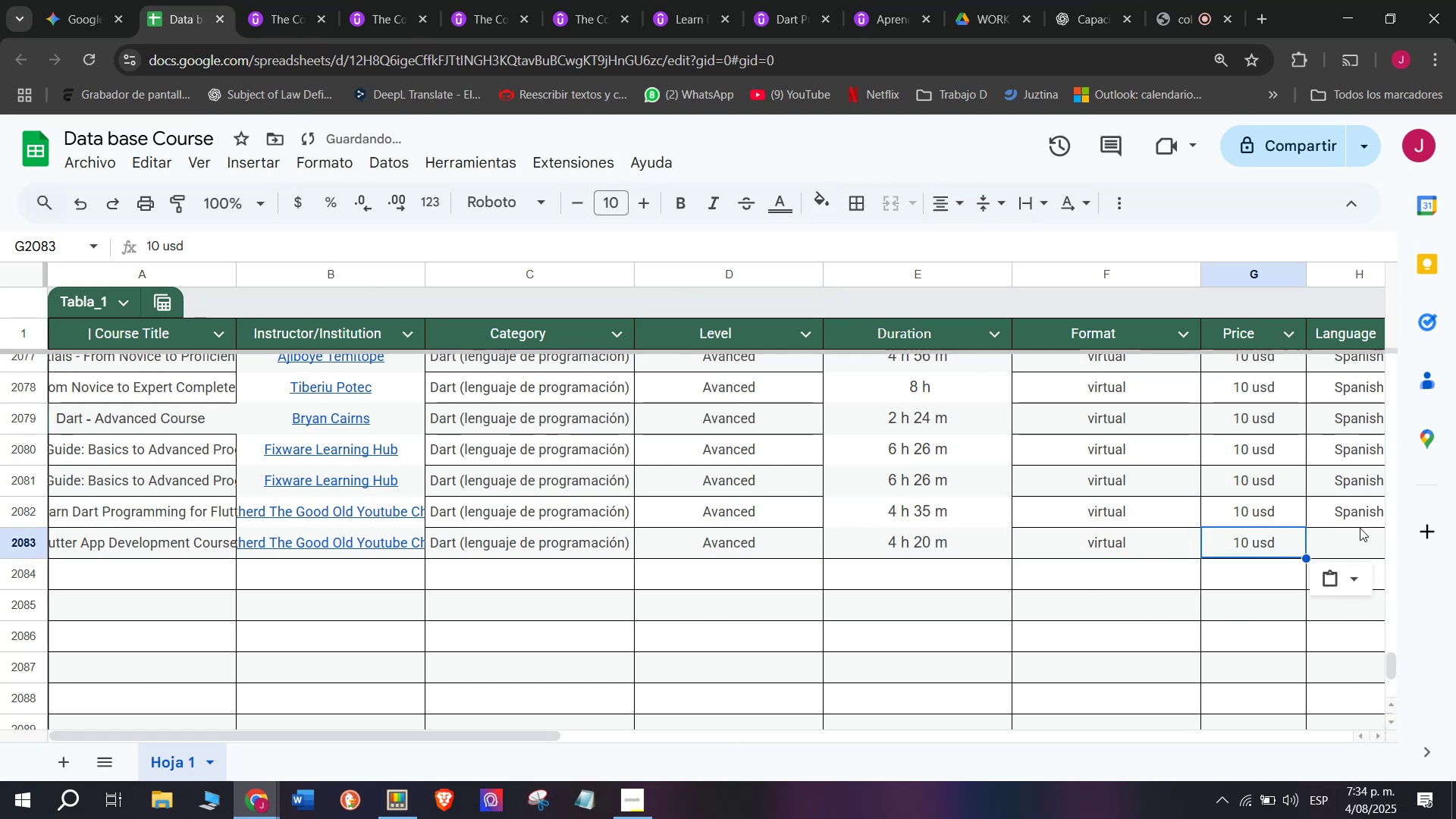 
left_click([1360, 528])
 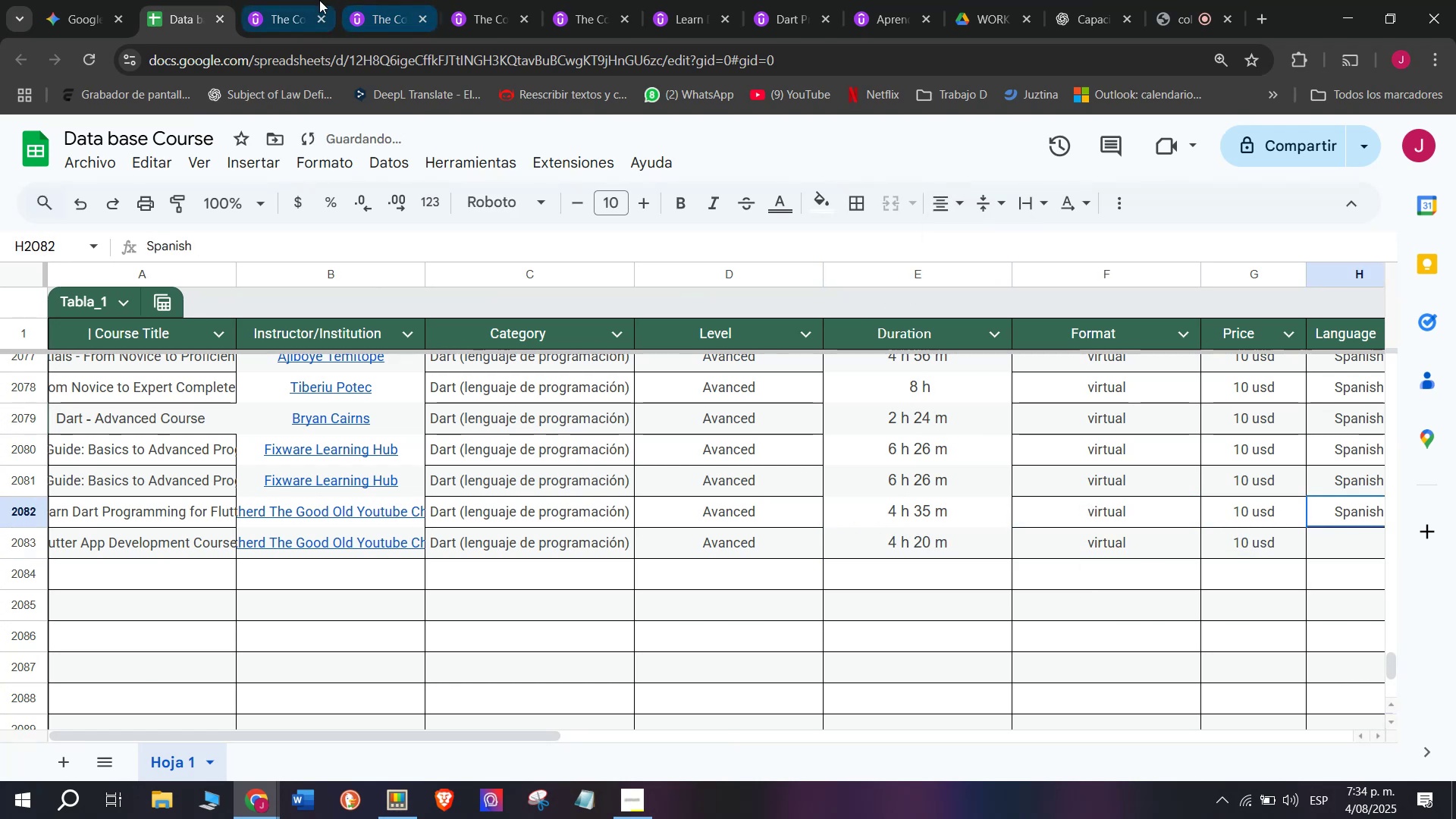 
left_click([309, 0])
 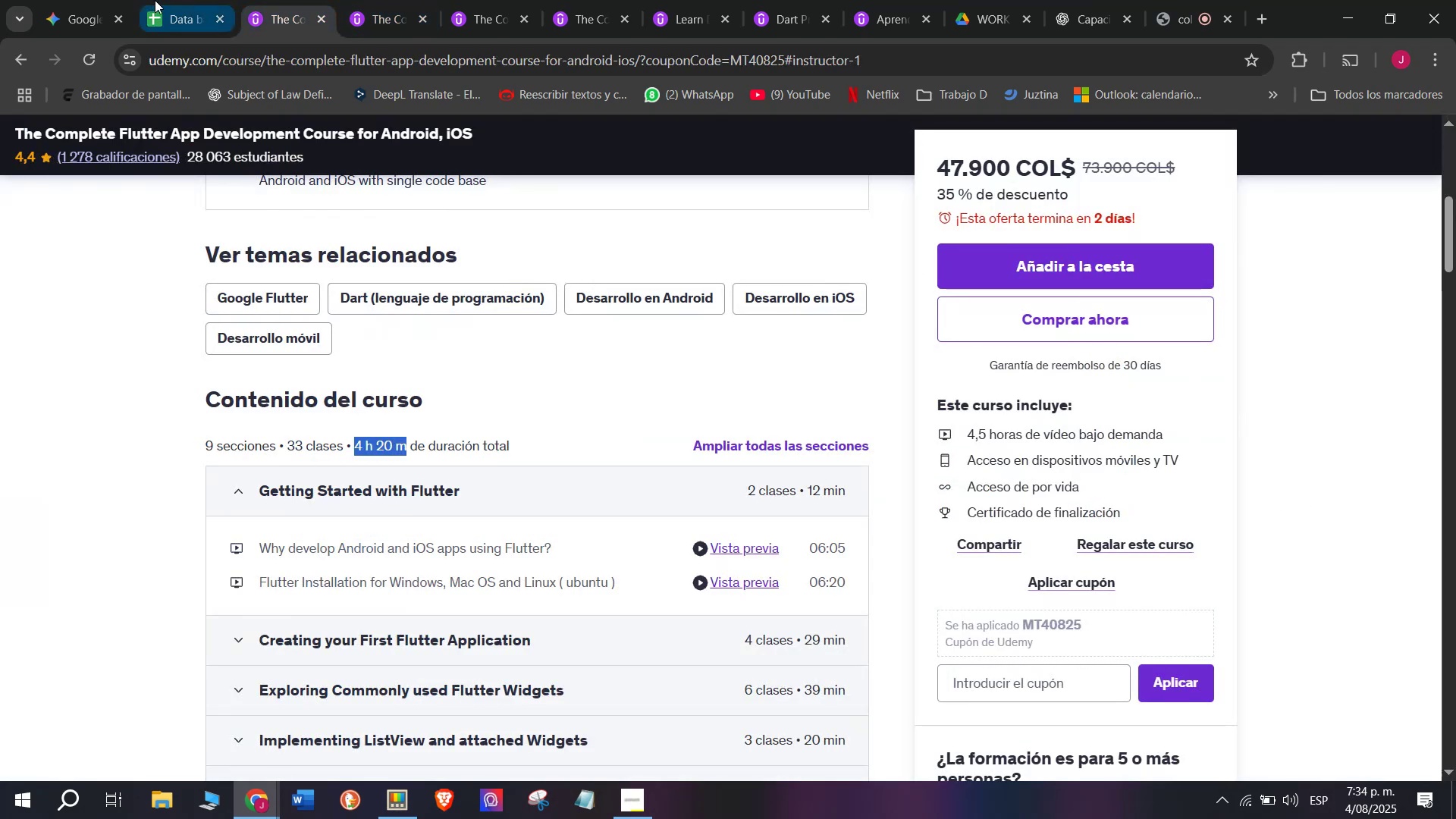 
left_click([191, 0])
 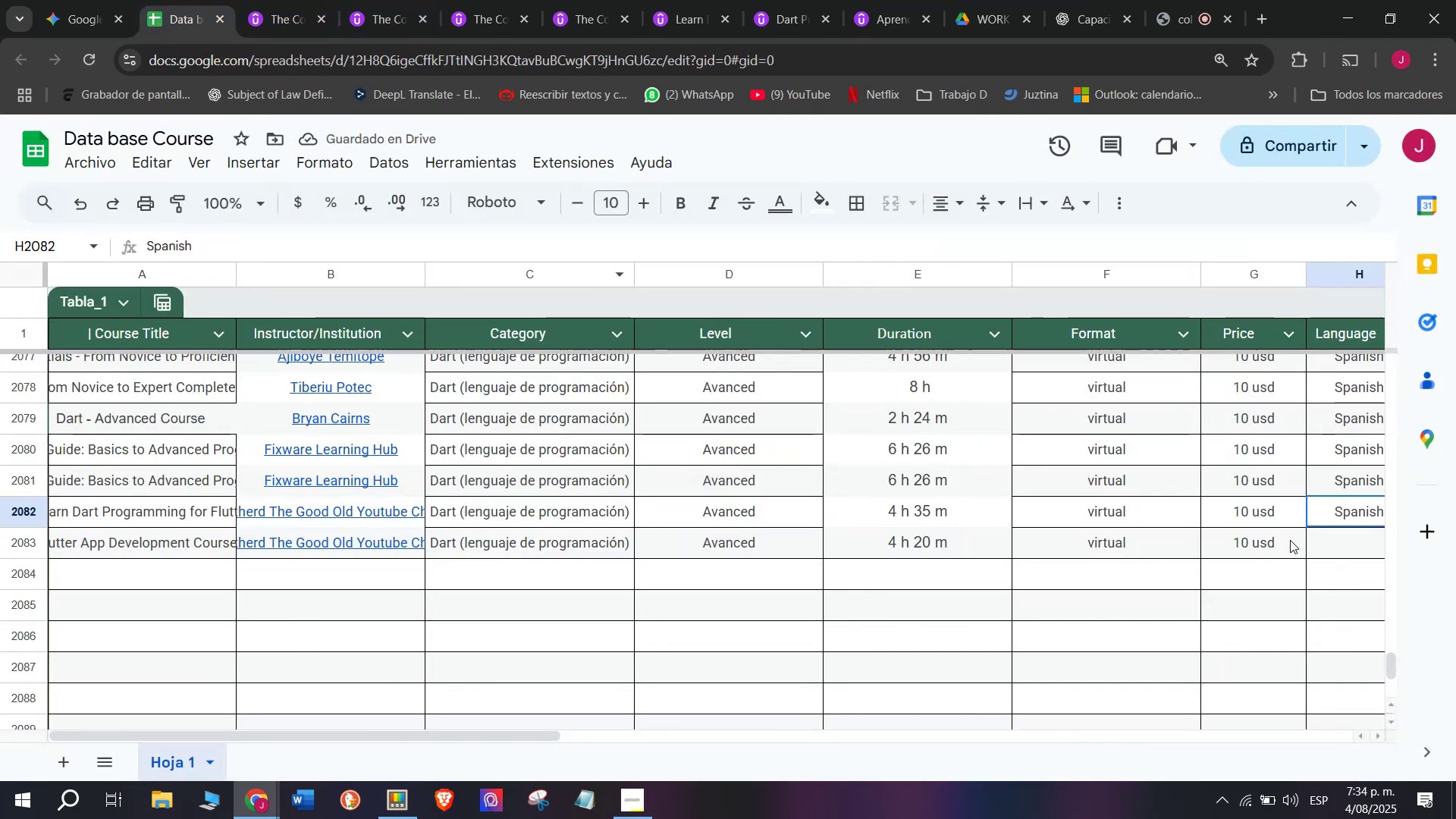 
left_click([1336, 536])
 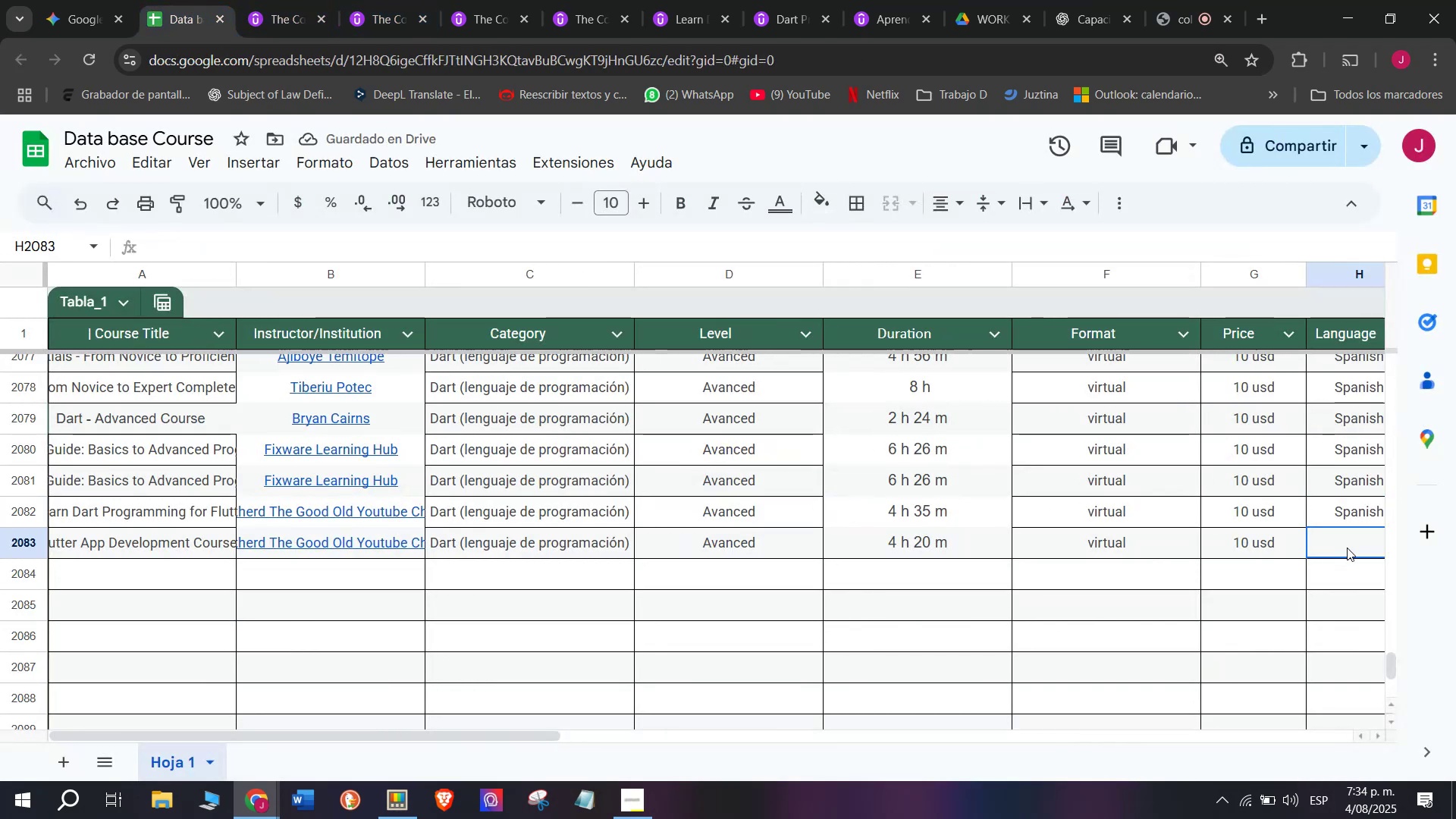 
key(Control+ControlLeft)
 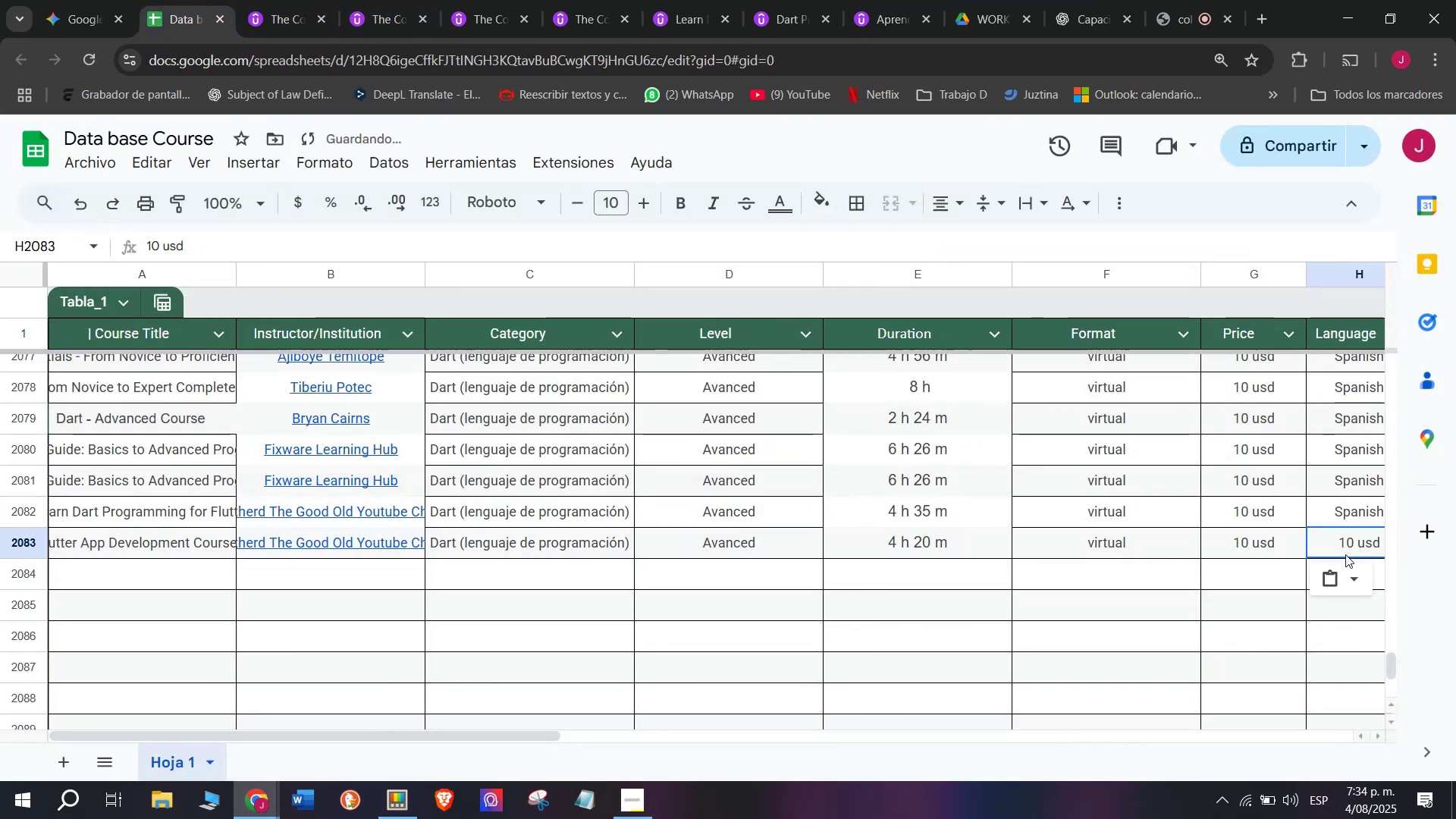 
key(Z)
 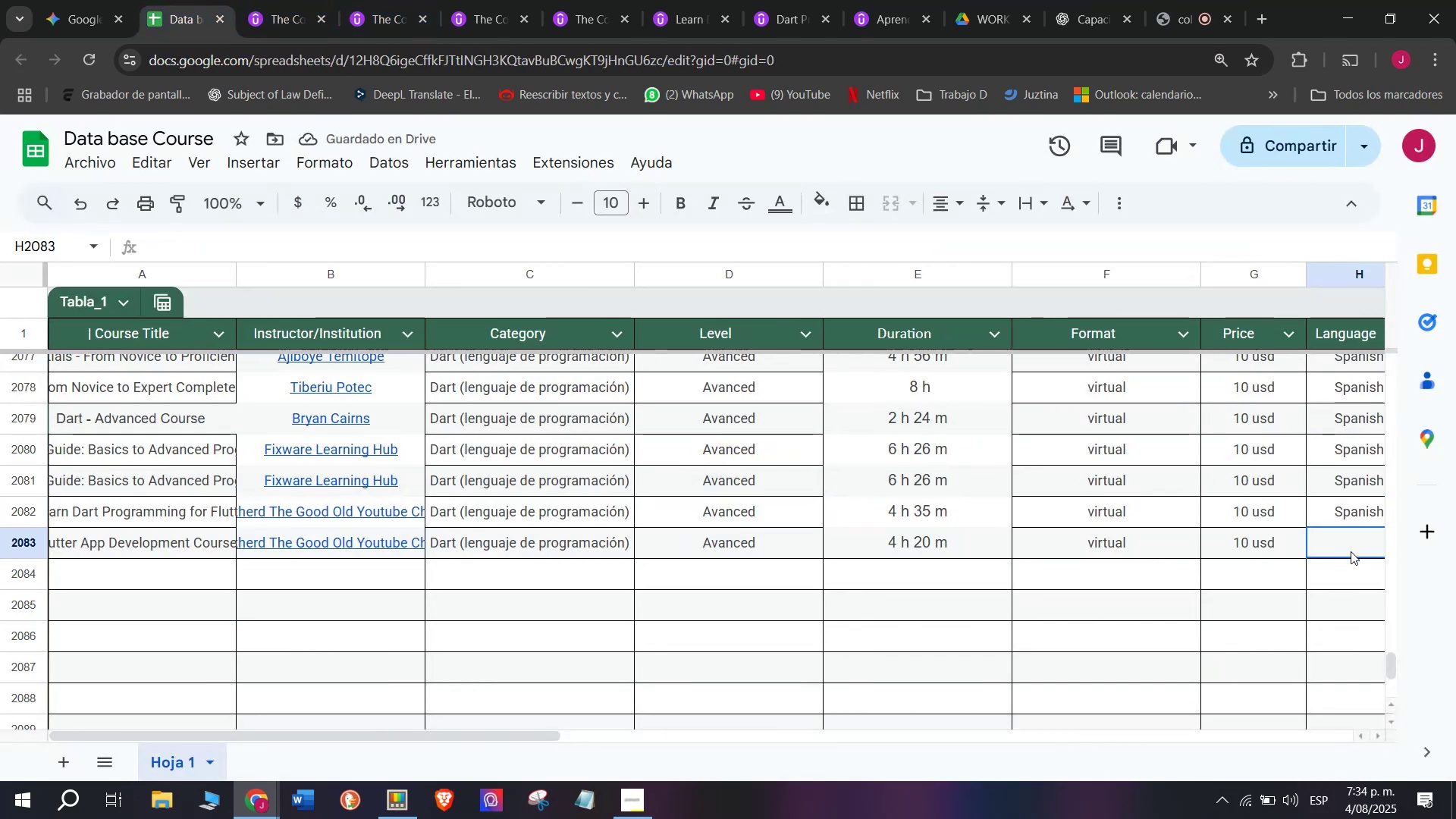 
key(Control+V)
 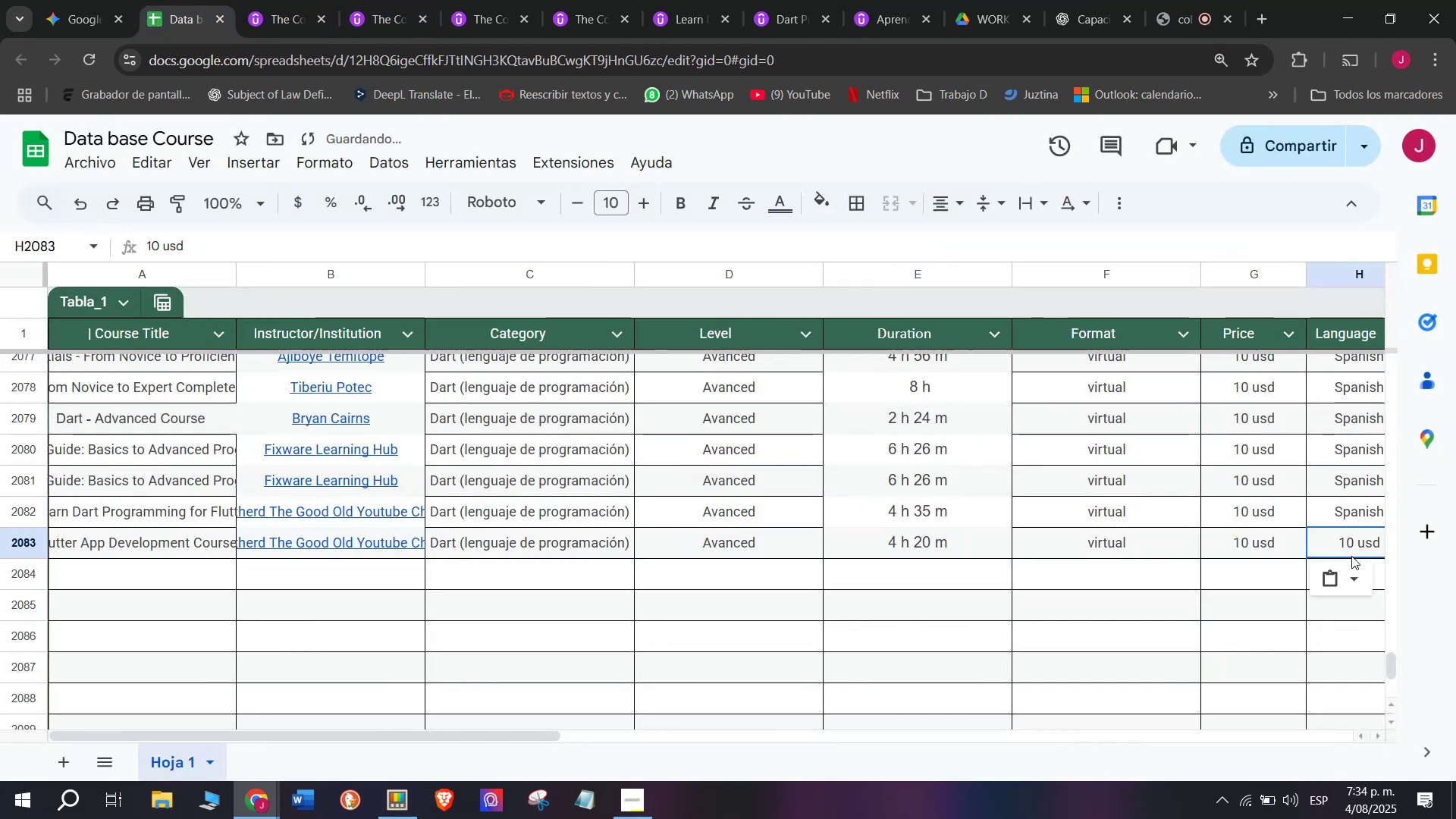 
key(Shift+ShiftLeft)
 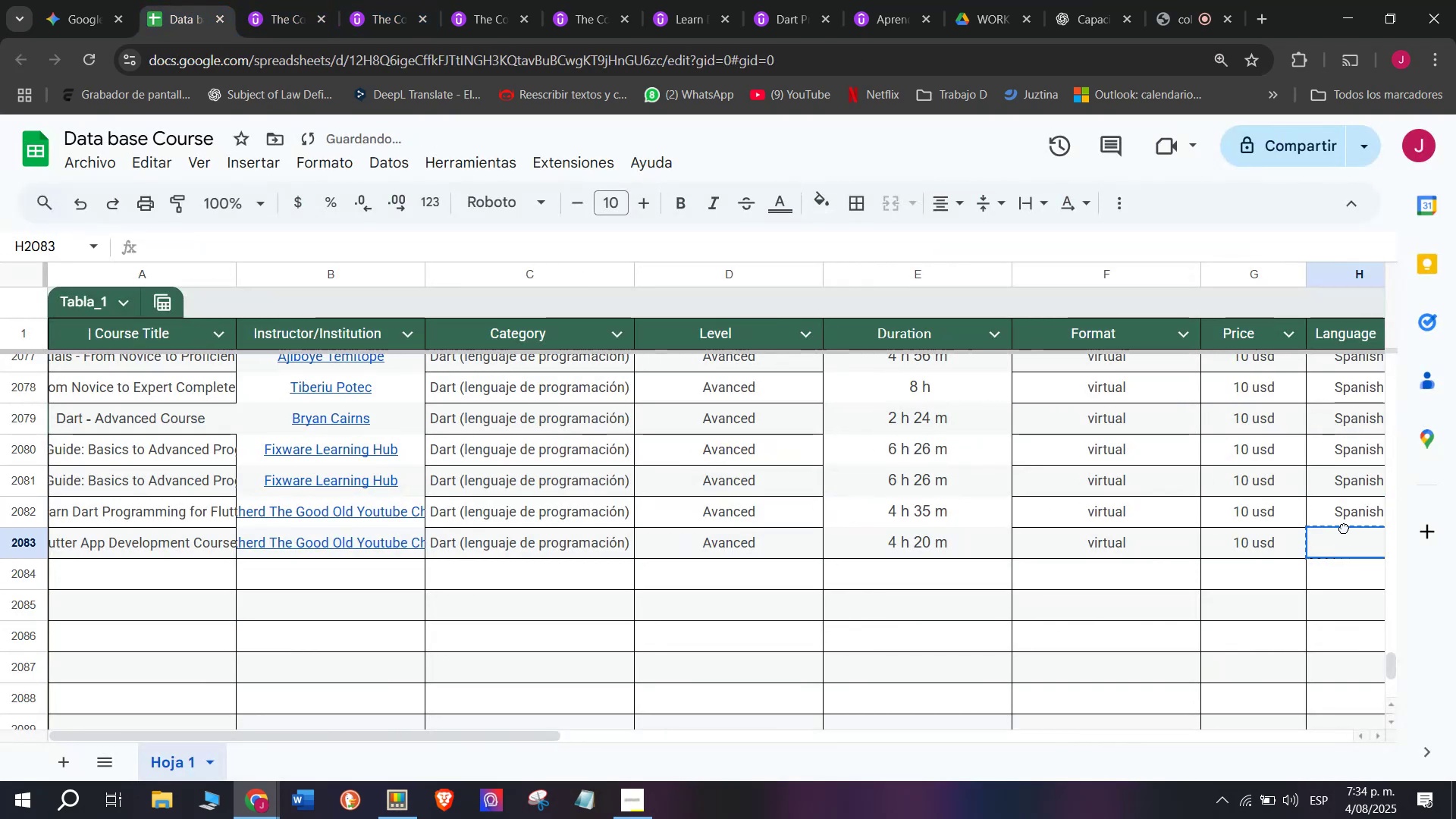 
key(Control+Shift+ControlLeft)
 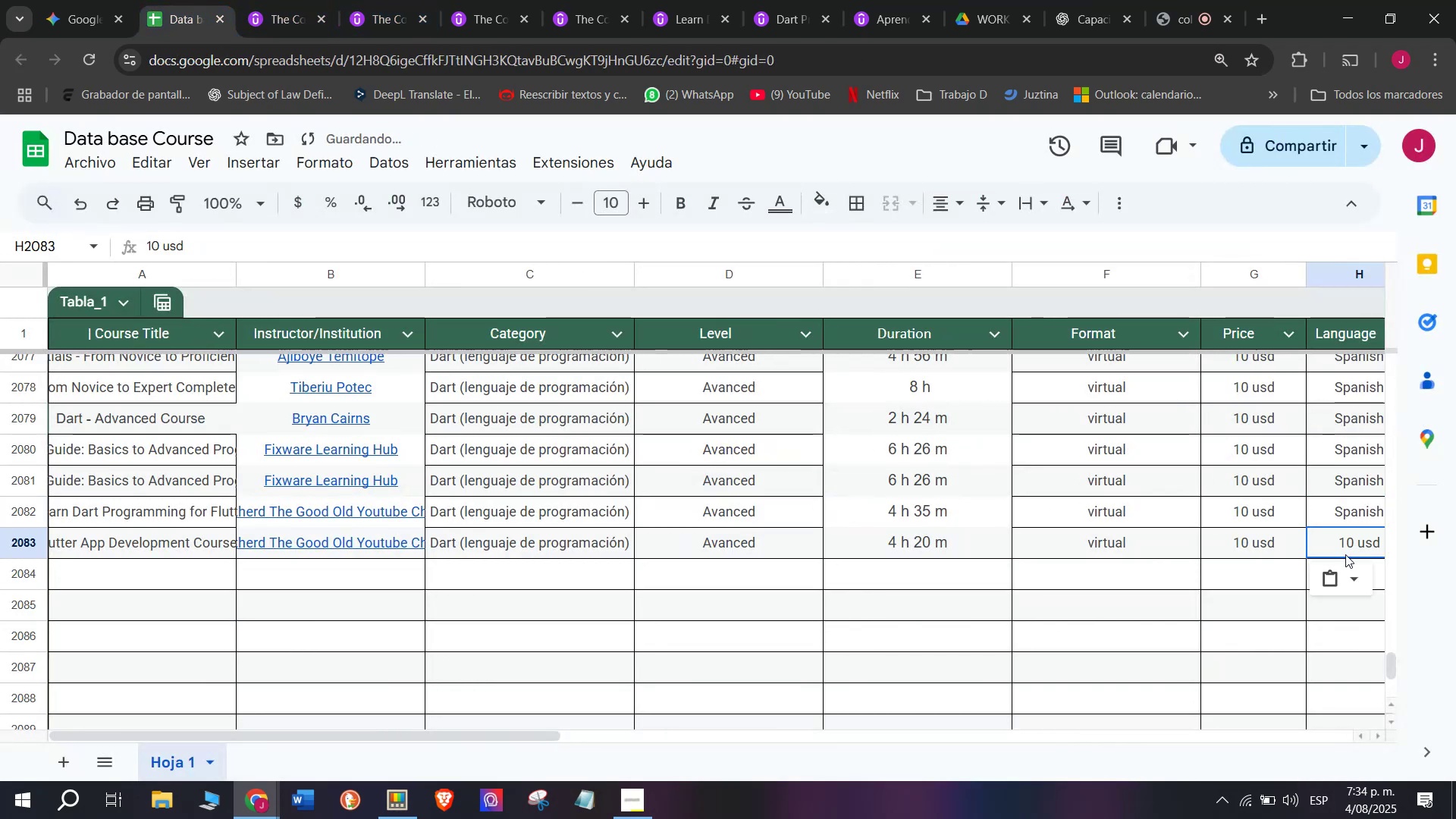 
key(Control+Shift+Z)
 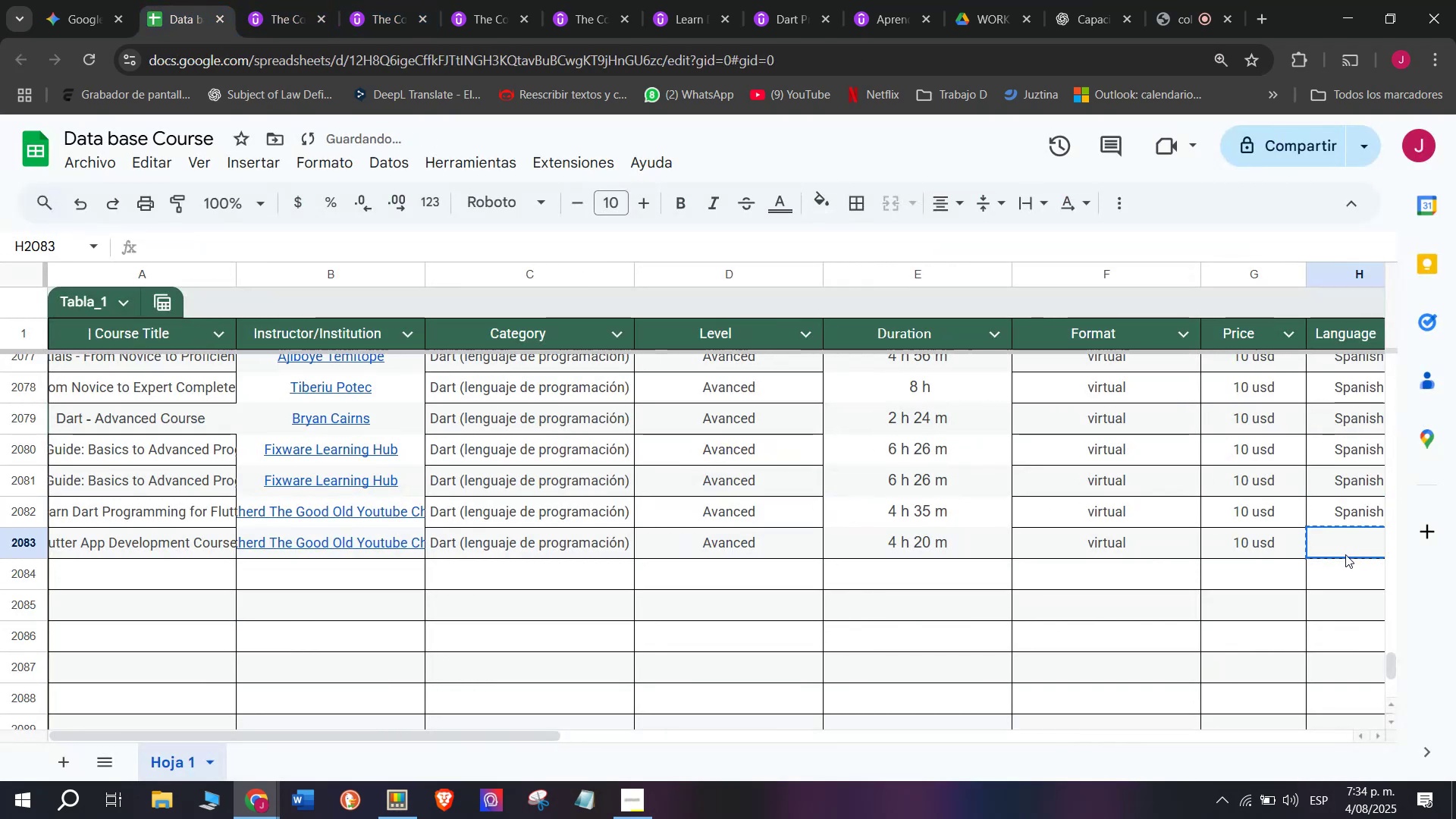 
key(Control+Shift+C)
 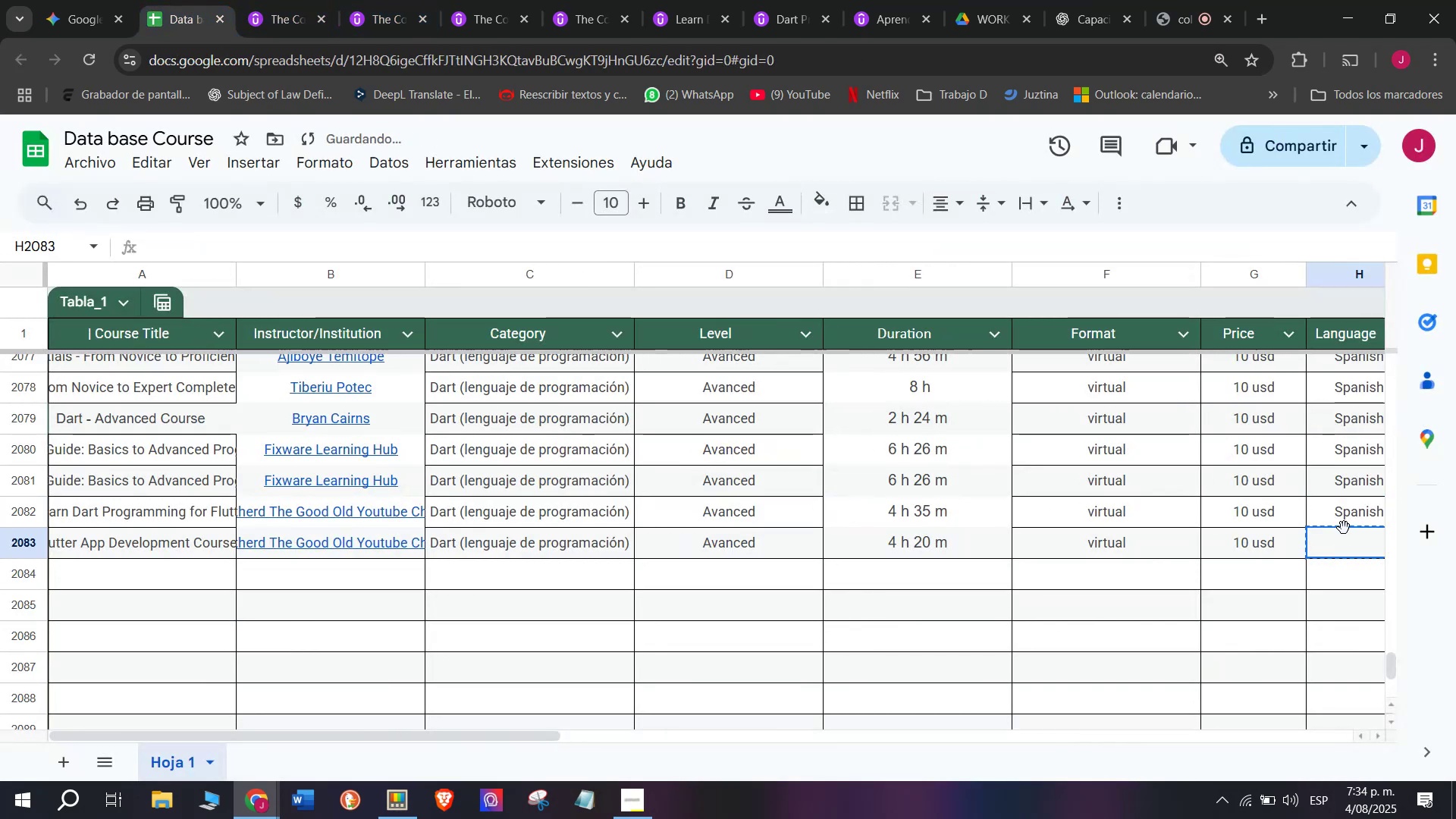 
key(Control+Shift+Break)
 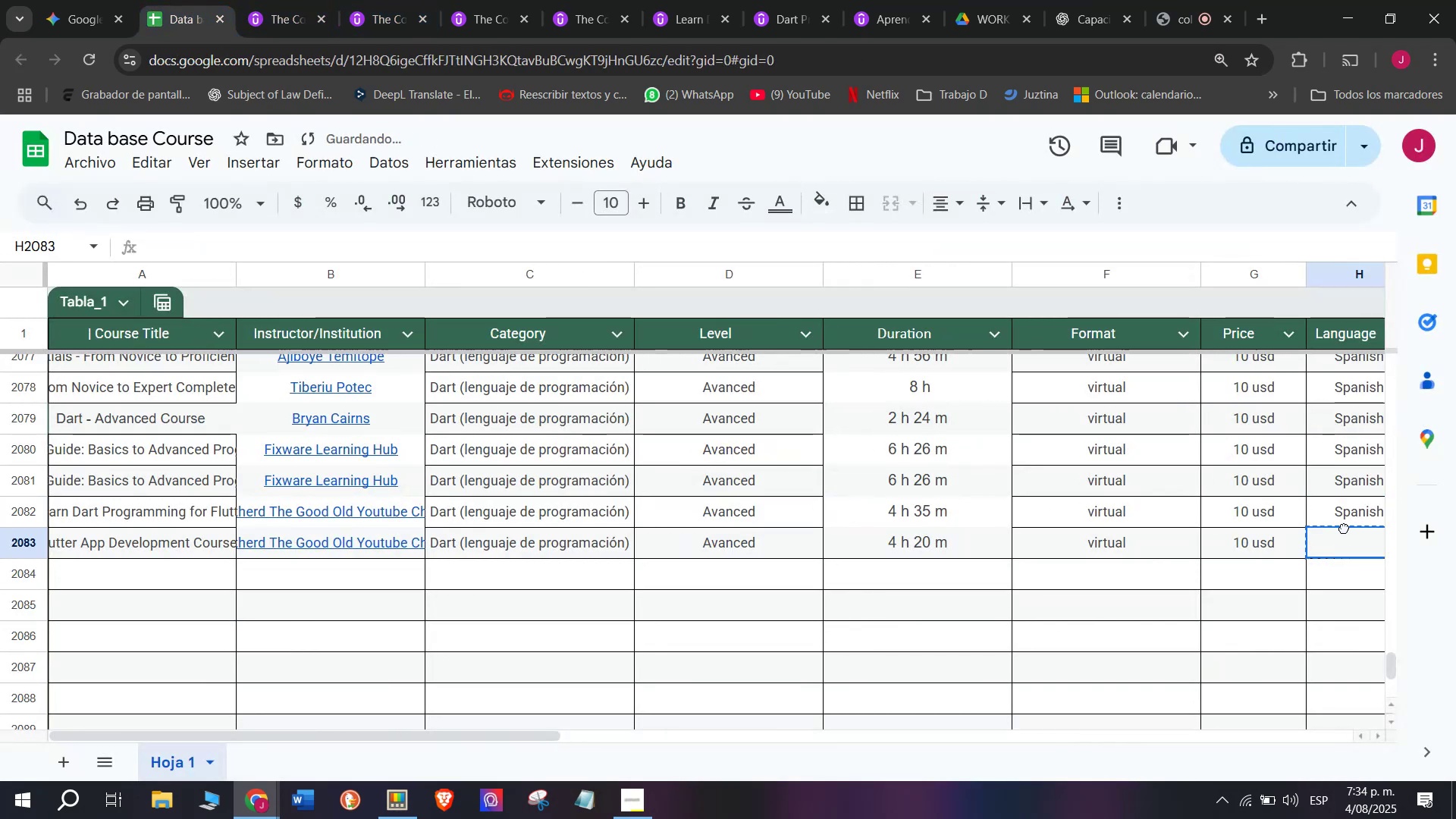 
key(Control+Shift+ControlLeft)
 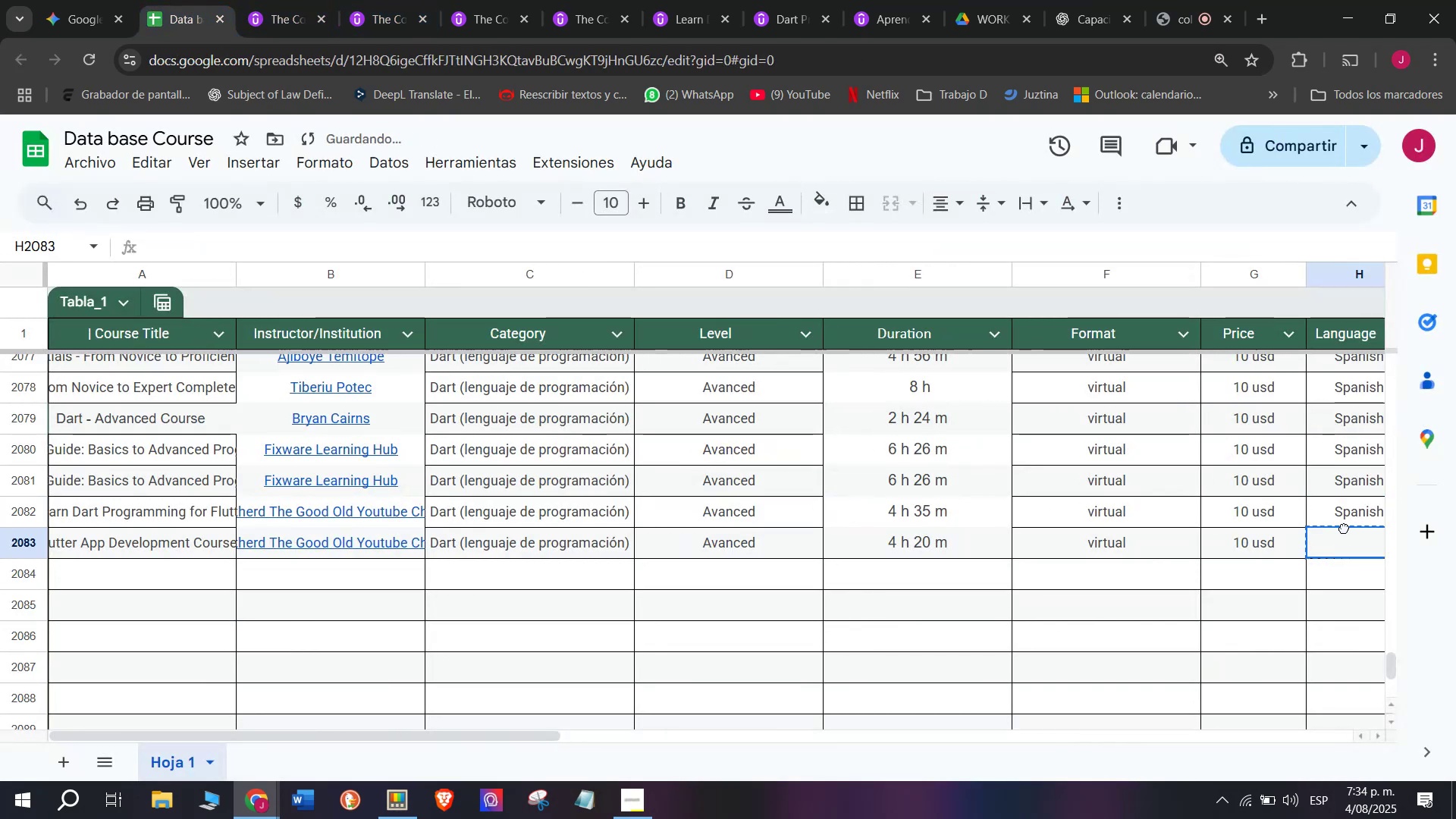 
left_click([1344, 528])
 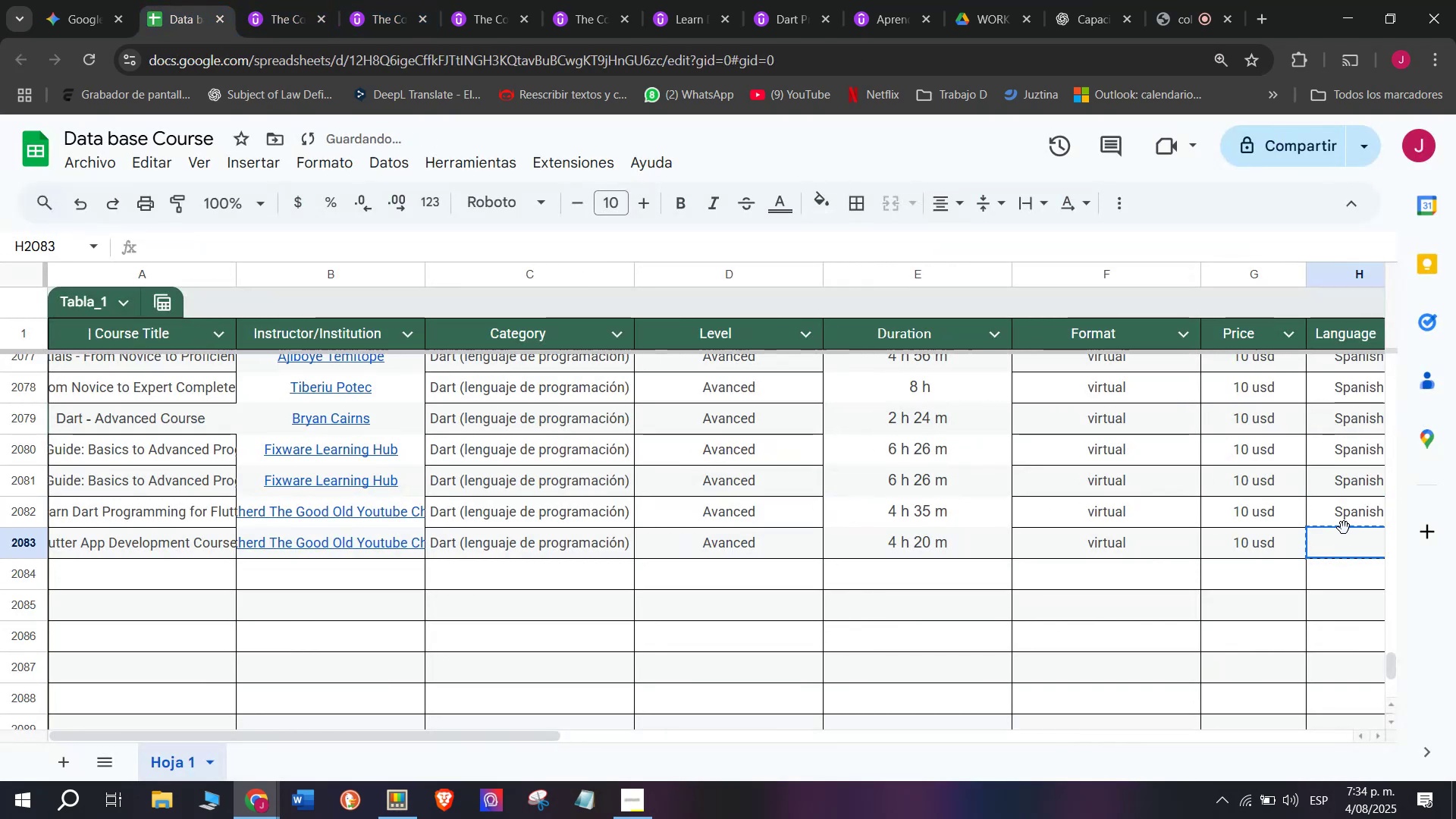 
key(Control+ControlLeft)
 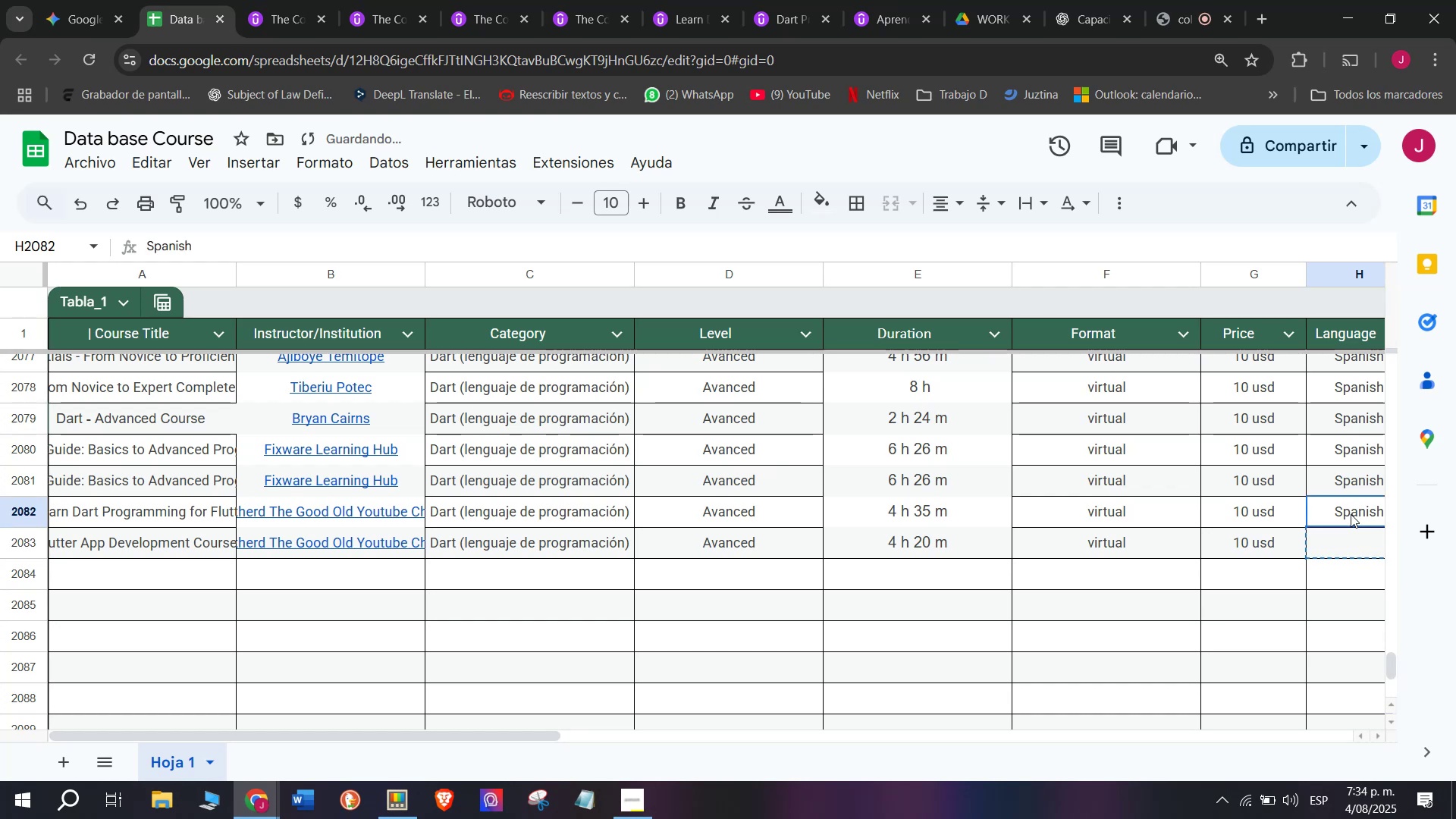 
key(Break)
 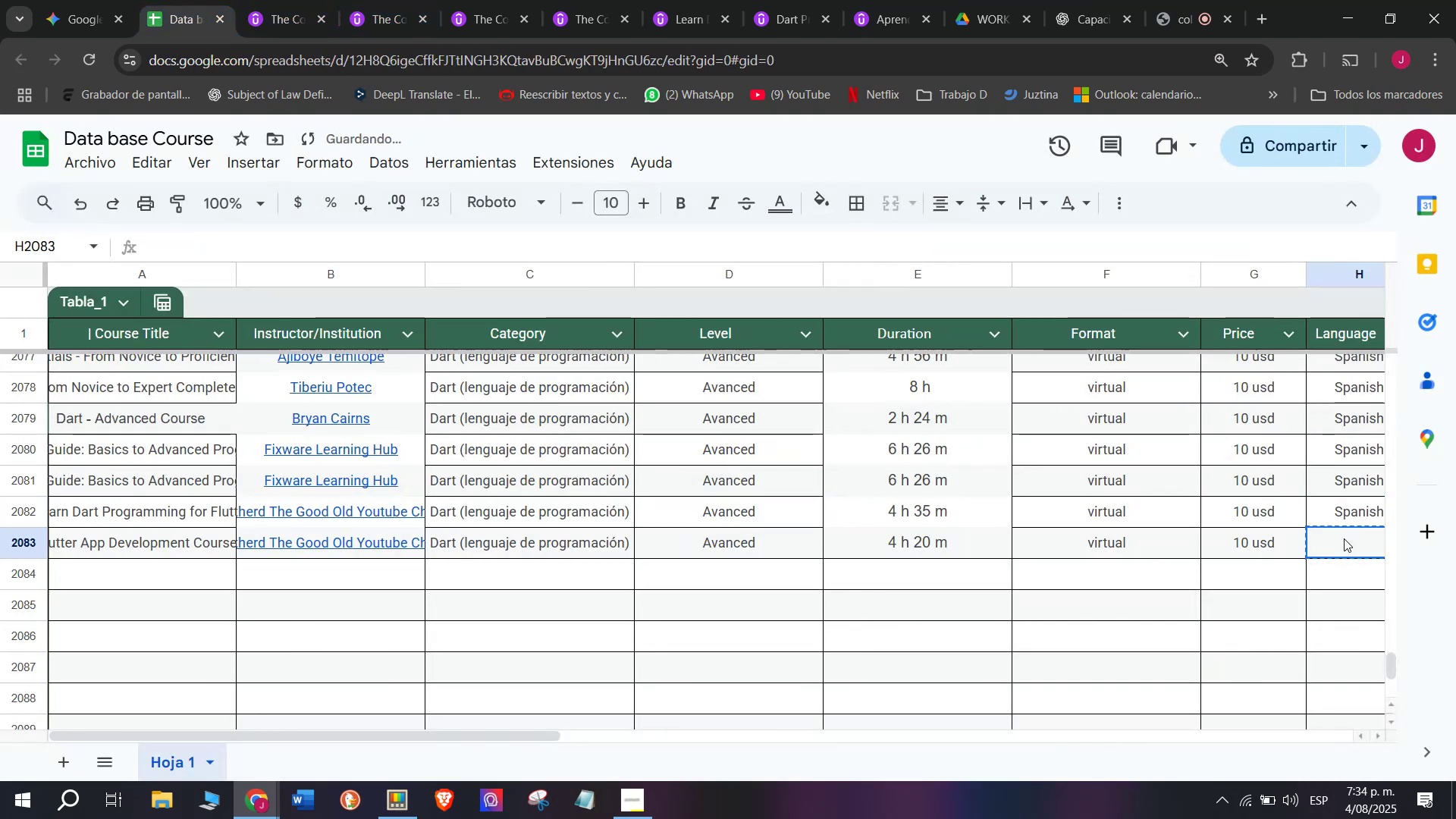 
key(Control+C)
 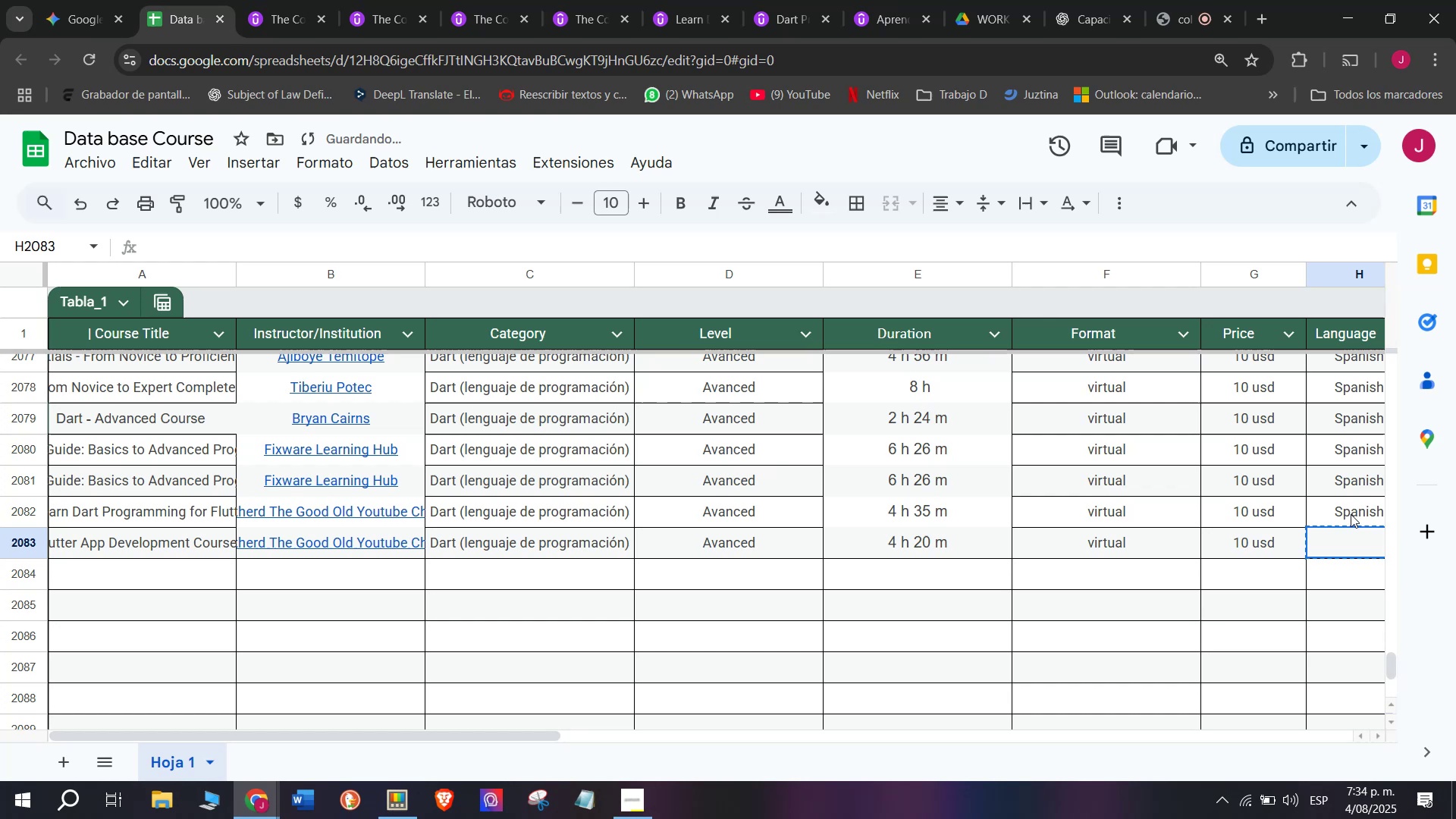 
left_click([1351, 514])
 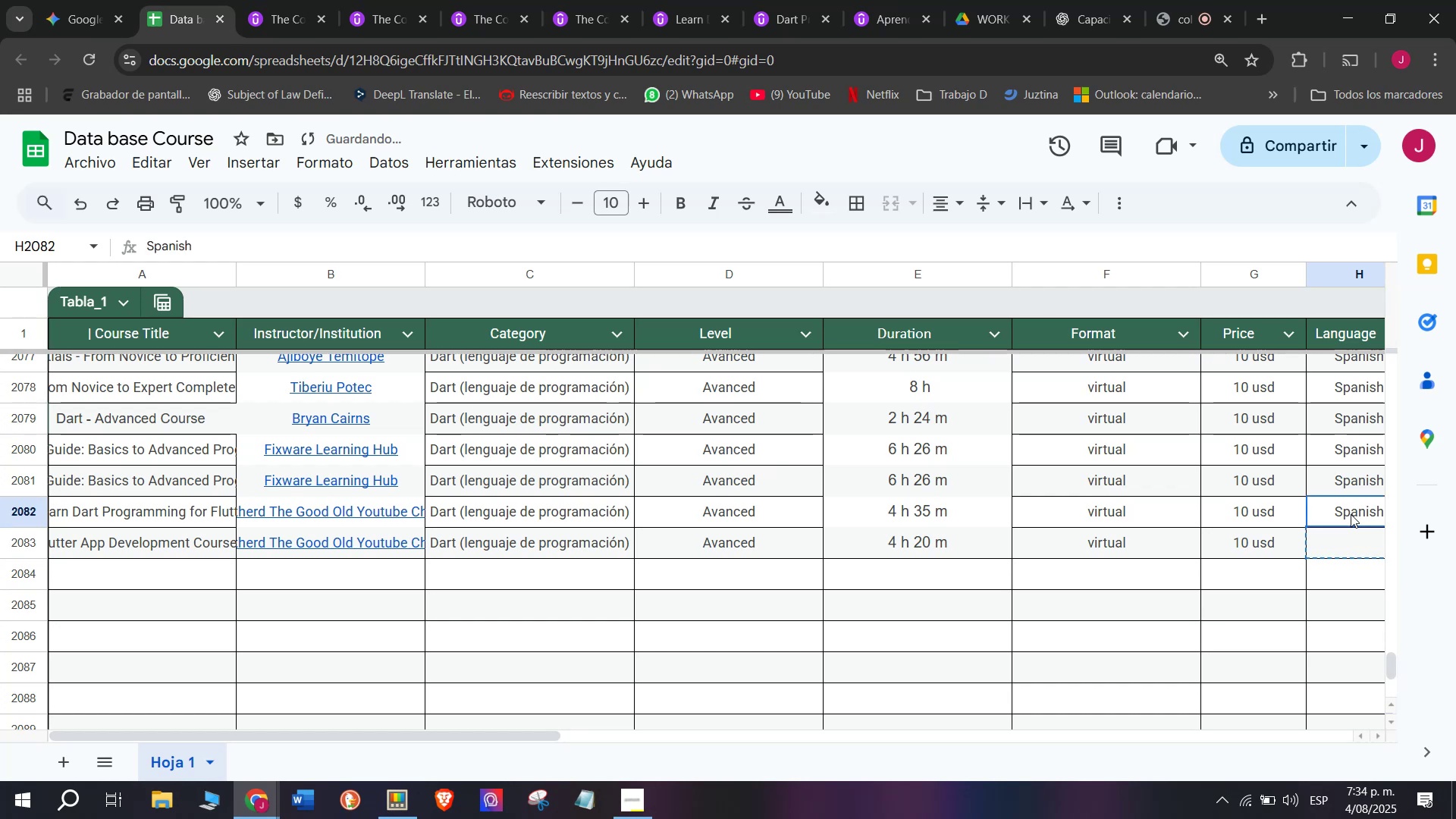 
key(Control+ControlLeft)
 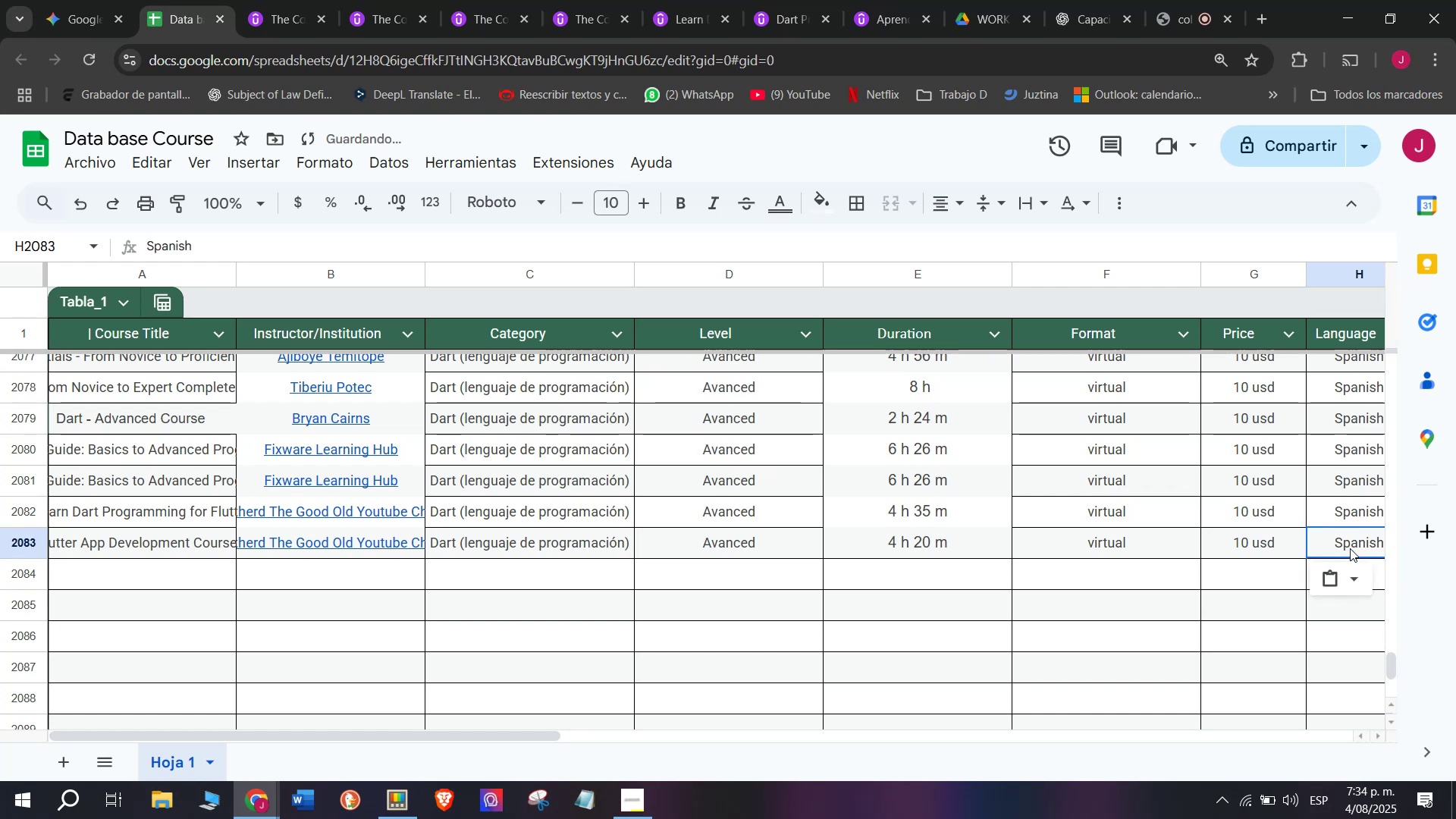 
key(Break)
 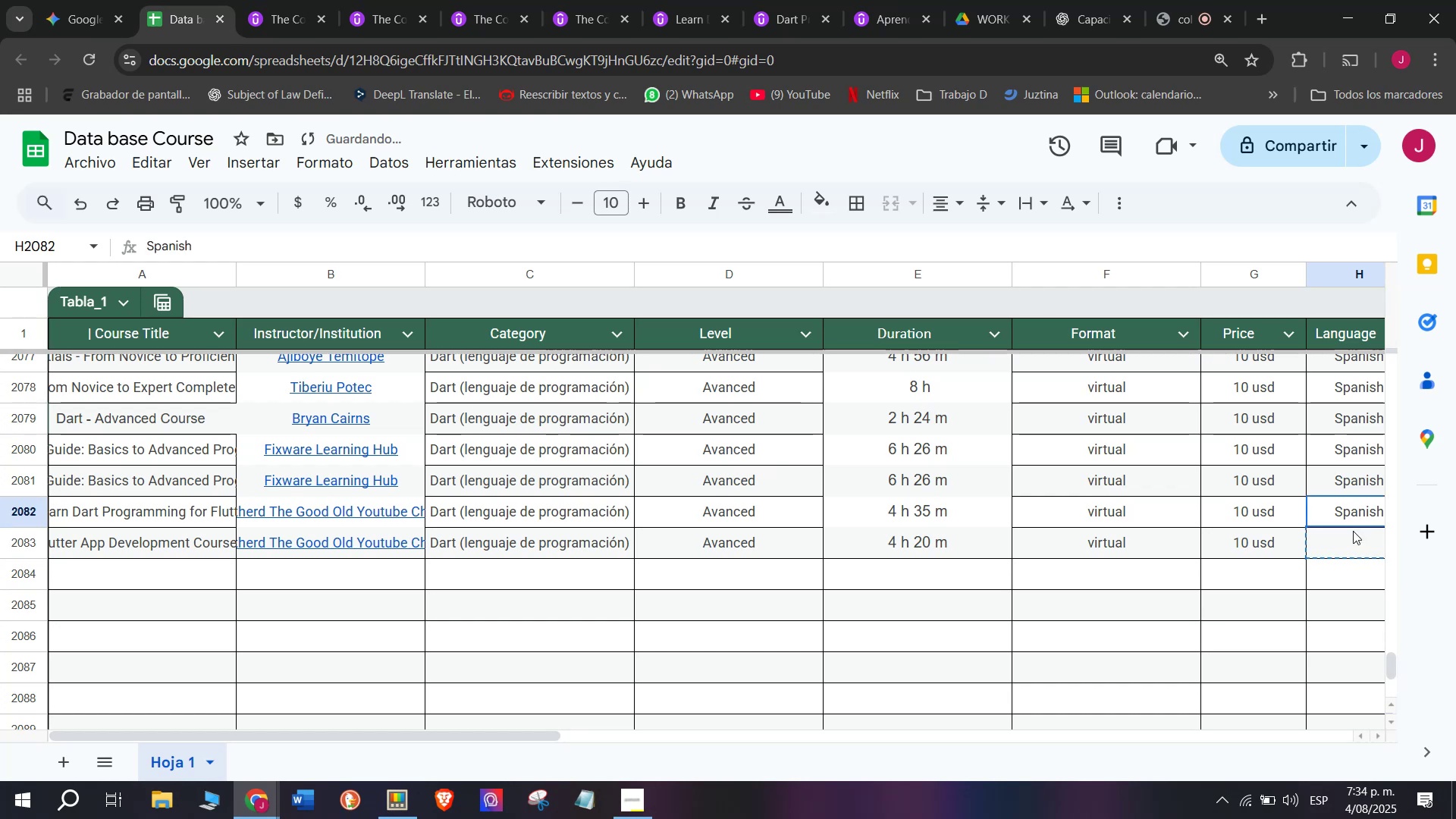 
key(Control+C)
 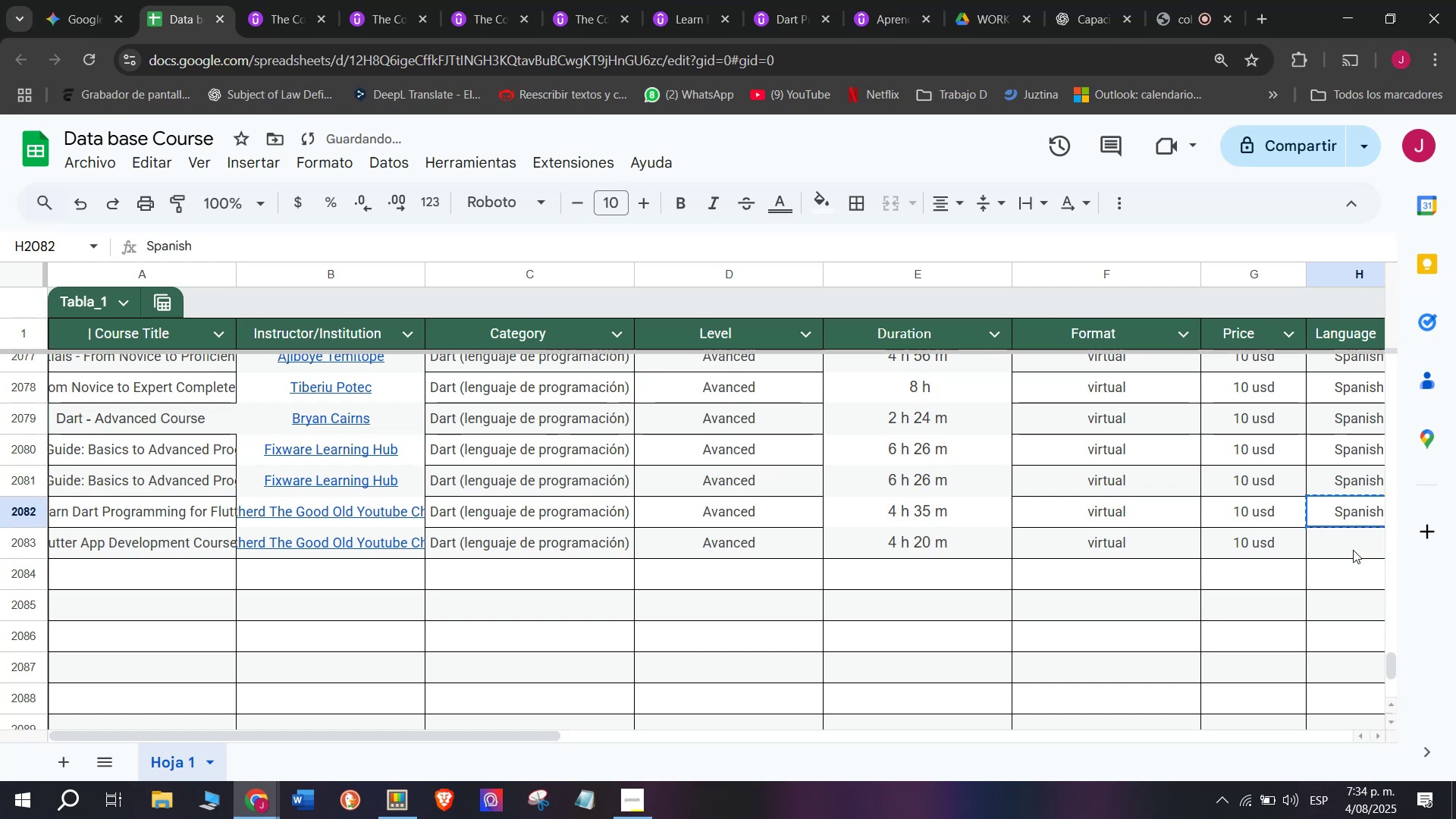 
double_click([1353, 550])
 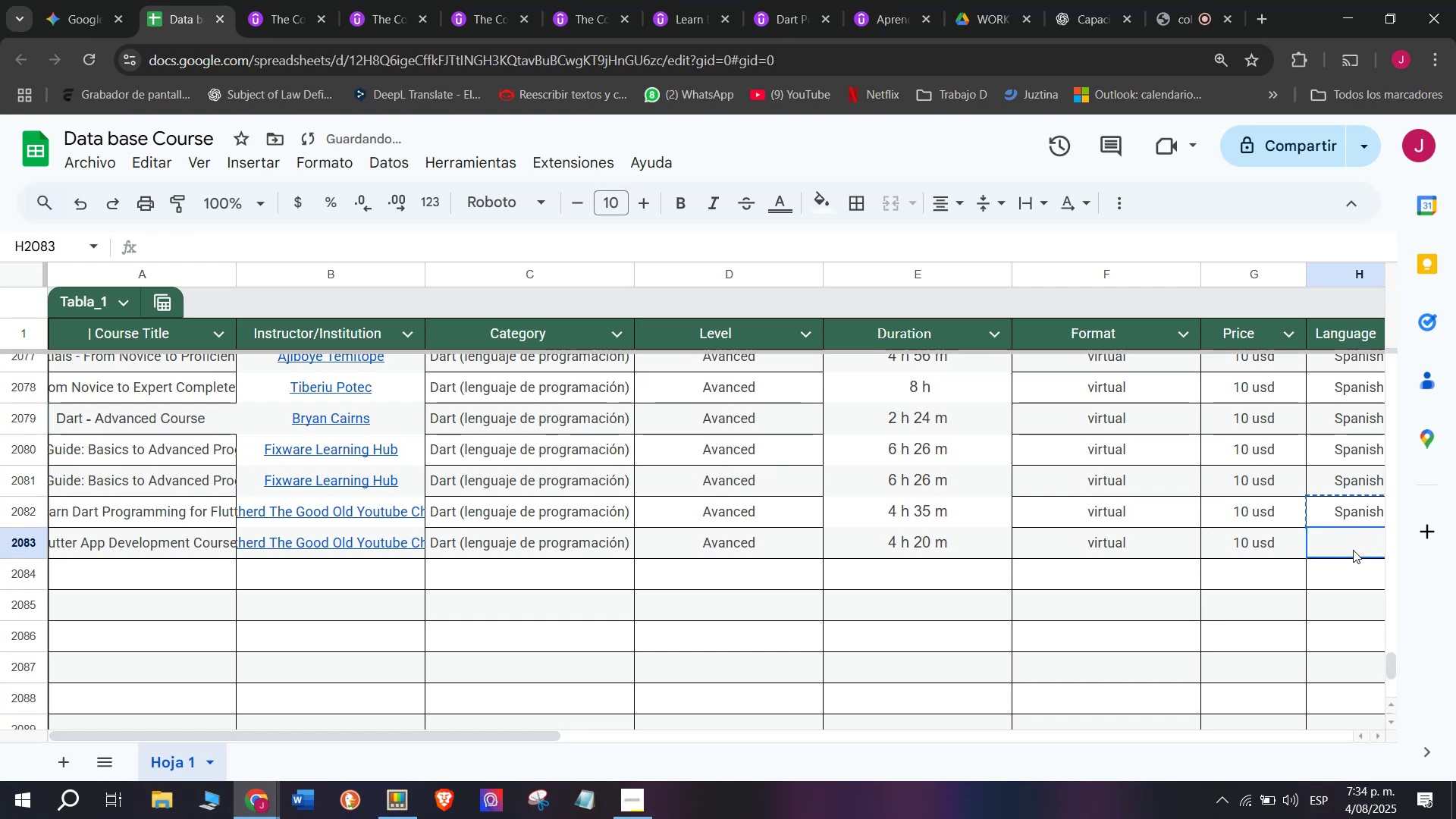 
key(Control+ControlLeft)
 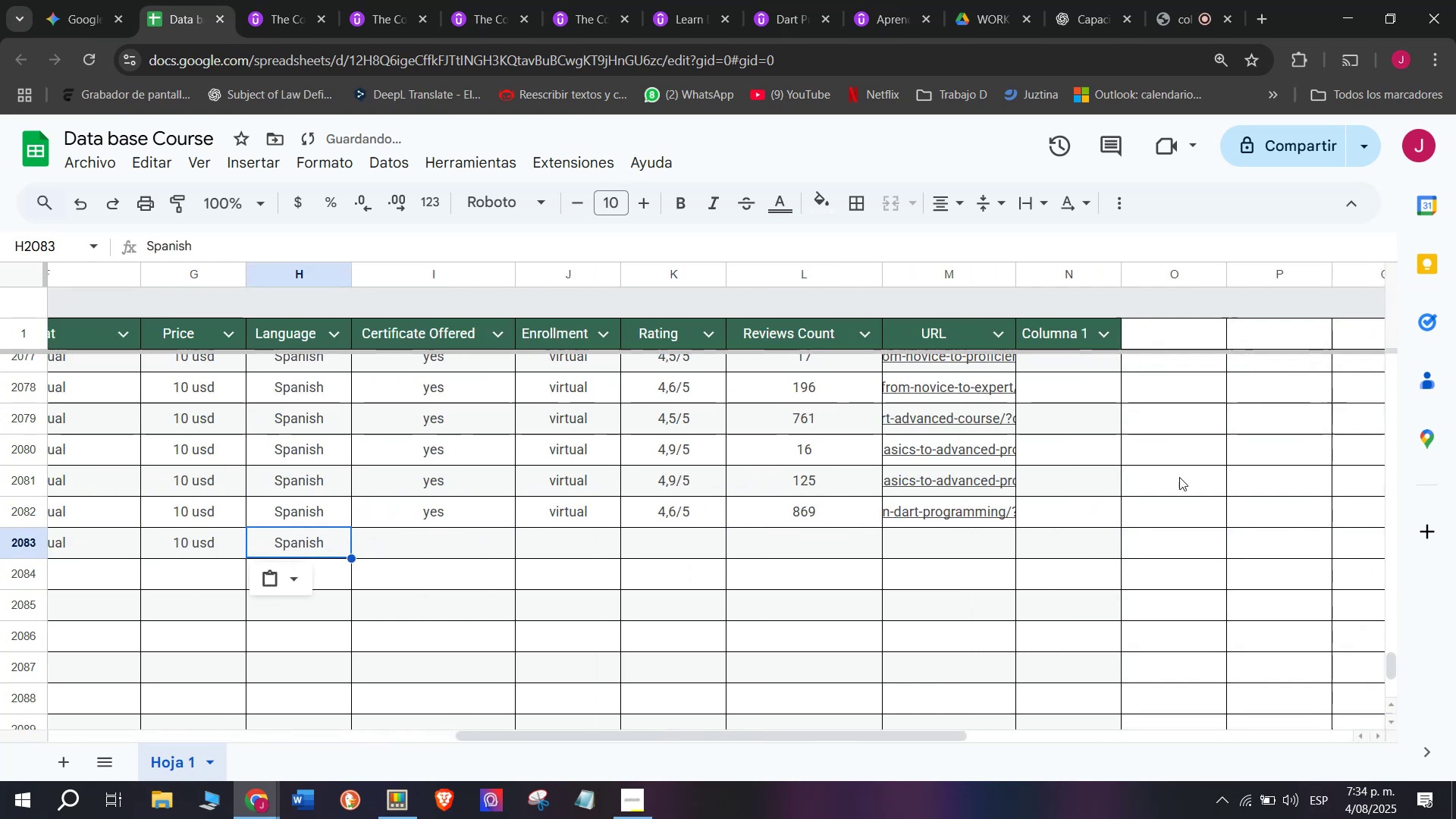 
key(Z)
 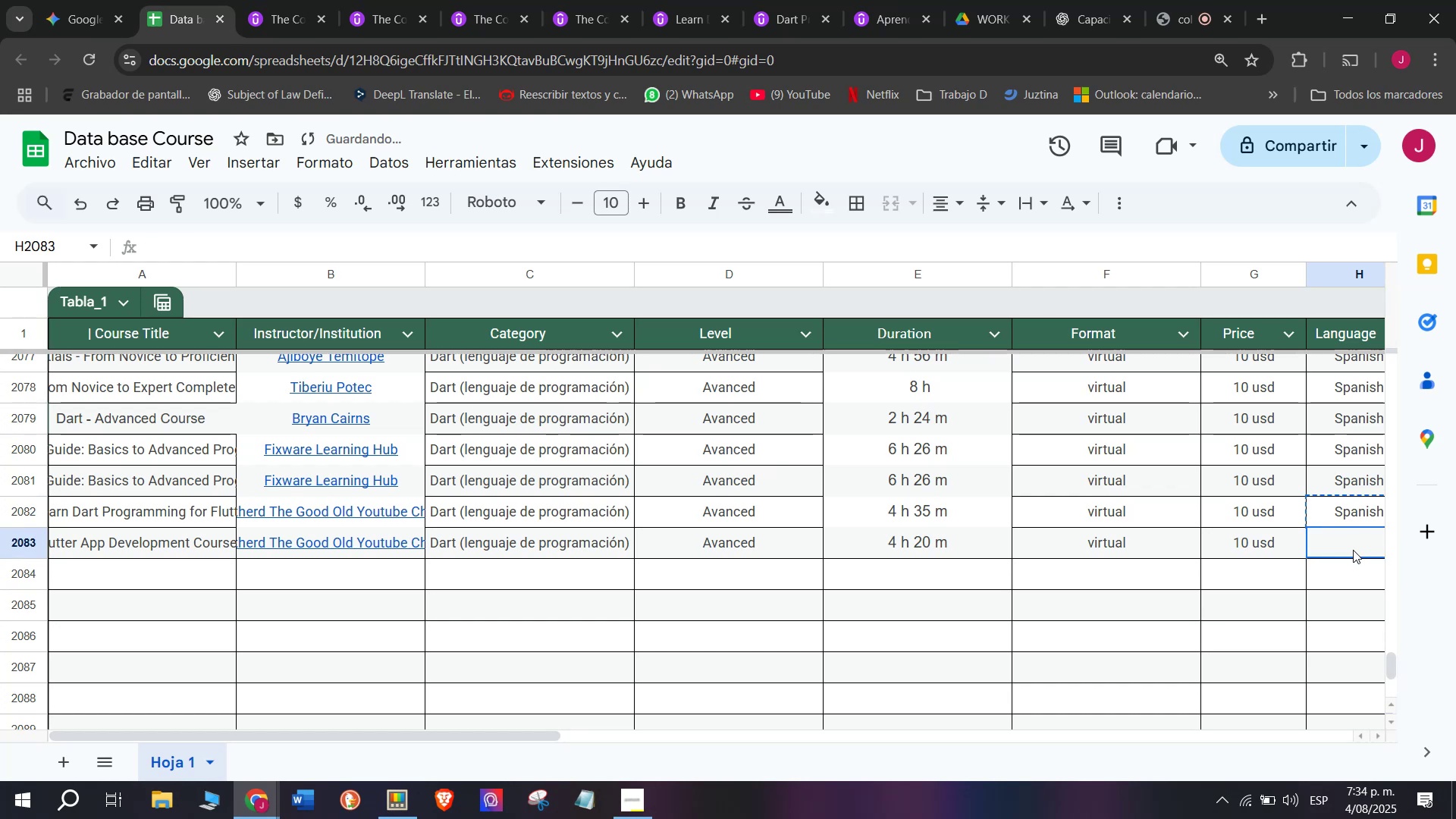 
key(Control+V)
 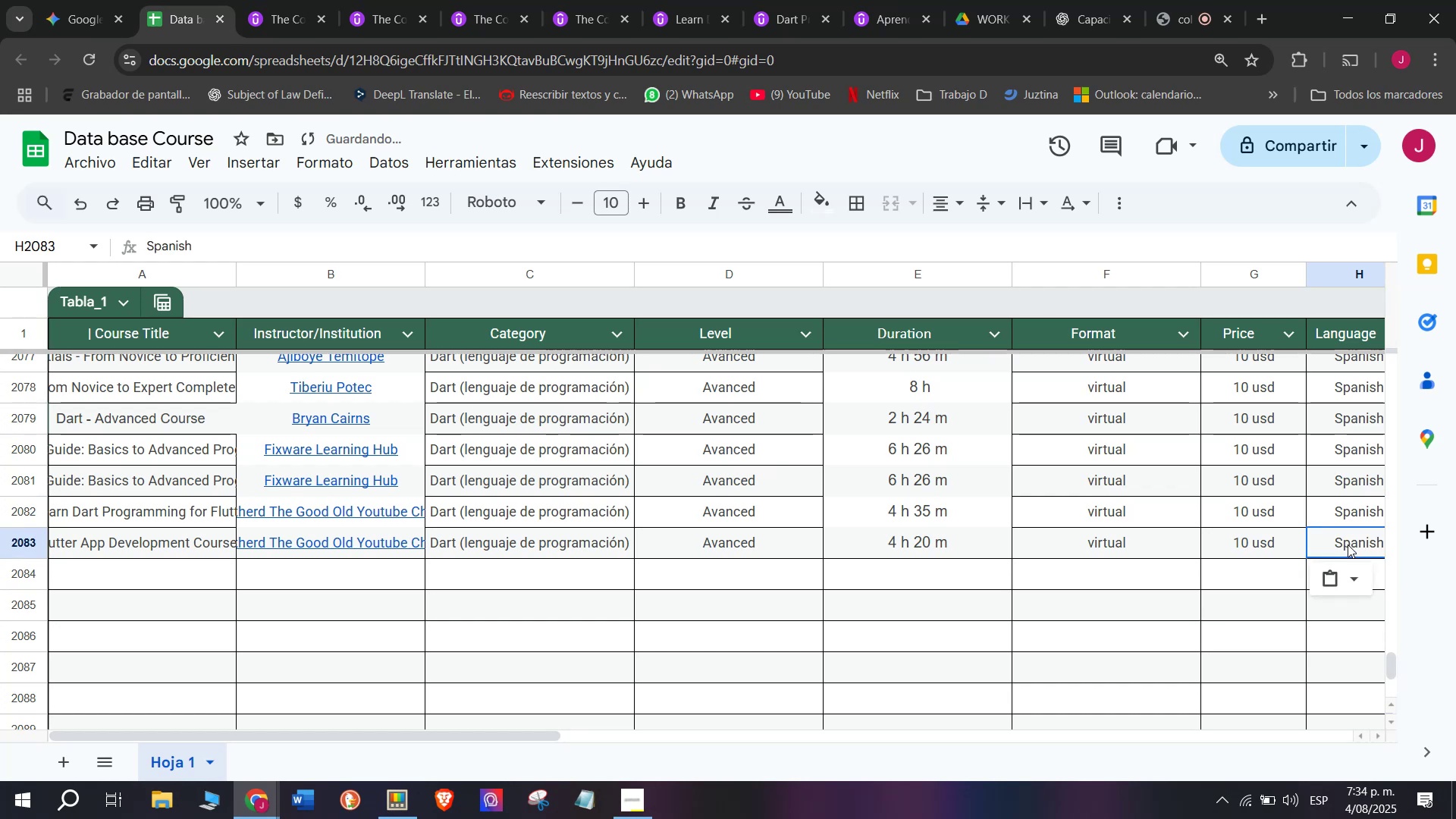 
scroll: coordinate [343, 384], scroll_direction: down, amount: 3.0
 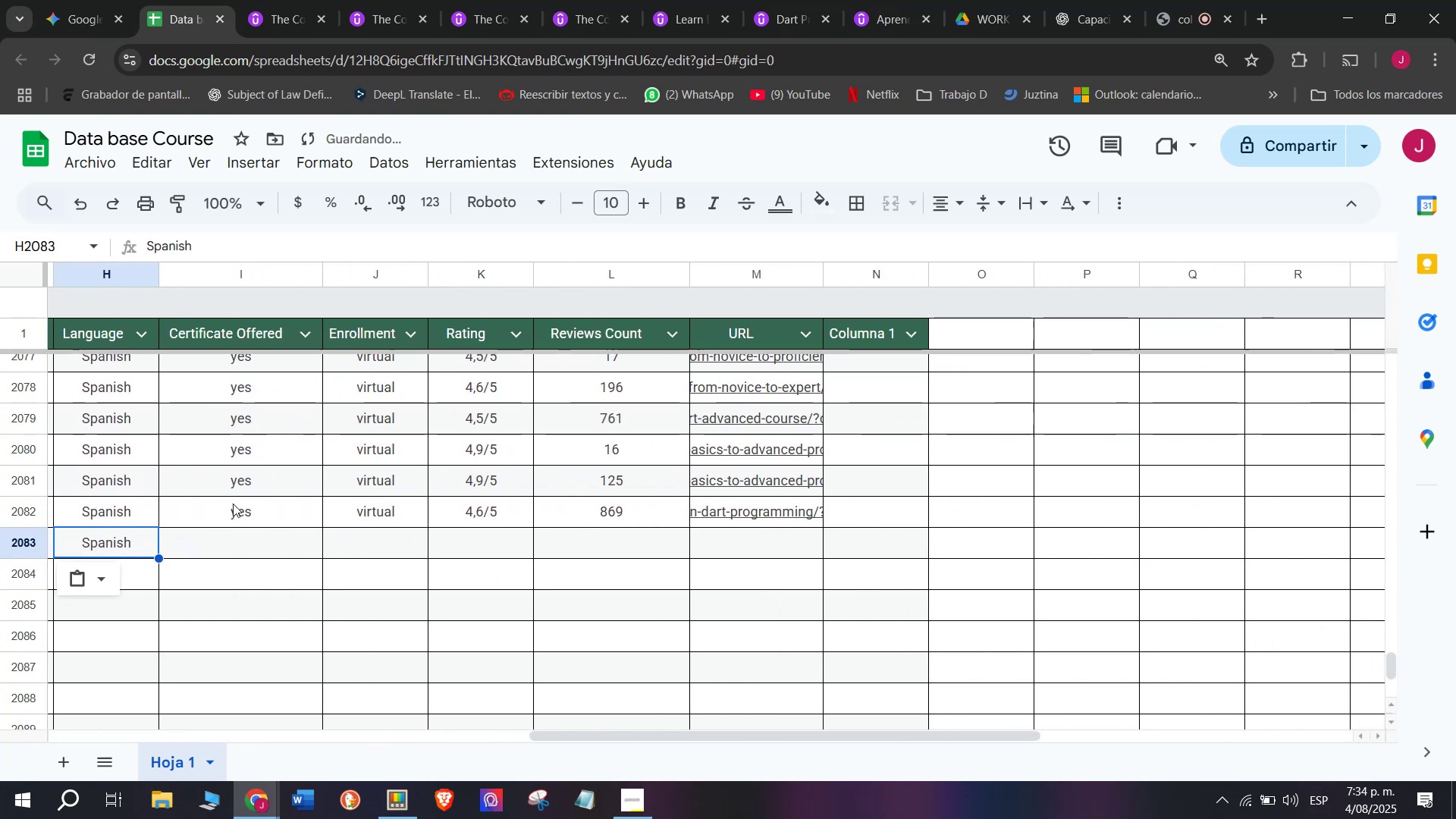 
left_click([237, 507])
 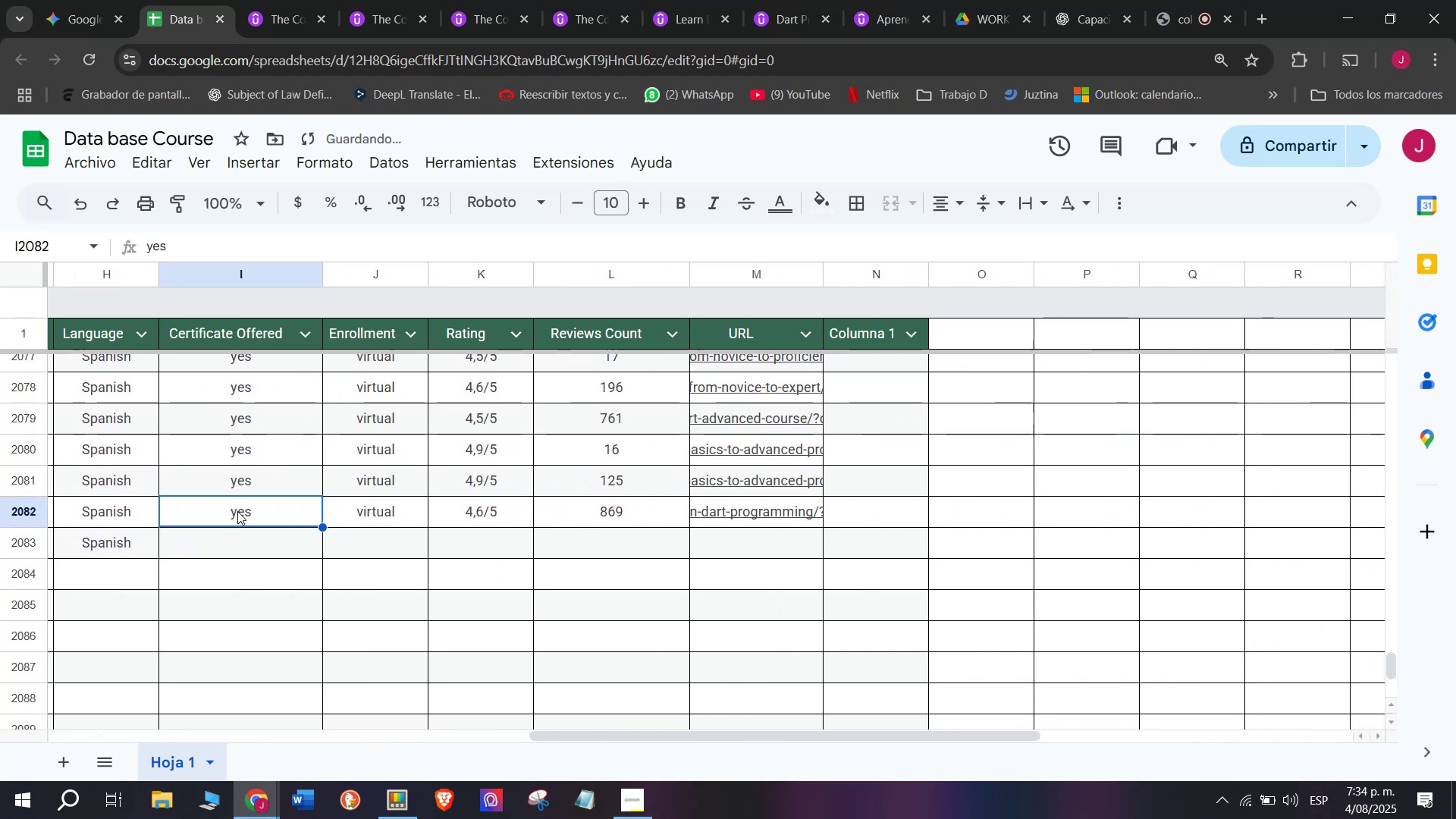 
key(Control+ControlLeft)
 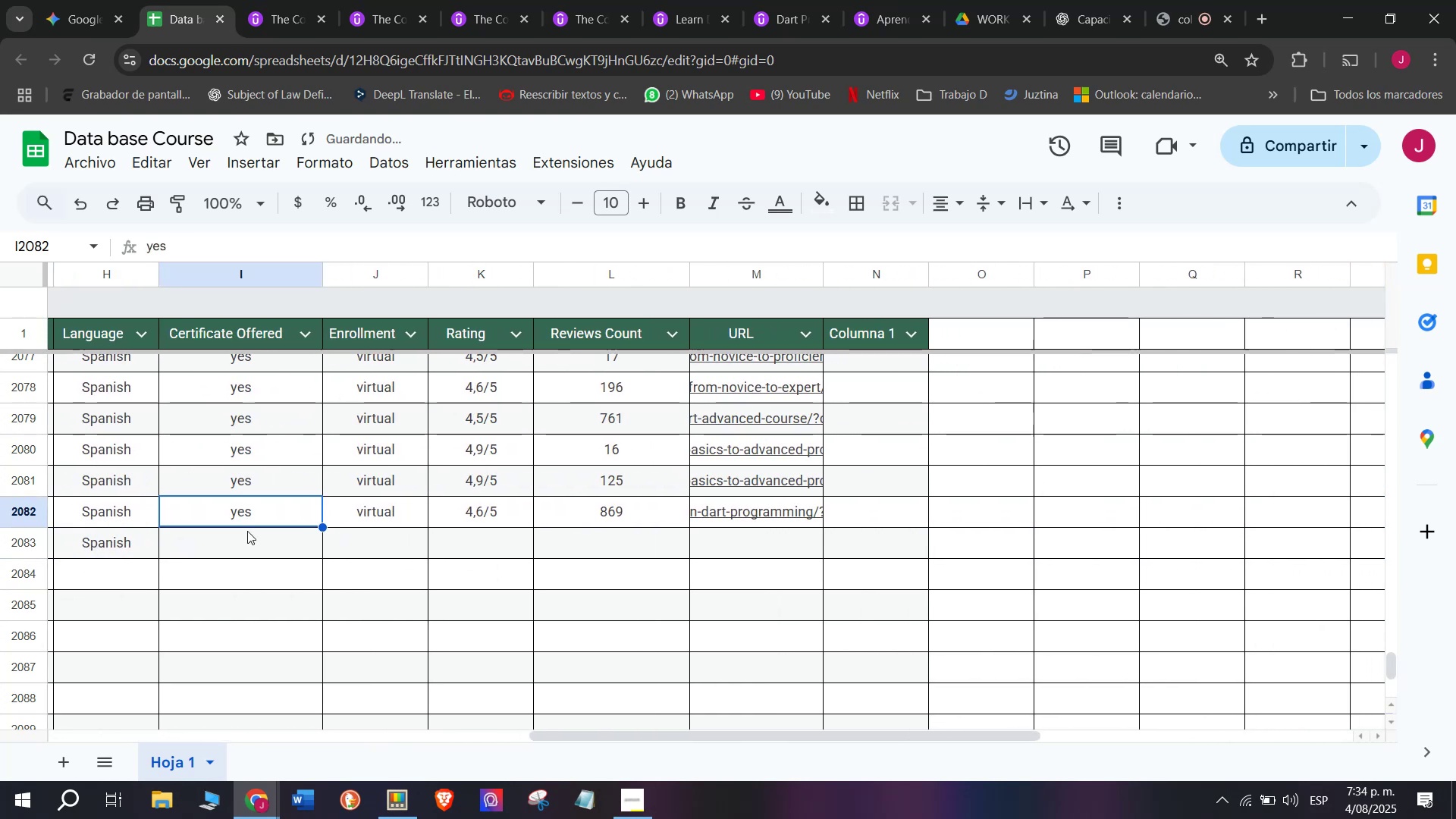 
key(Break)
 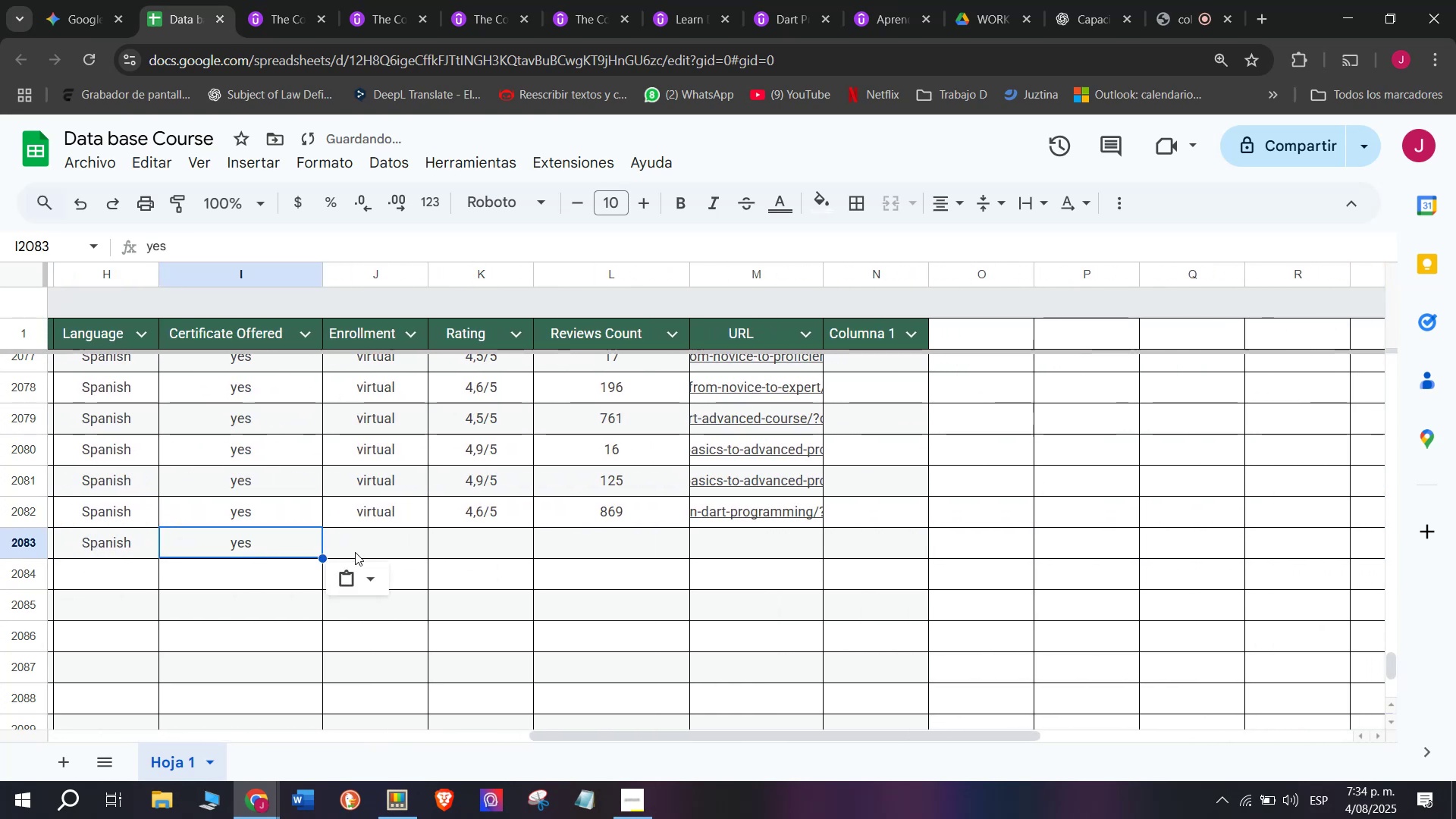 
key(Control+C)
 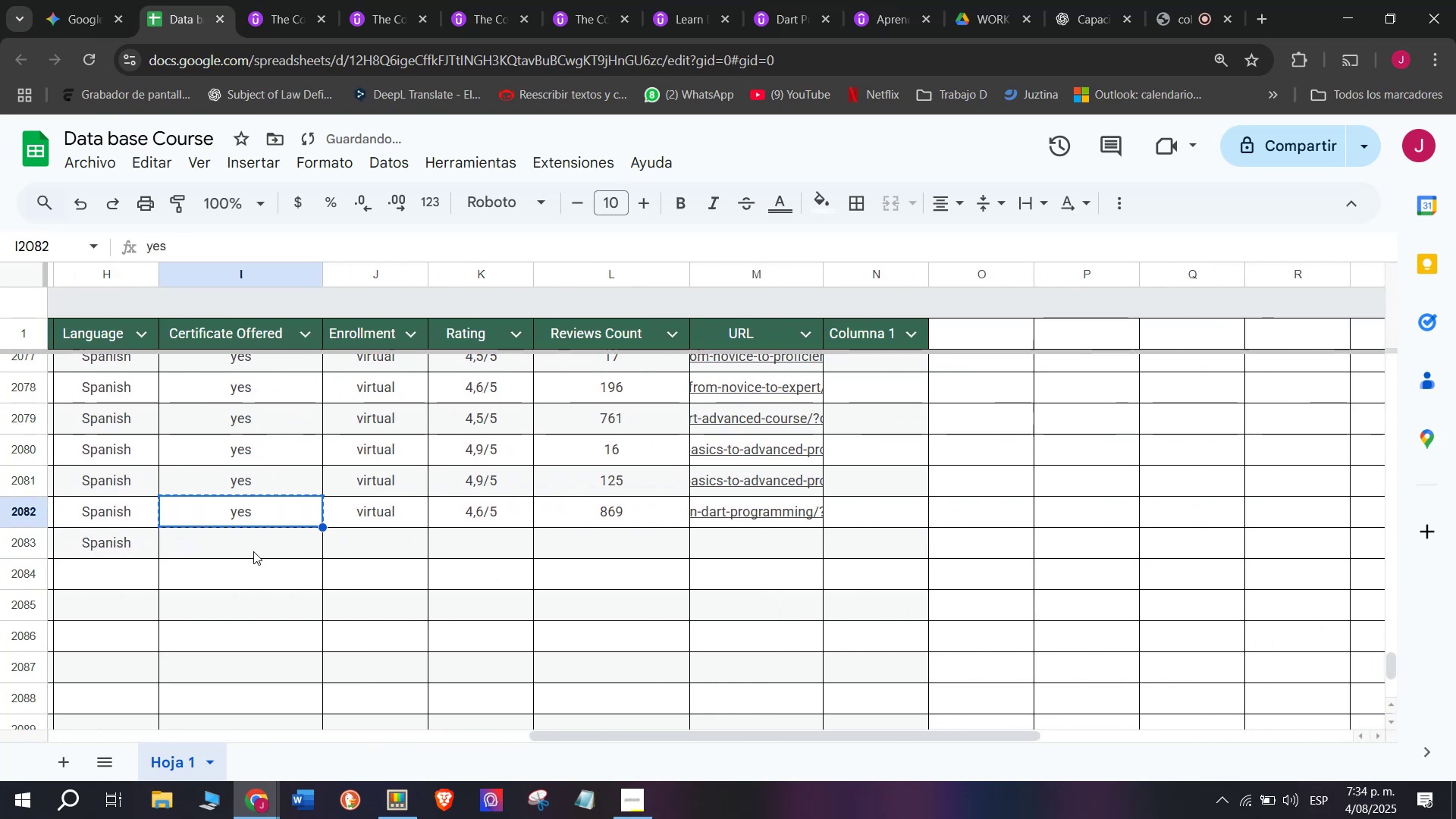 
double_click([253, 551])
 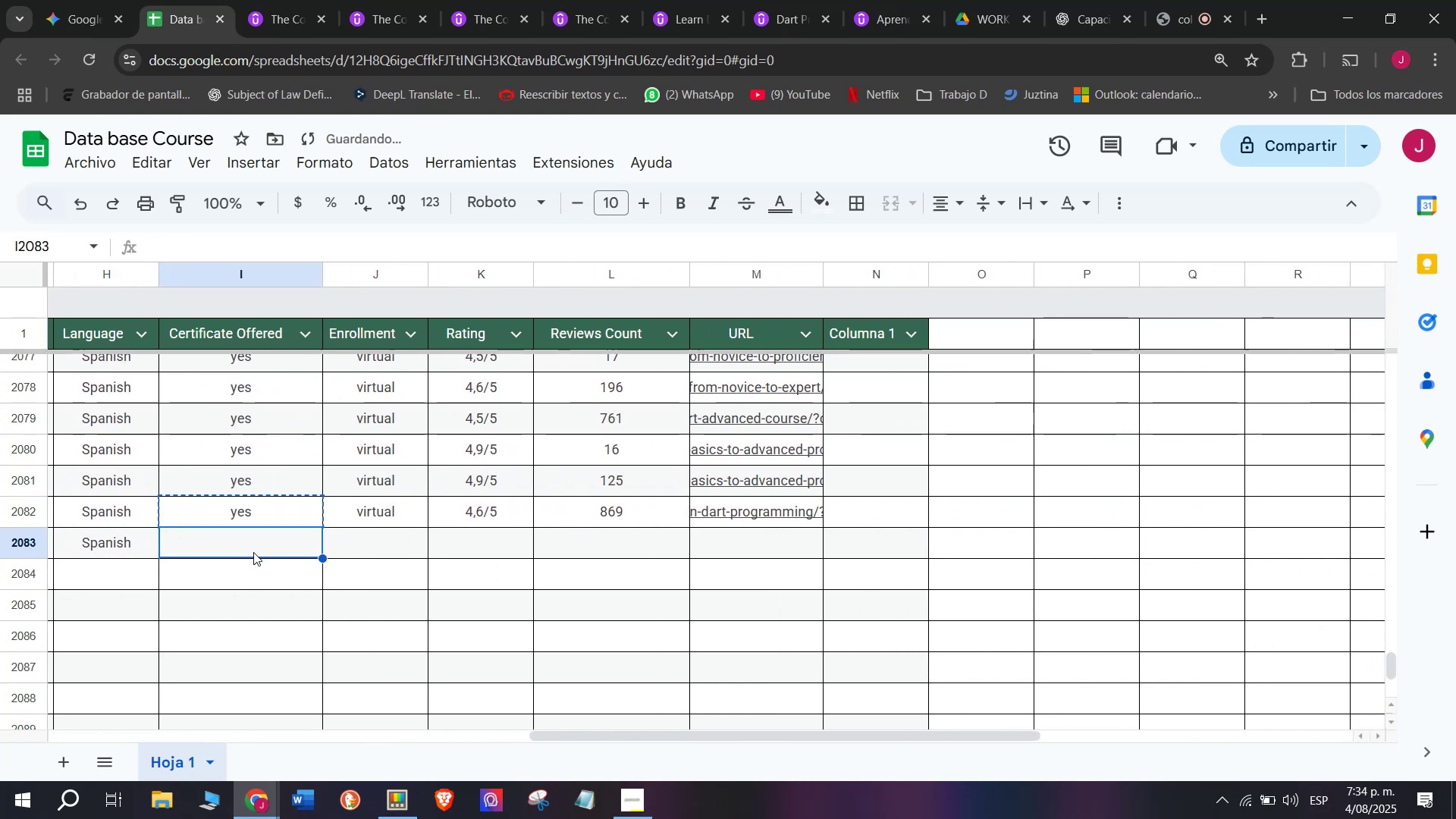 
key(Control+ControlLeft)
 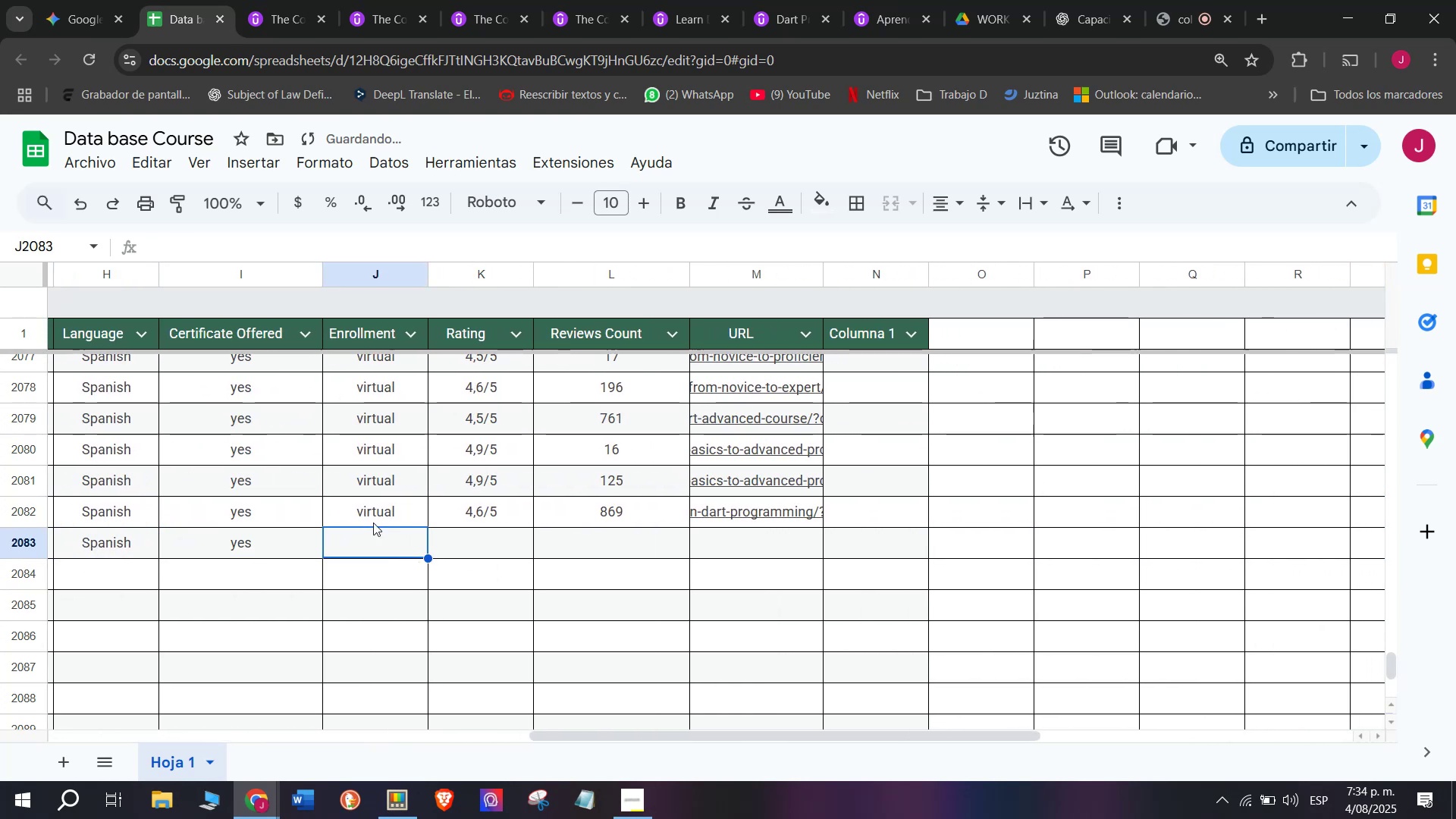 
key(Z)
 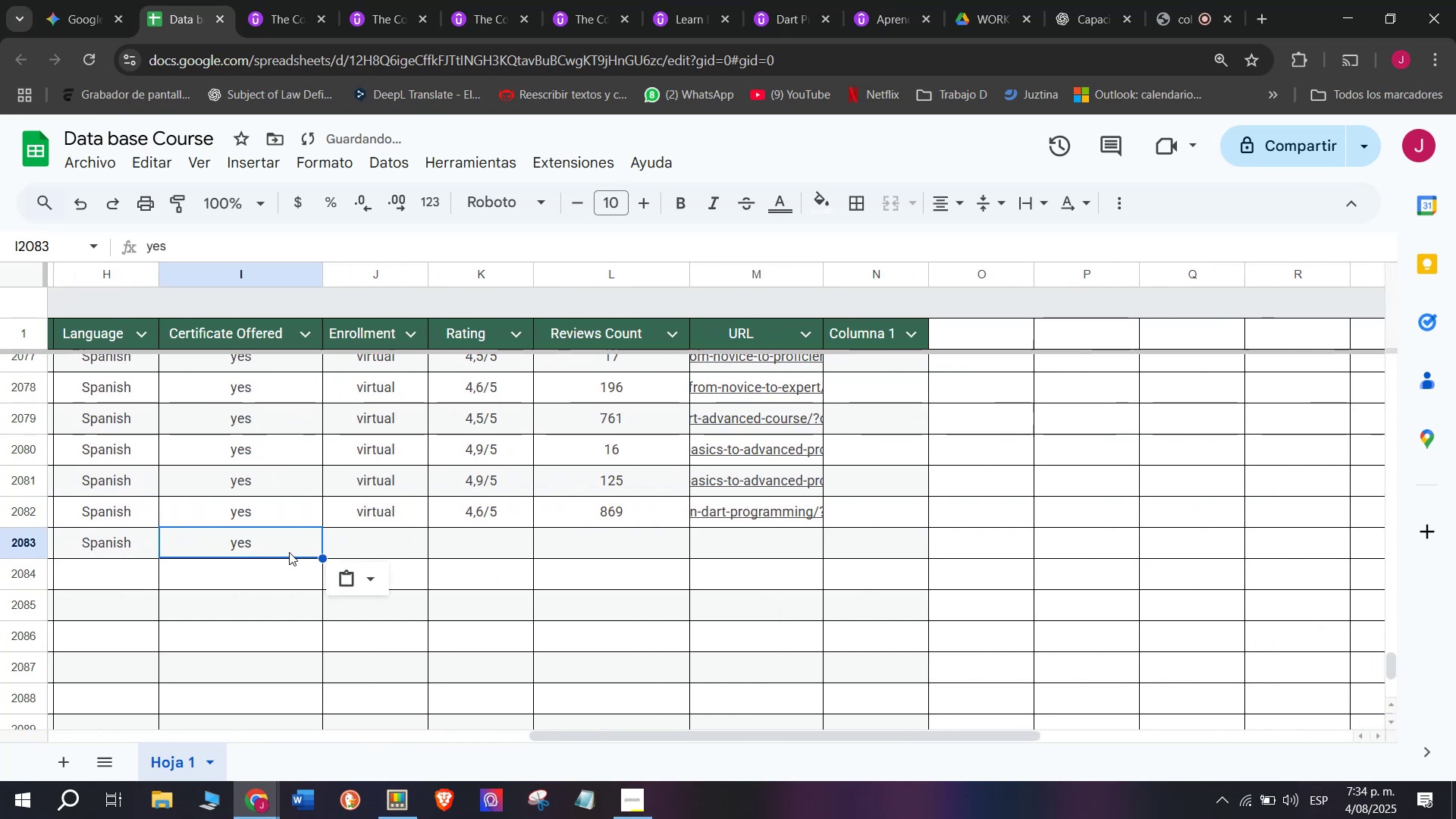 
key(Control+V)
 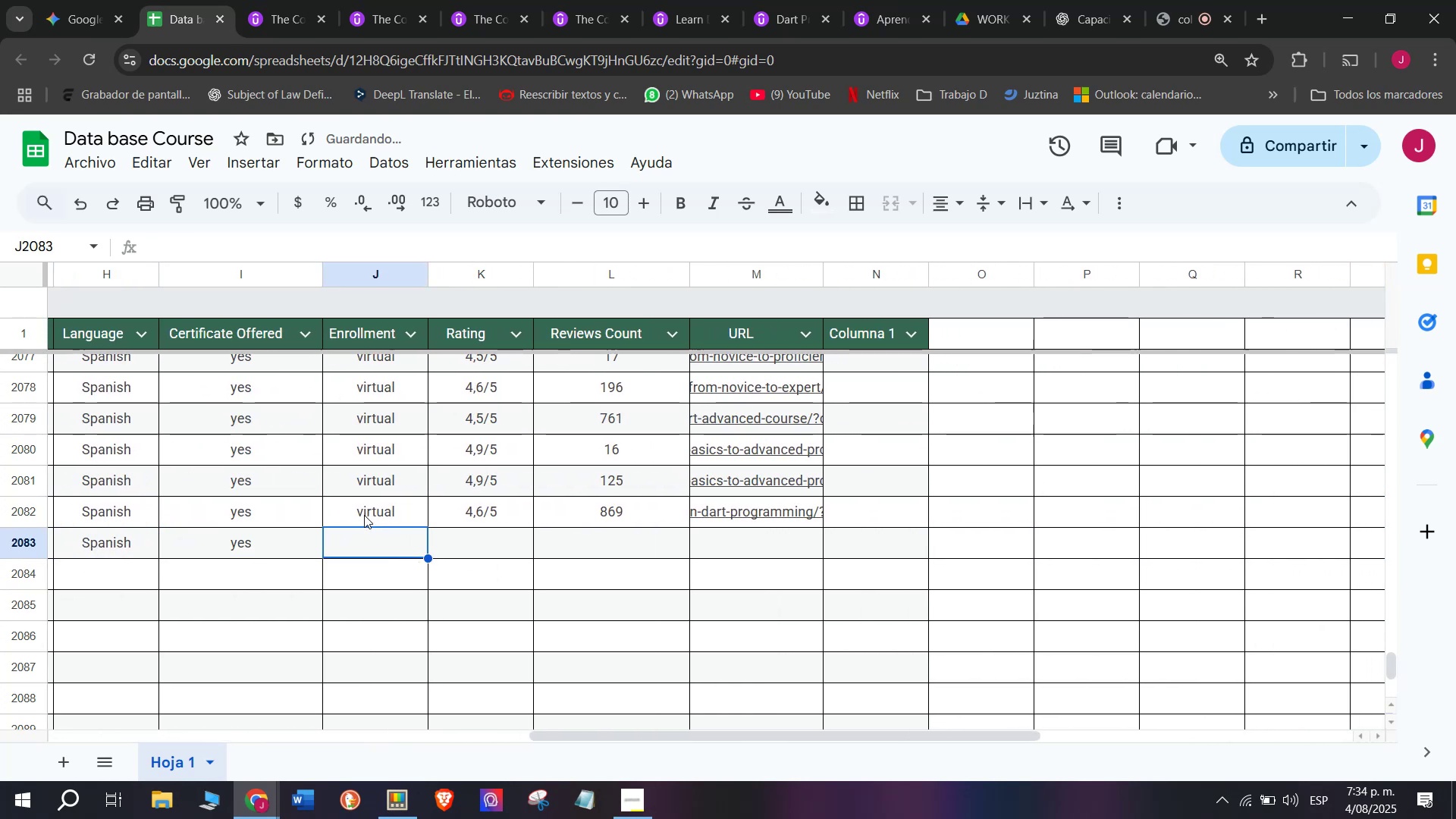 
triple_click([364, 514])
 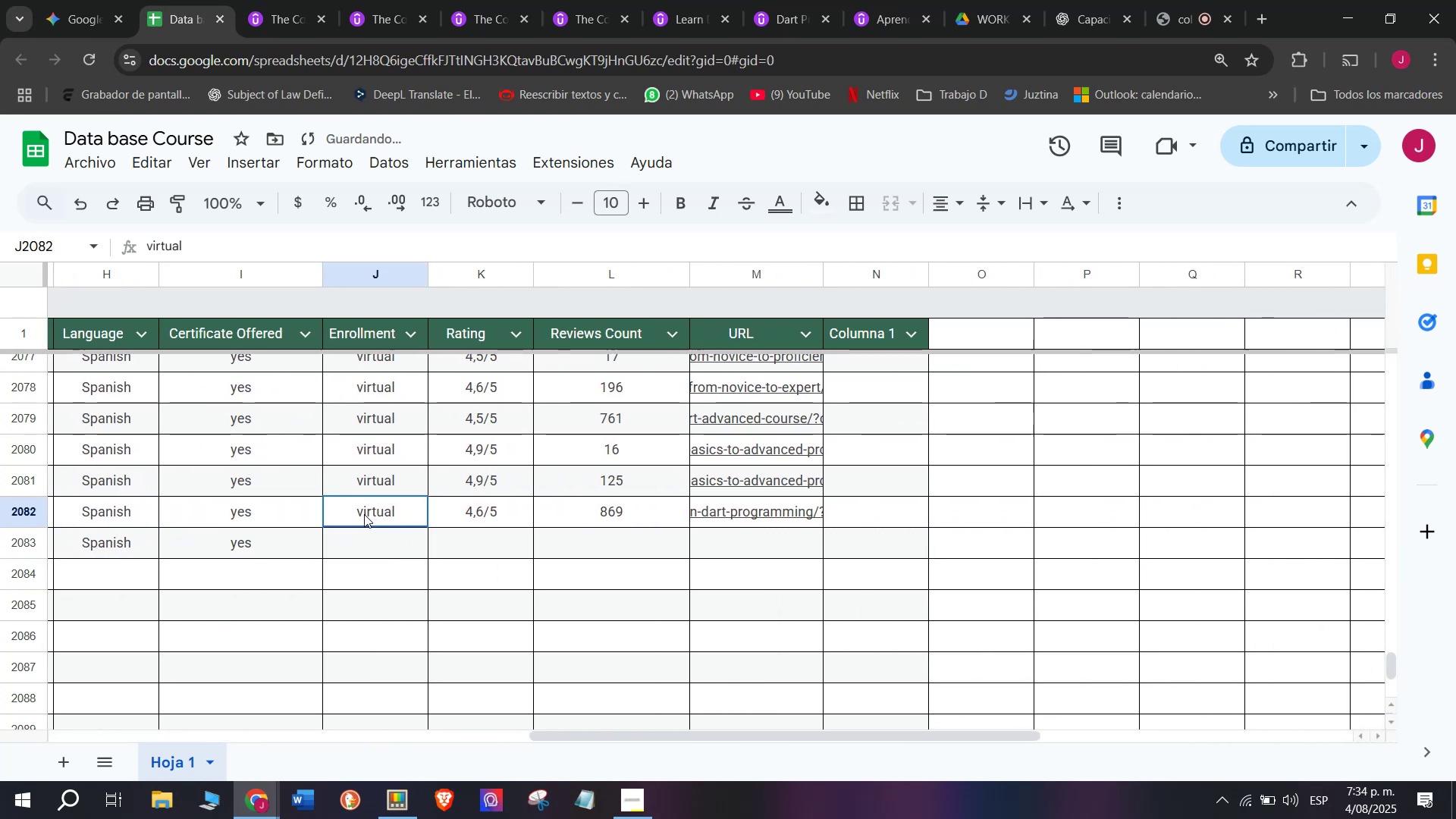 
key(Control+ControlLeft)
 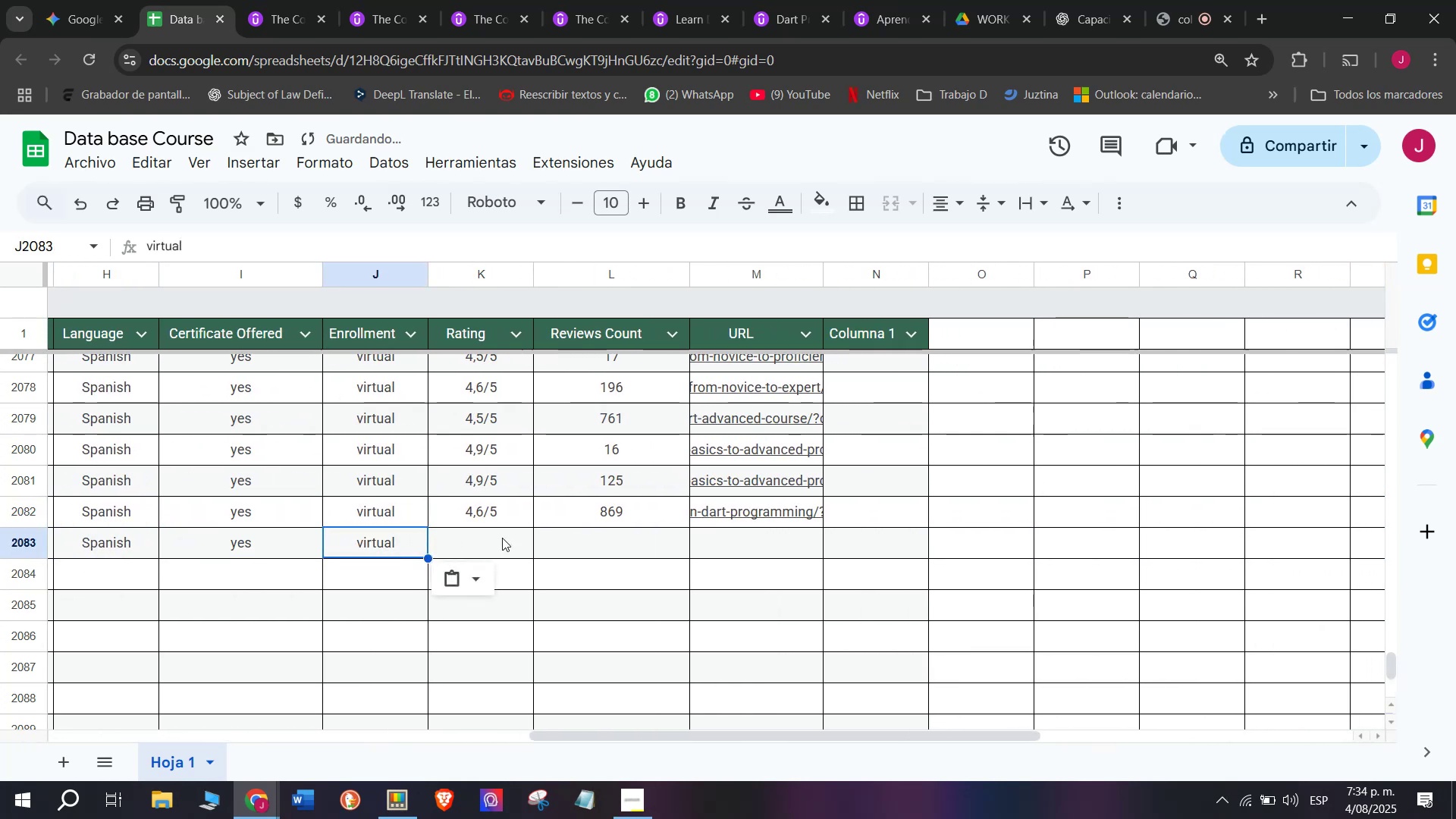 
key(Break)
 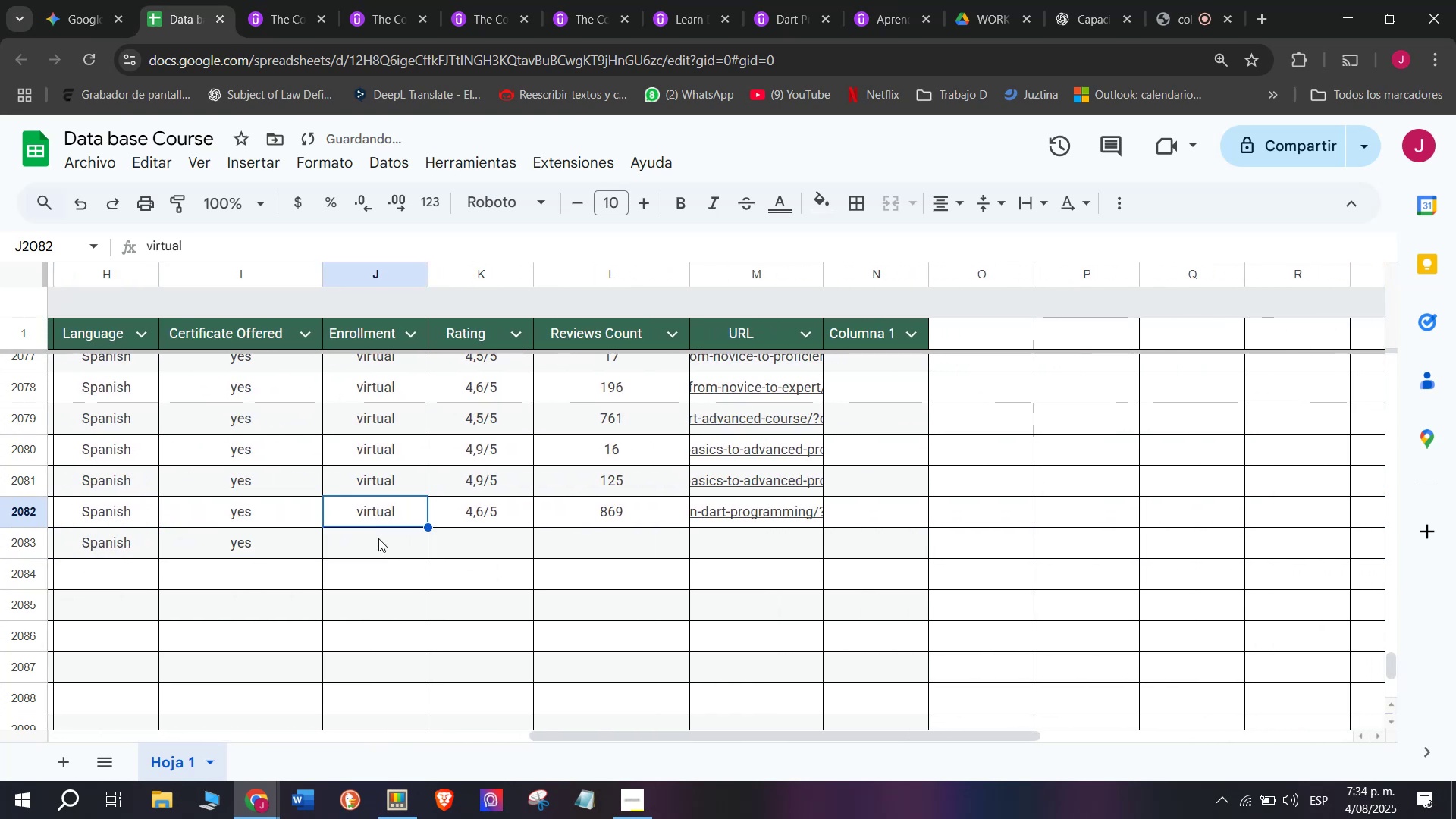 
key(Control+C)
 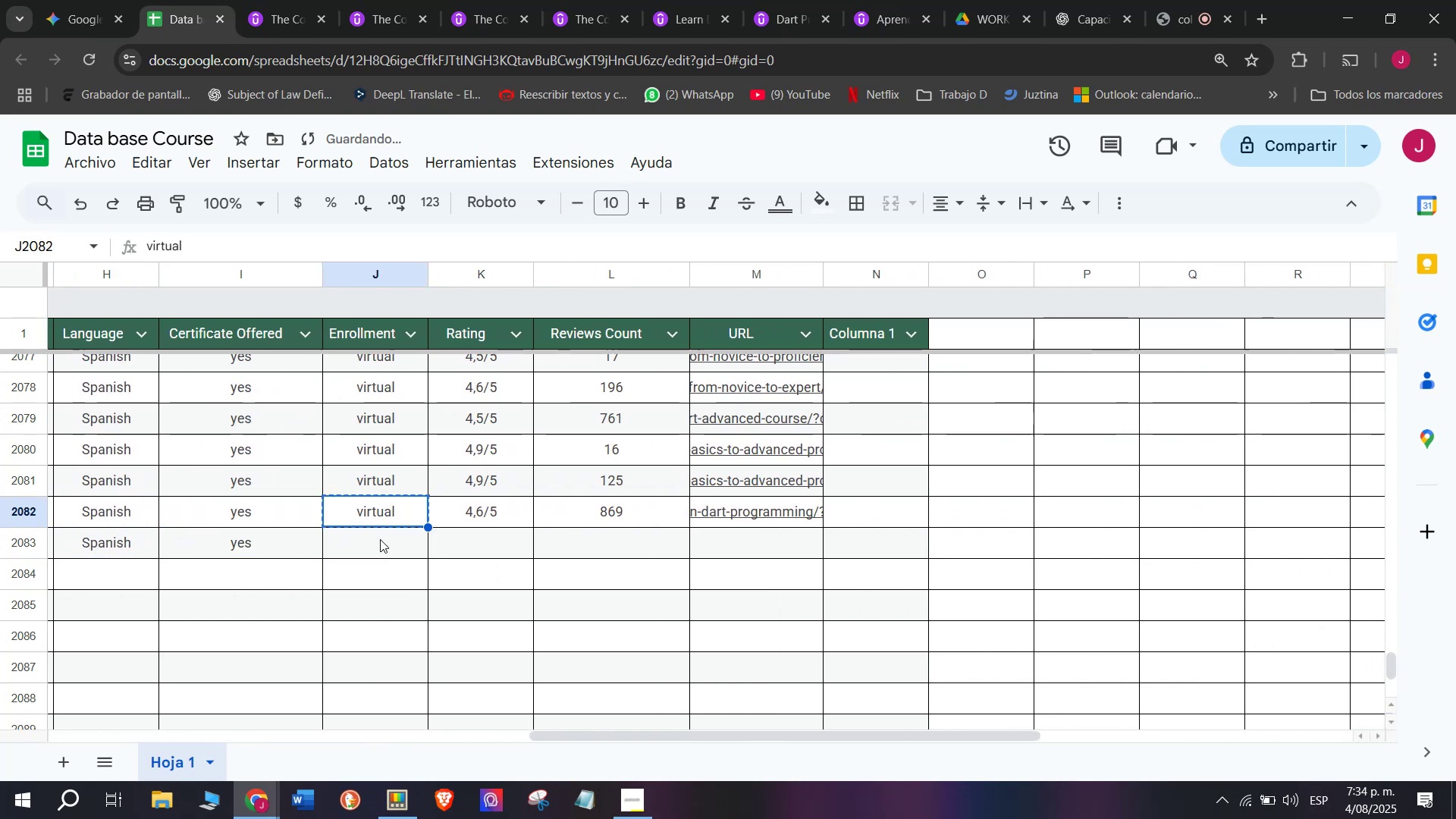 
key(Z)
 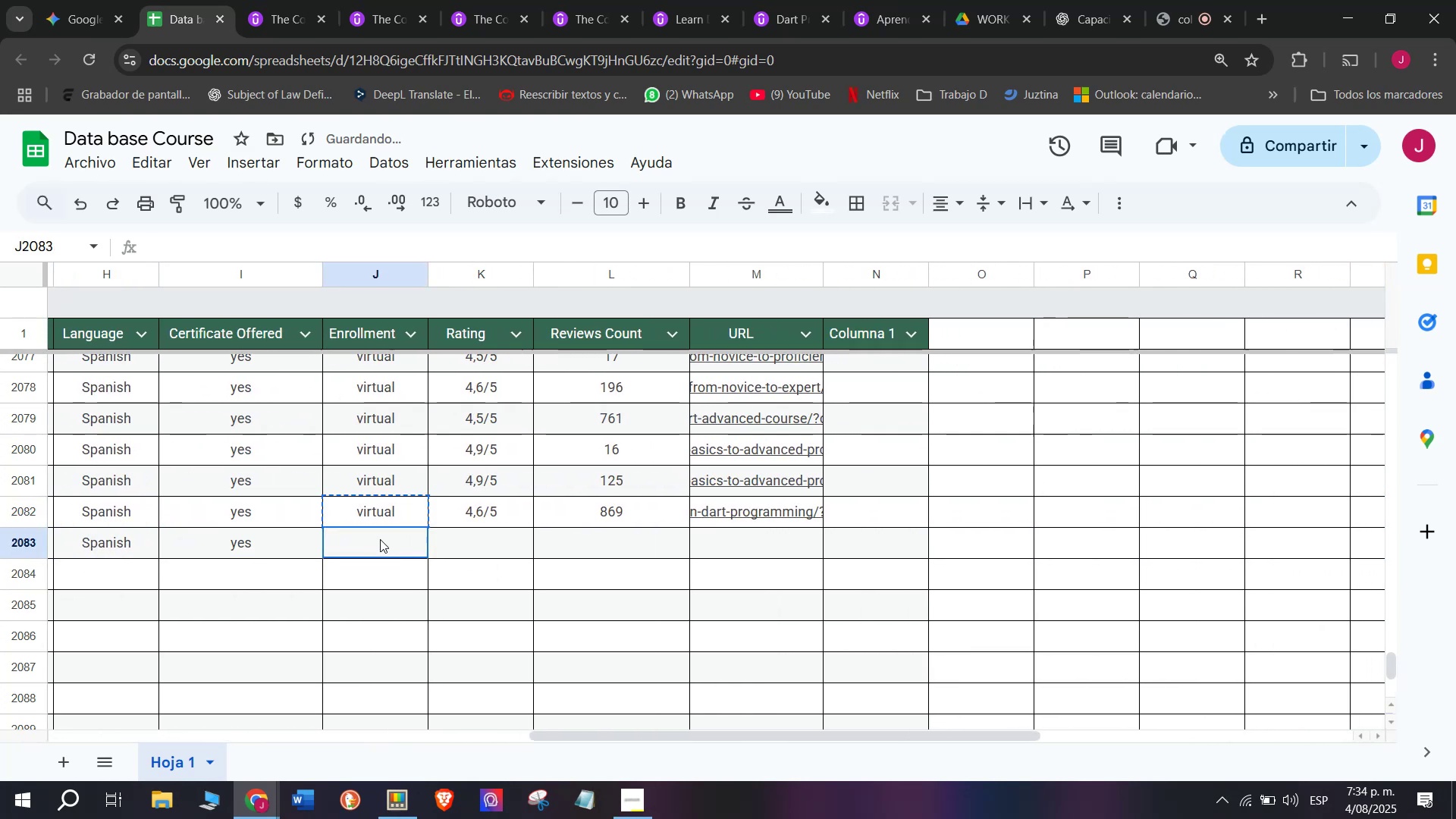 
key(Control+ControlLeft)
 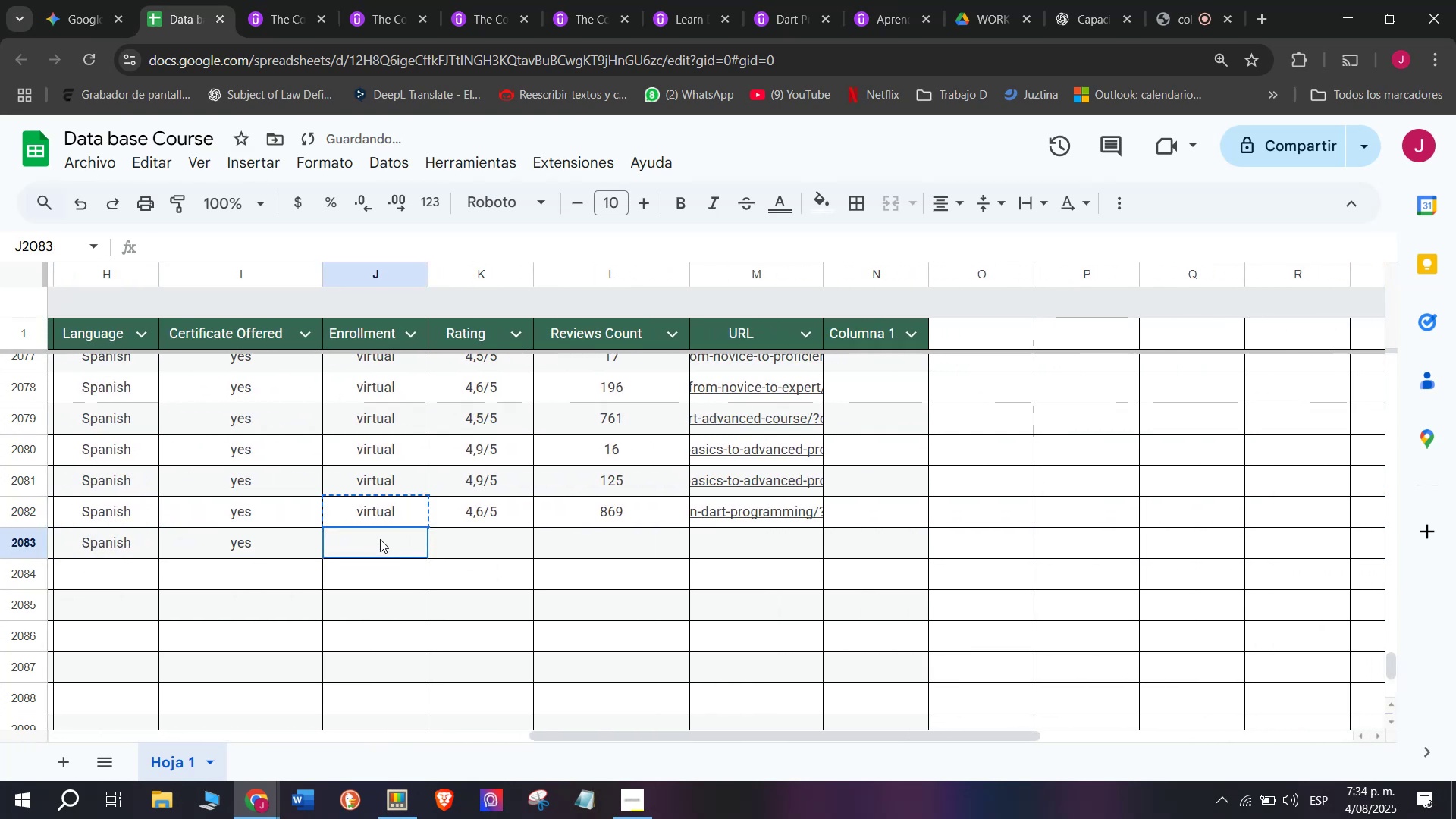 
key(Control+V)
 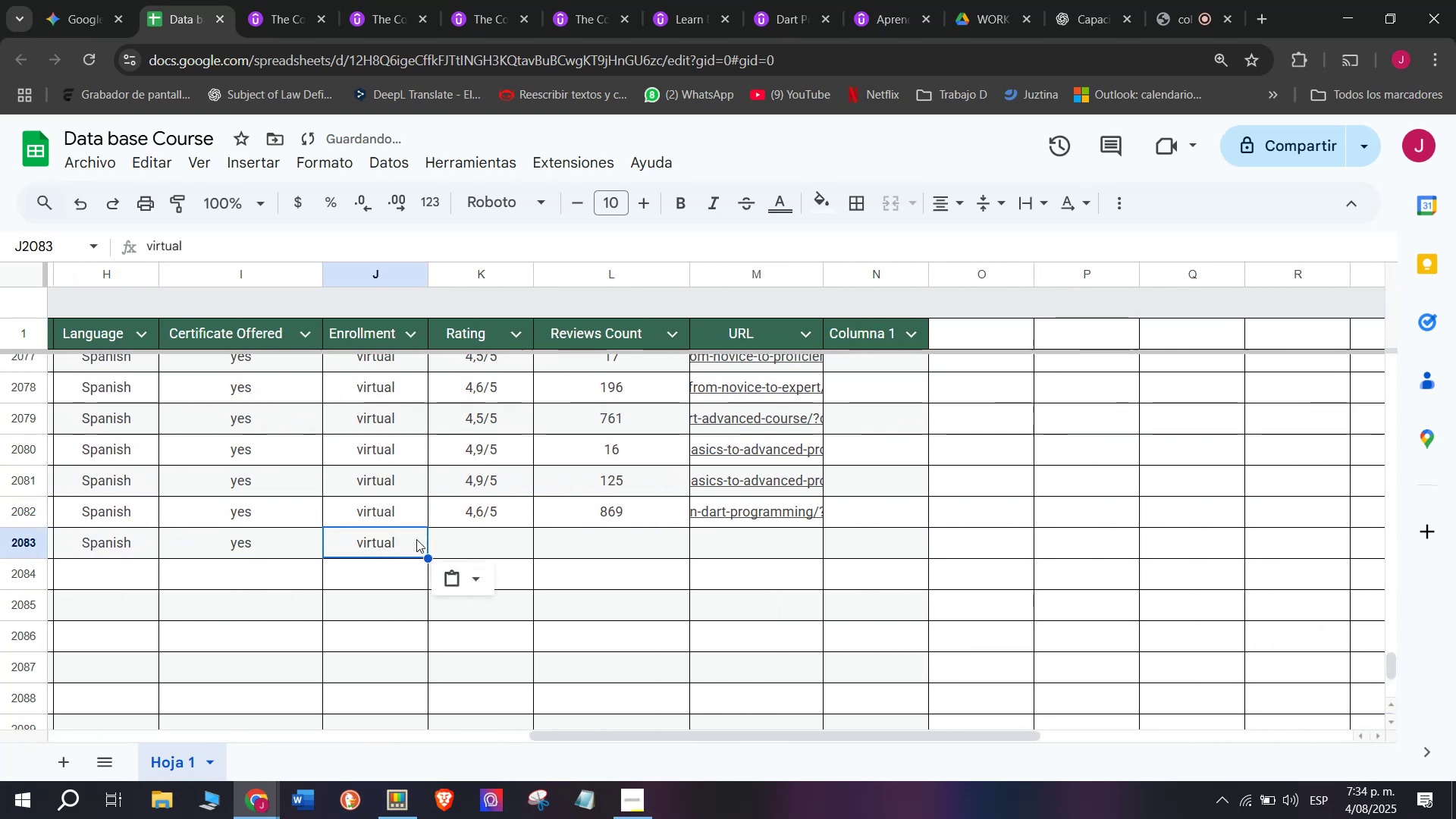 
triple_click([380, 539])
 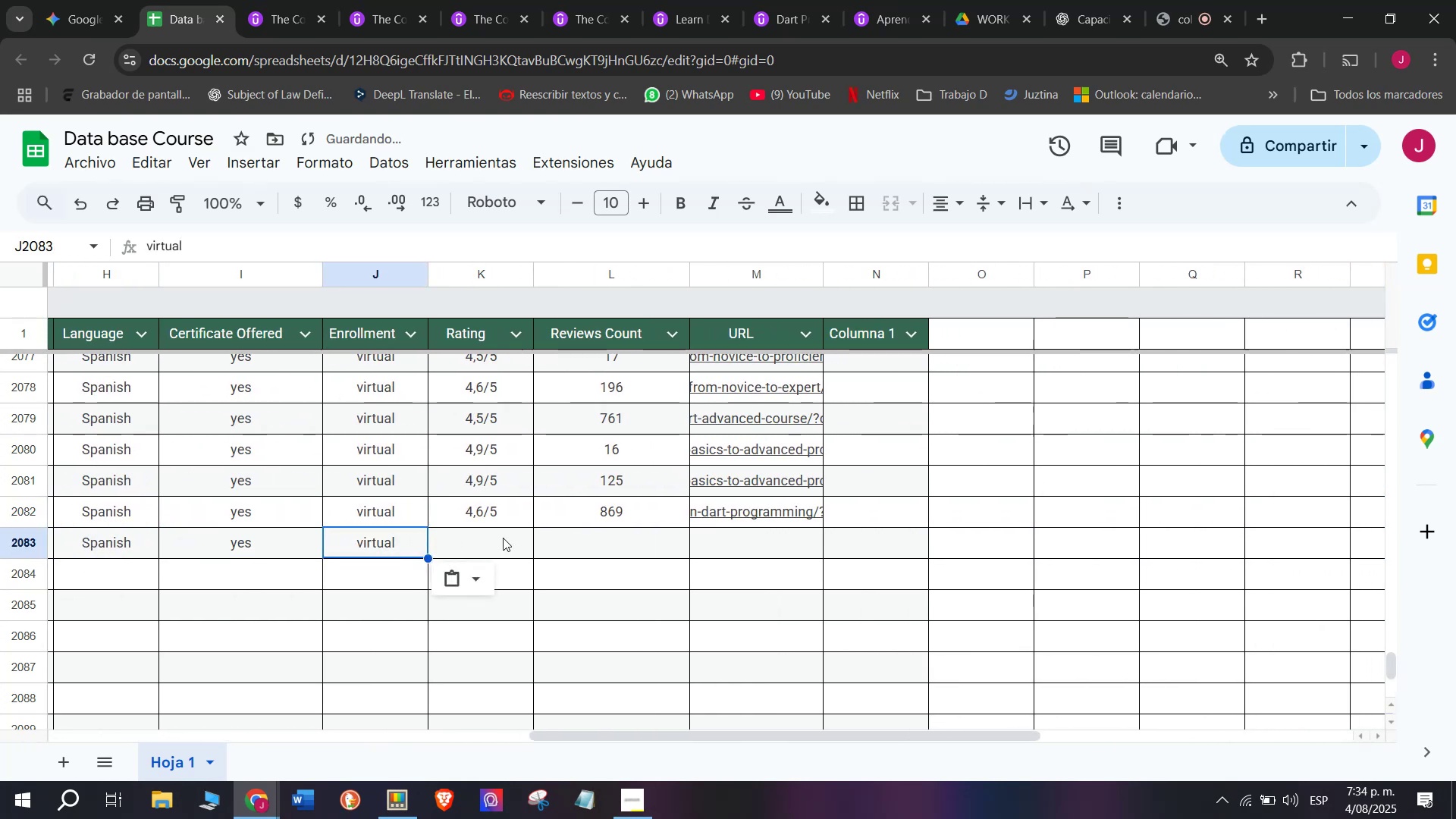 
triple_click([503, 538])
 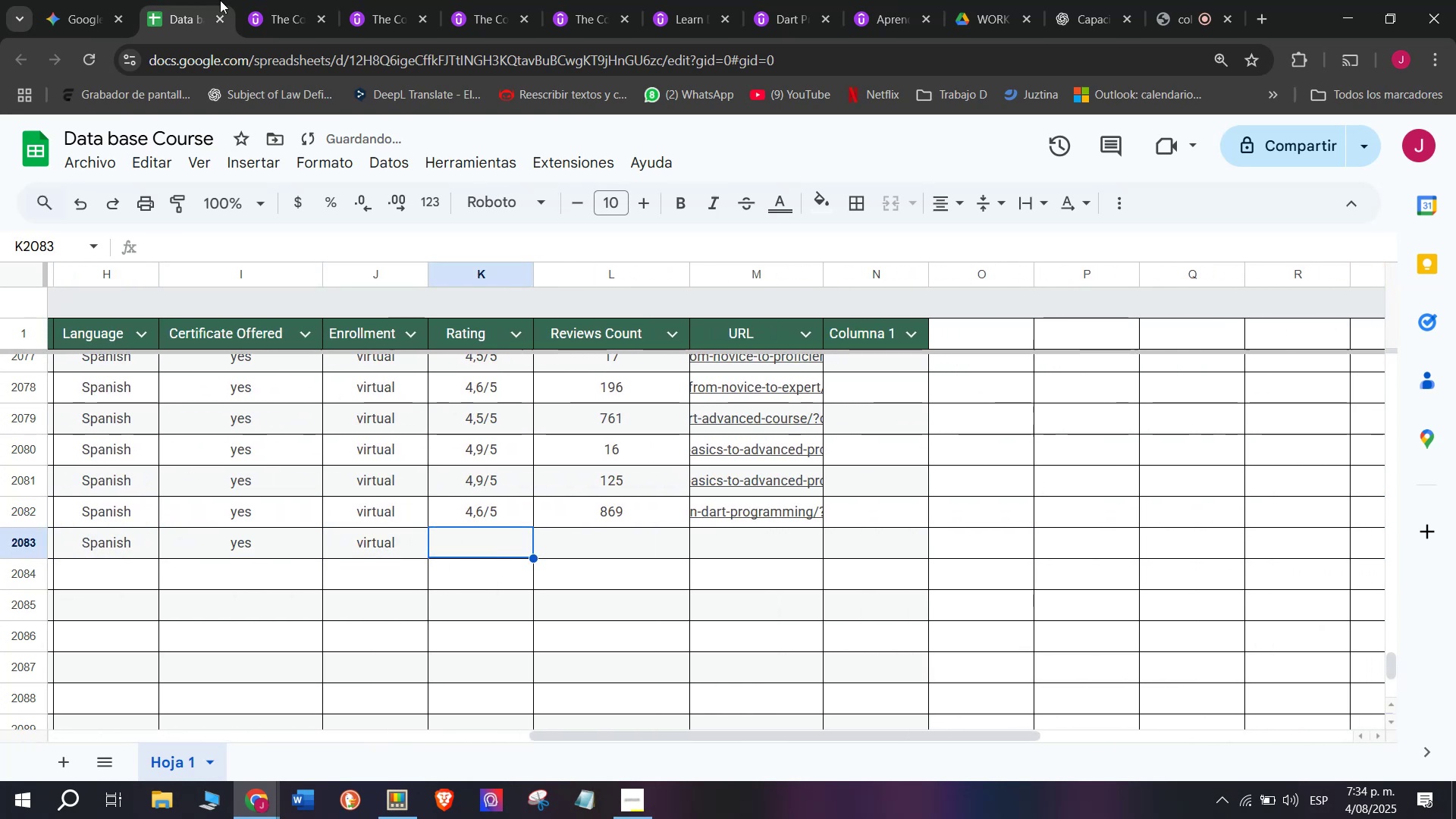 
left_click([317, 0])
 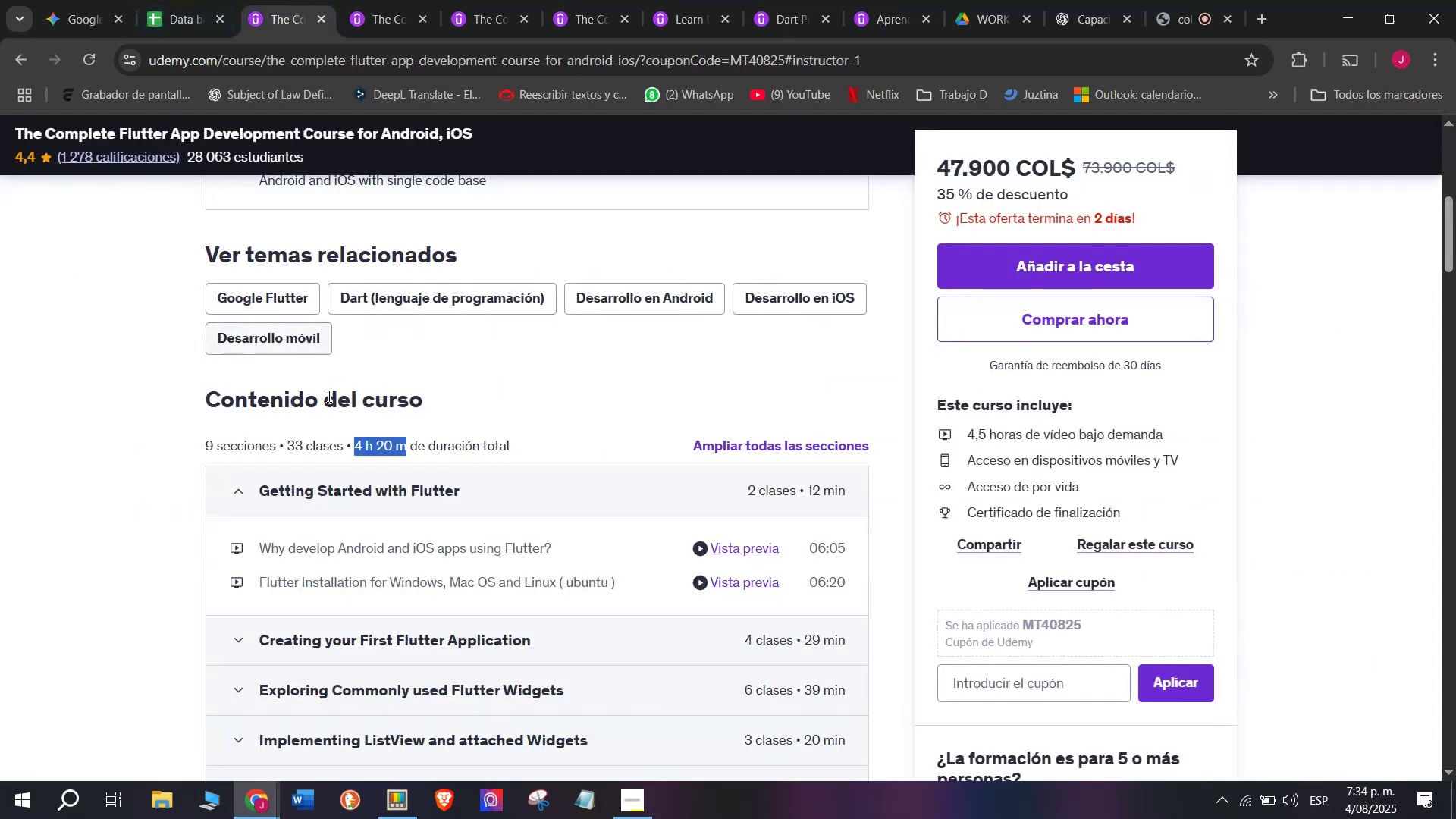 
scroll: coordinate [331, 461], scroll_direction: up, amount: 3.0
 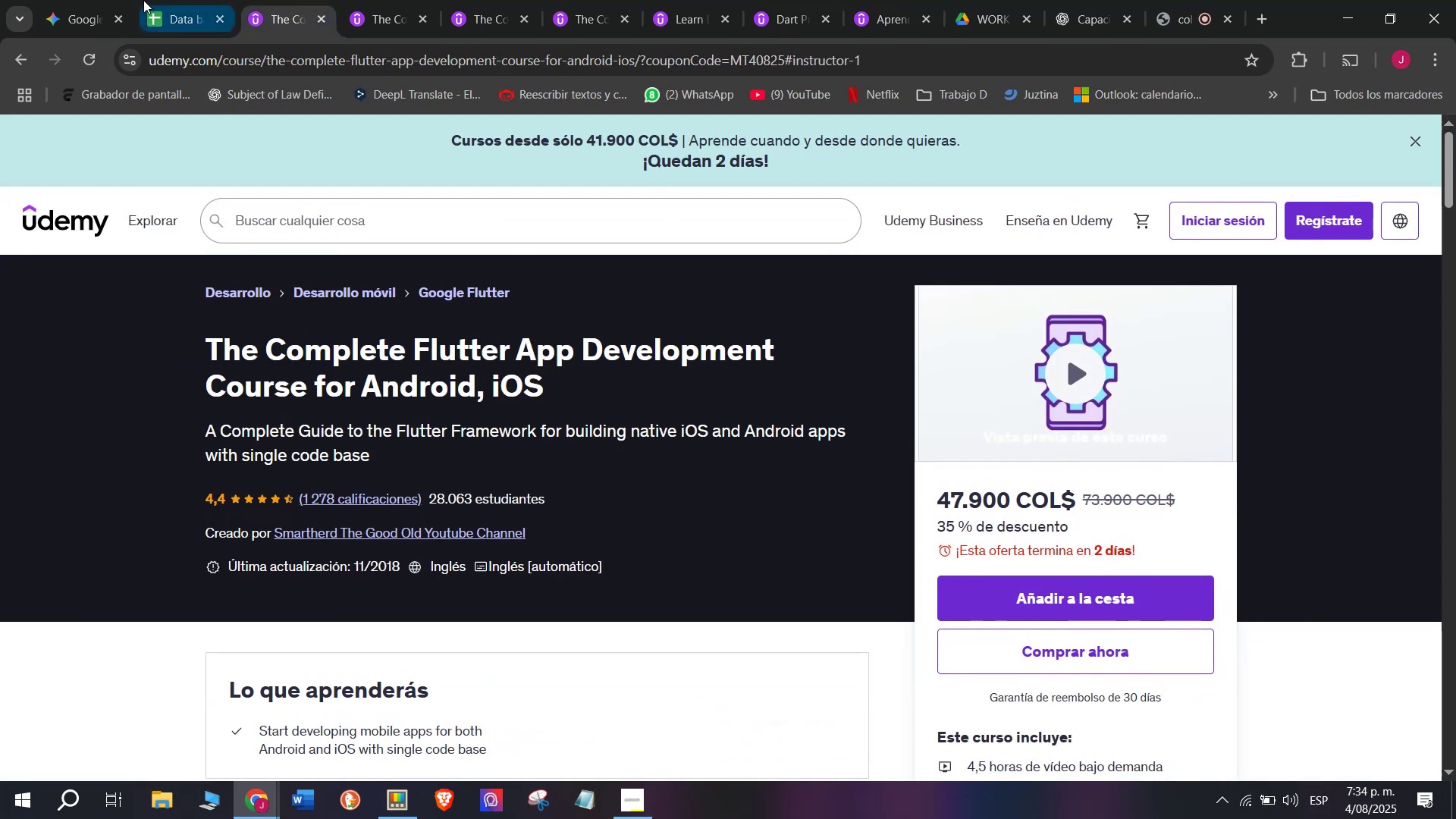 
left_click([153, 0])
 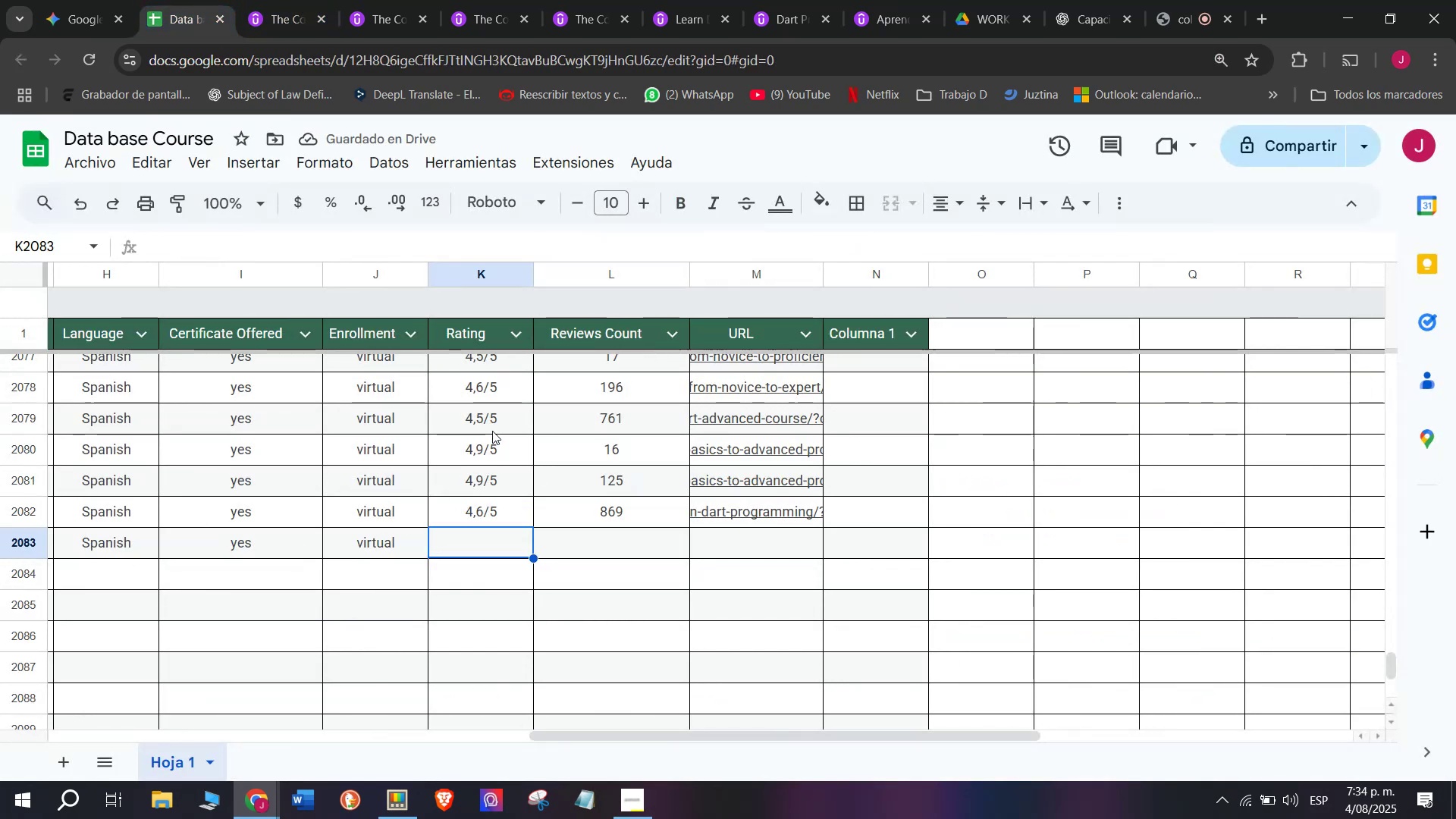 
key(Control+ControlLeft)
 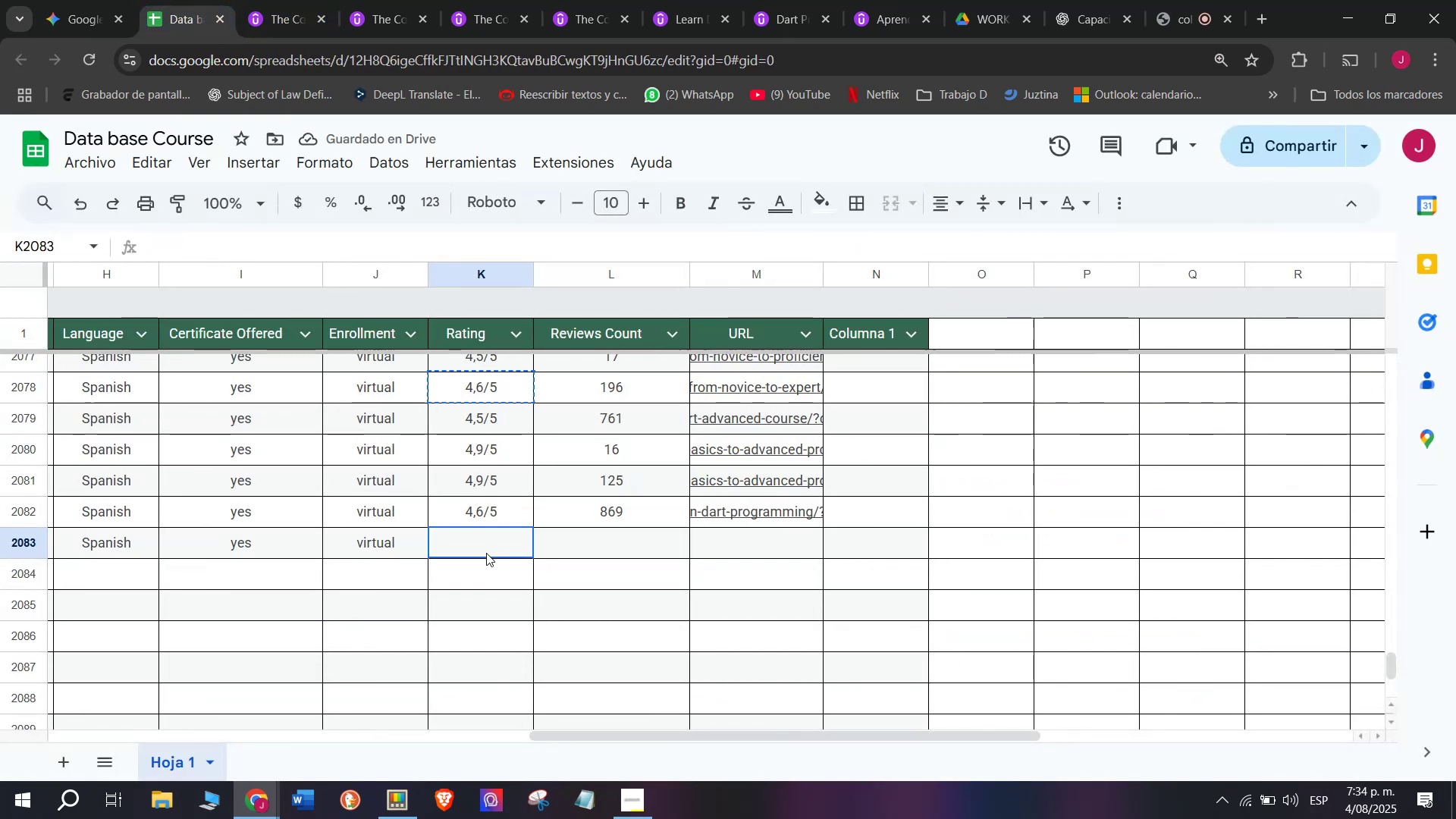 
key(Break)
 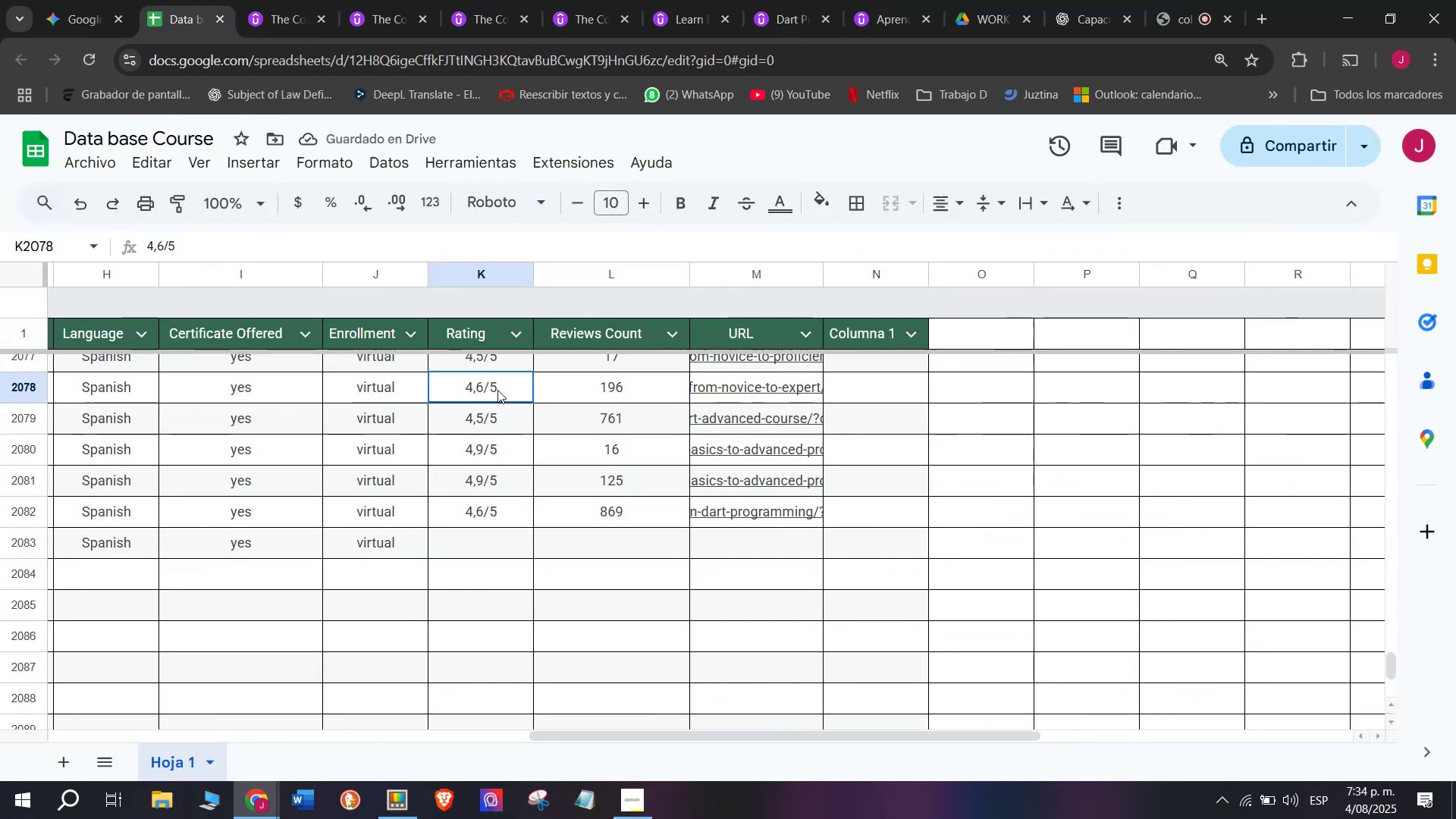 
key(Control+C)
 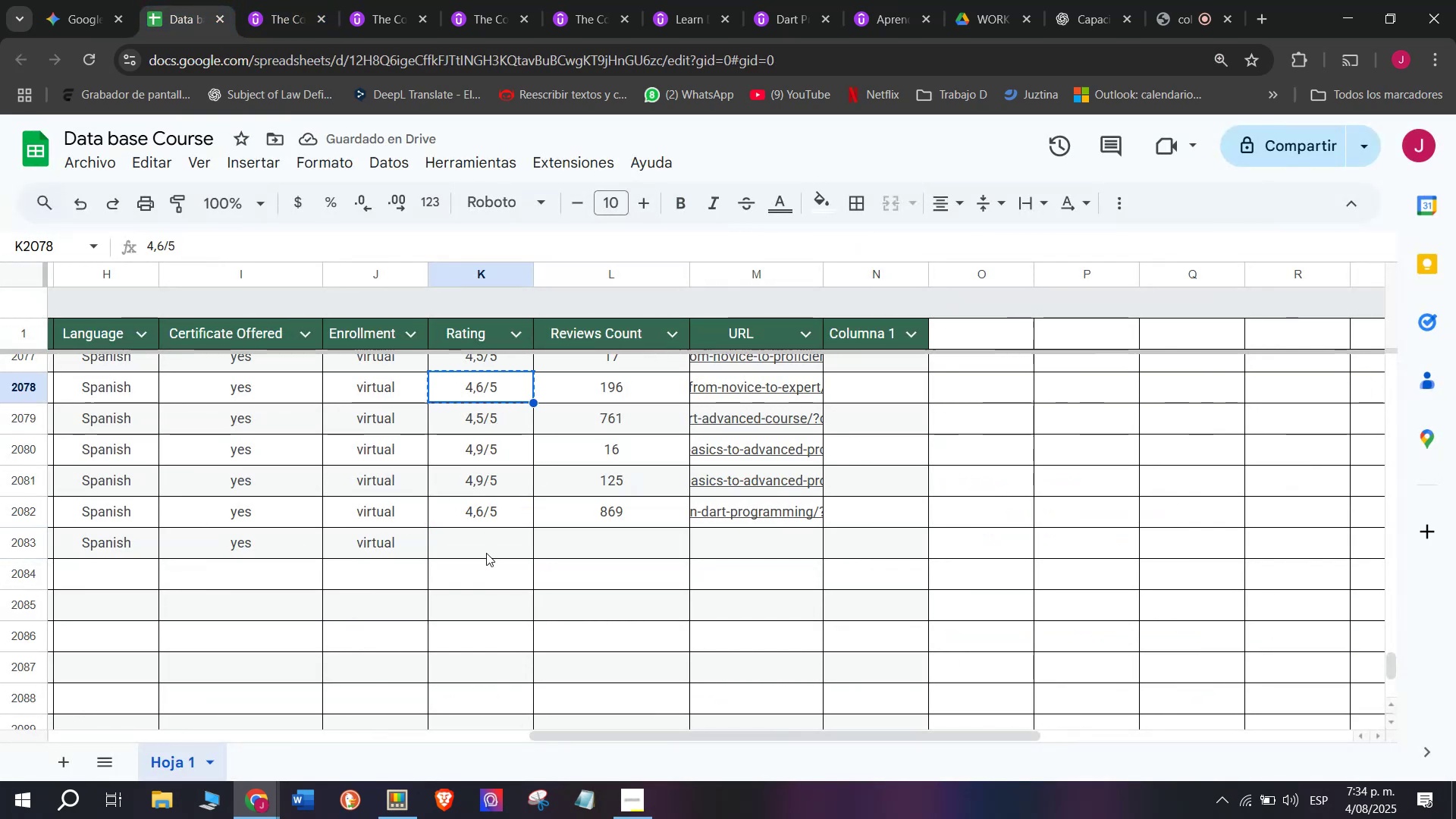 
left_click([486, 553])
 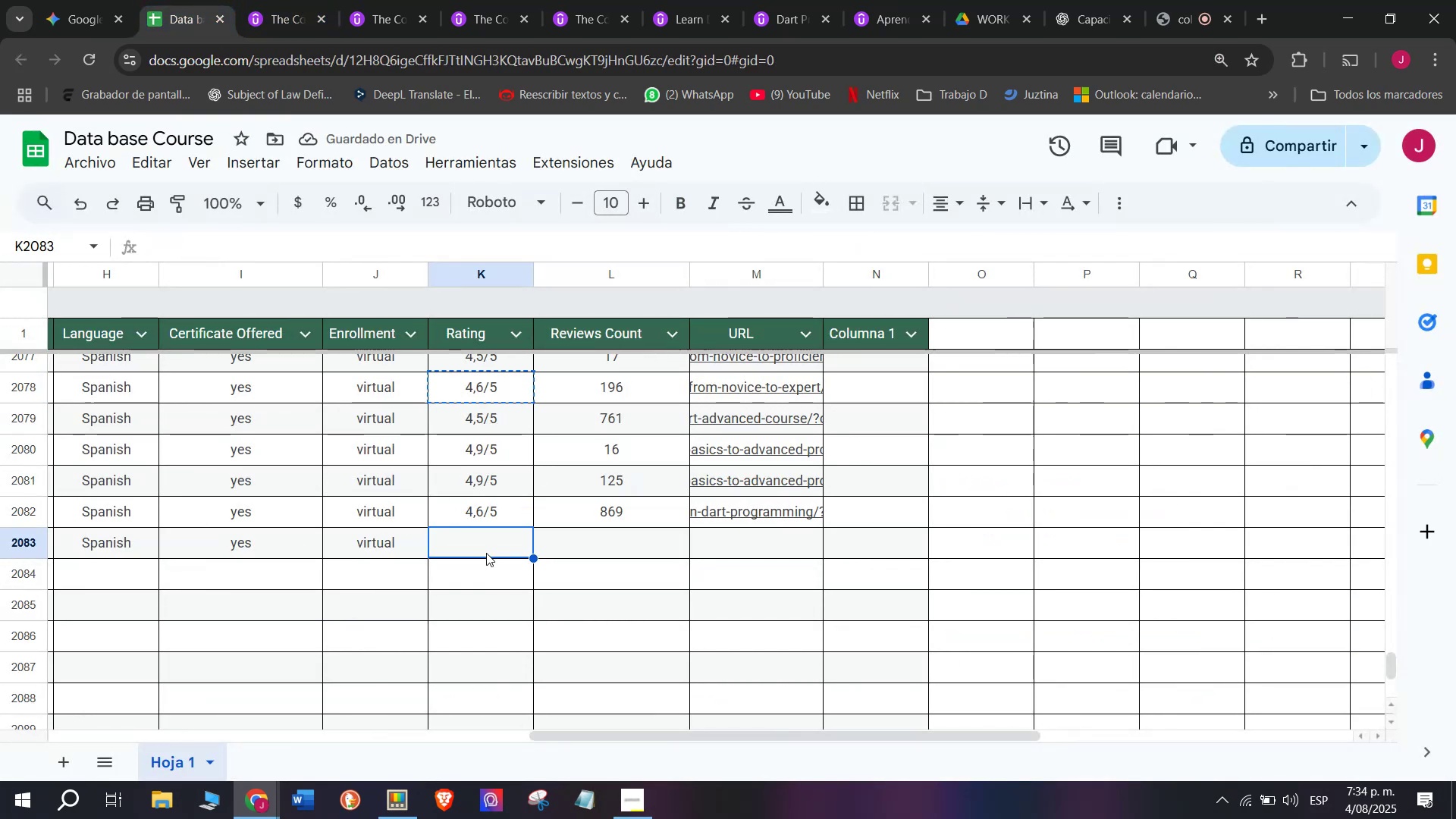 
key(Z)
 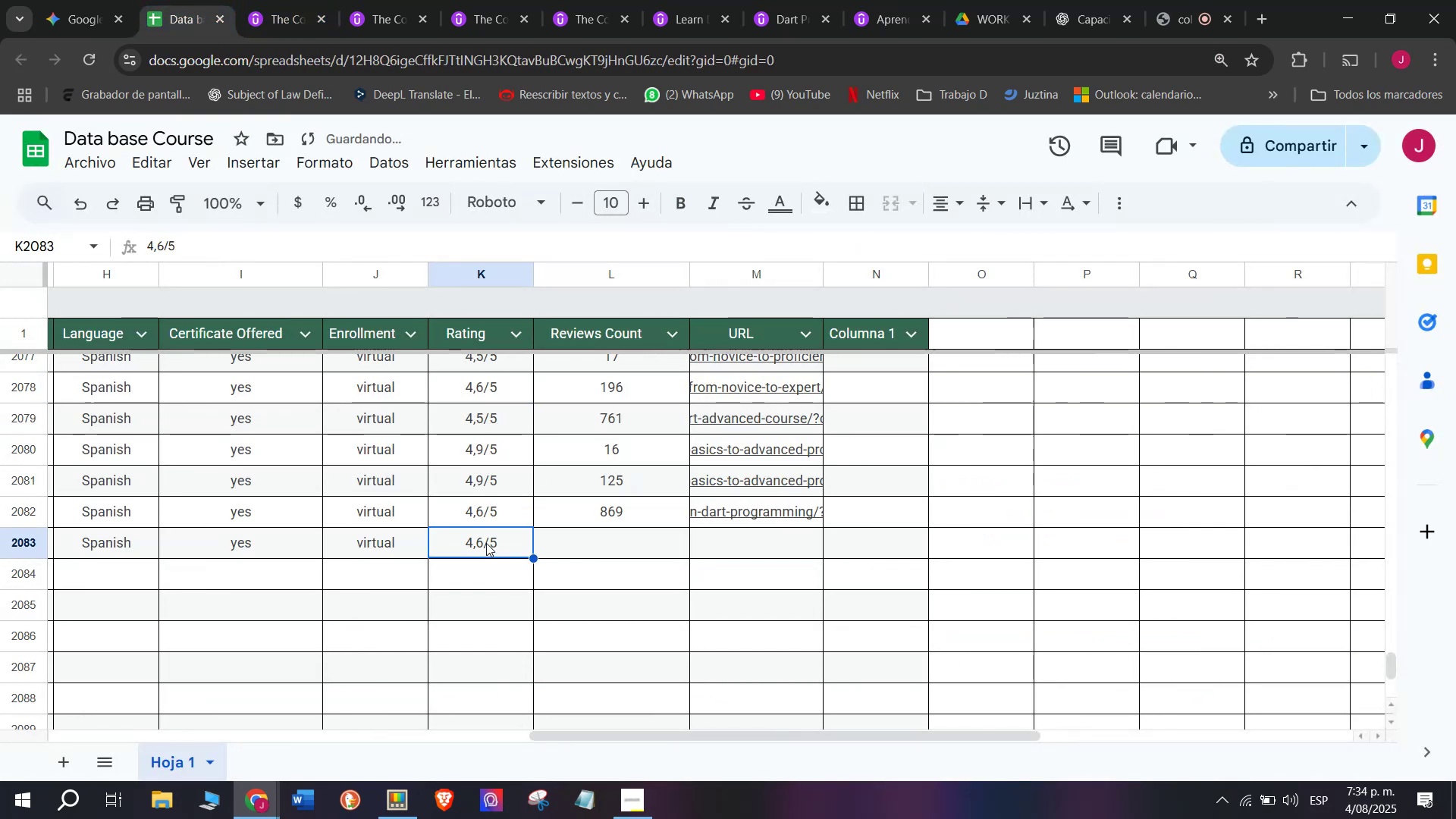 
key(Control+ControlLeft)
 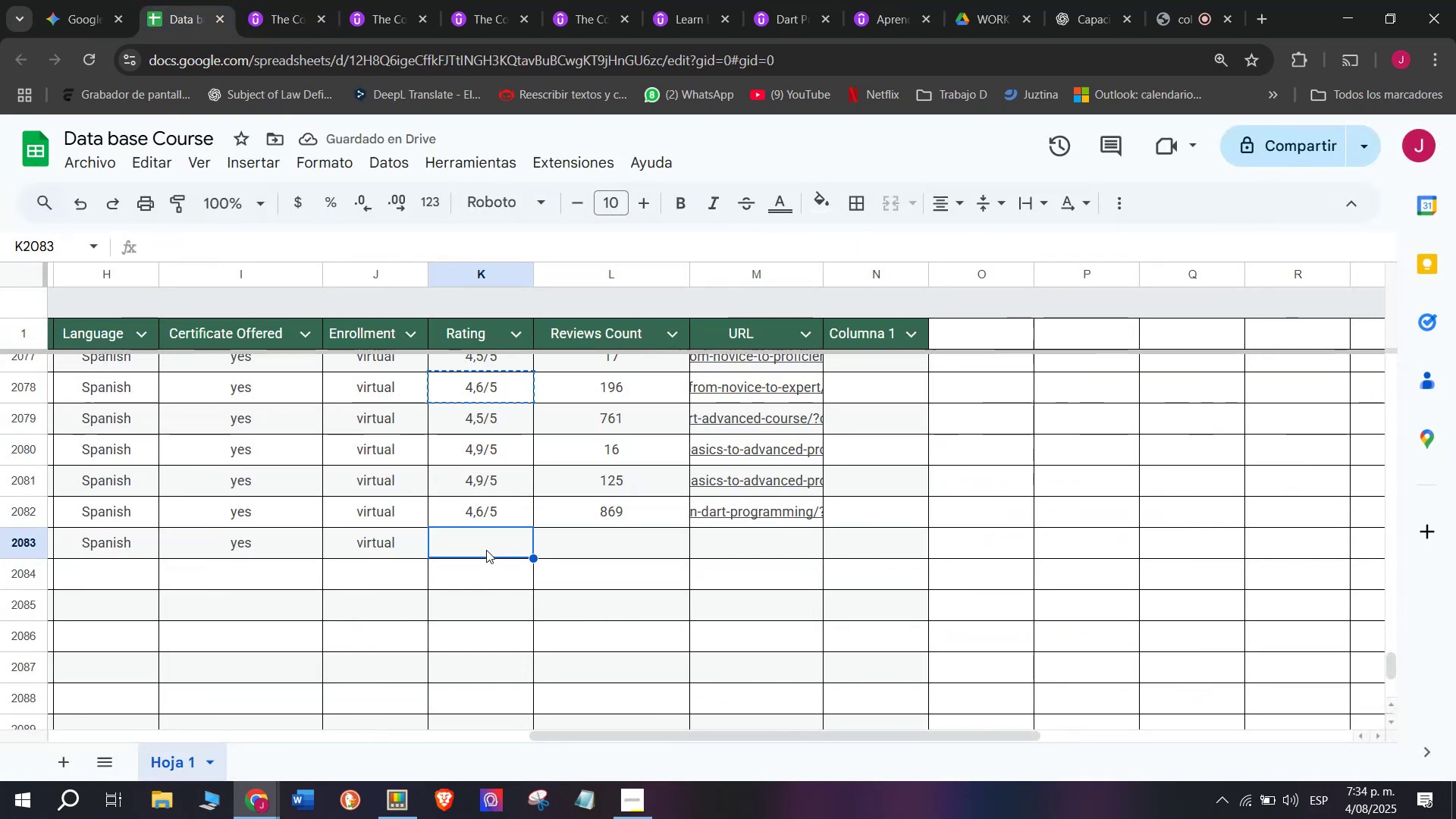 
key(Control+V)
 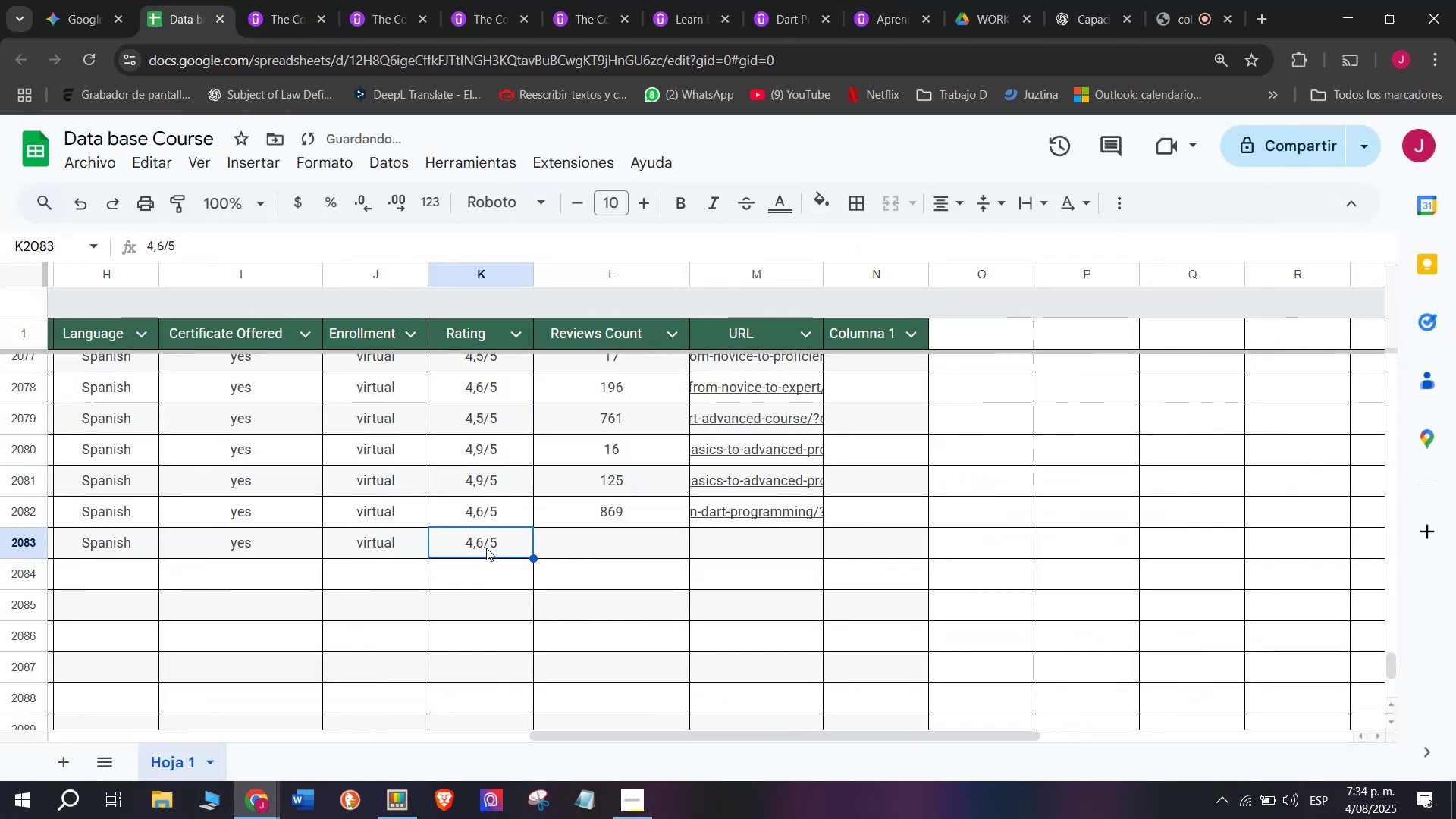 
triple_click([486, 543])
 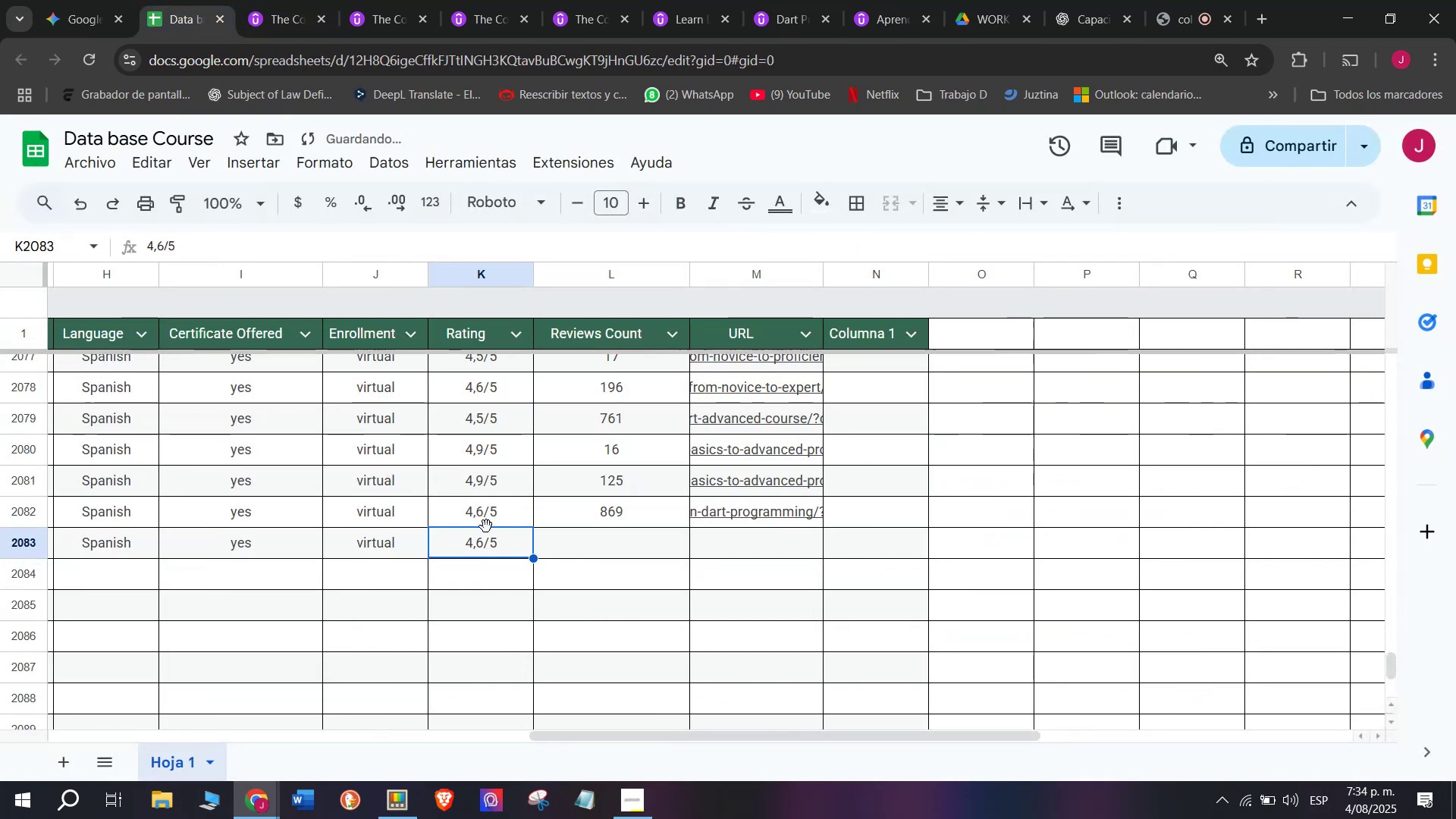 
triple_click([486, 526])
 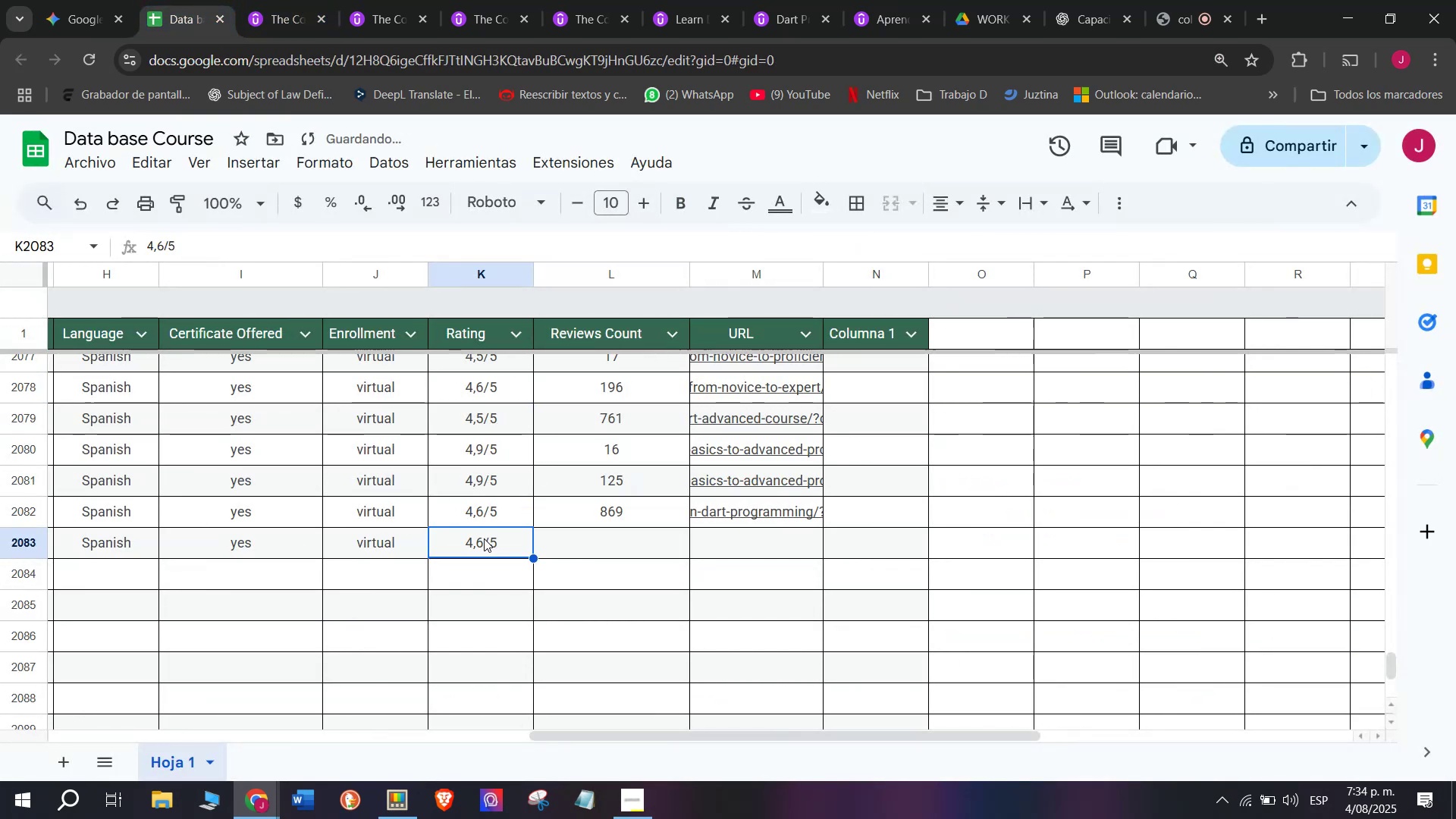 
triple_click([484, 538])
 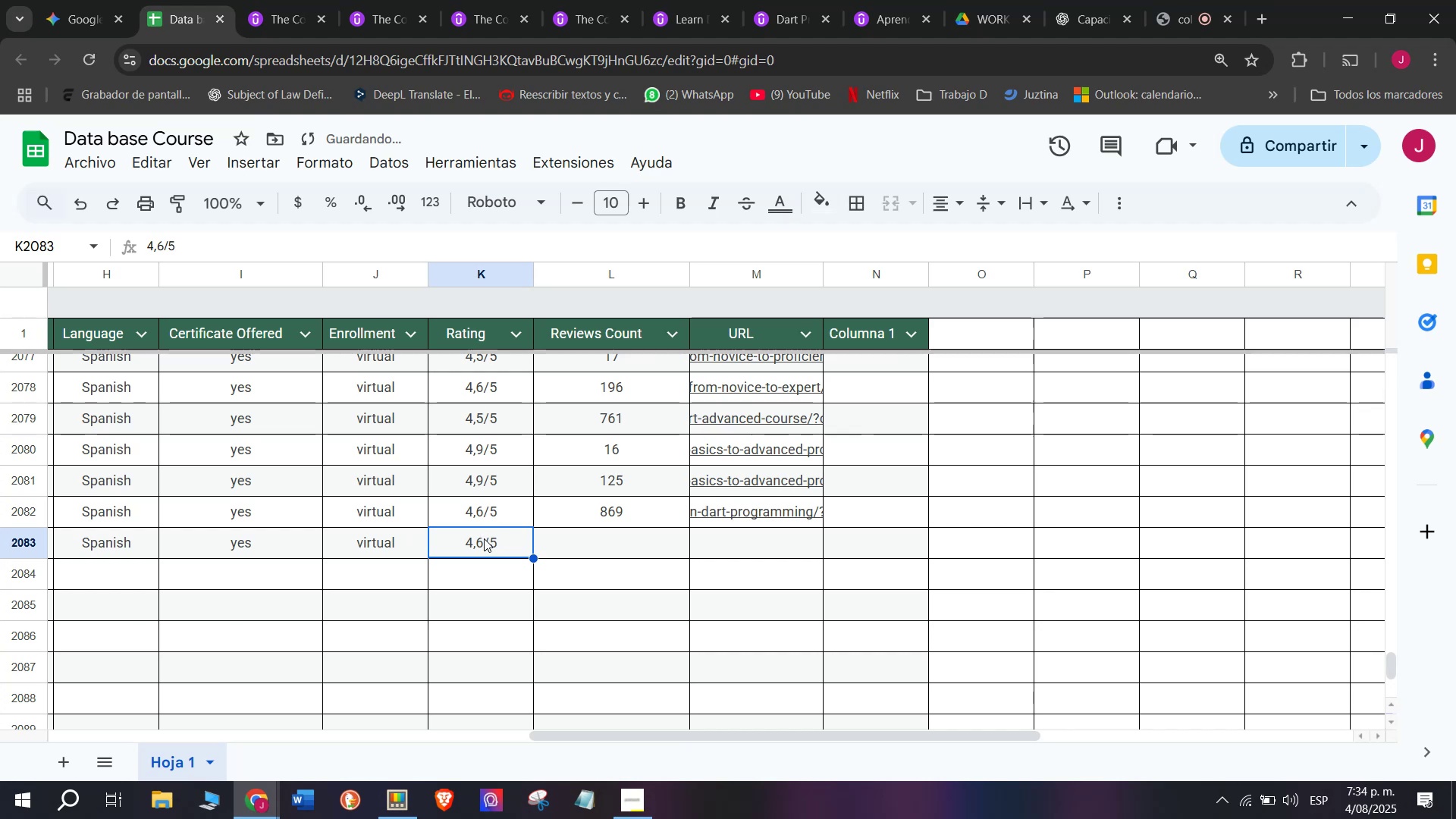 
triple_click([484, 538])
 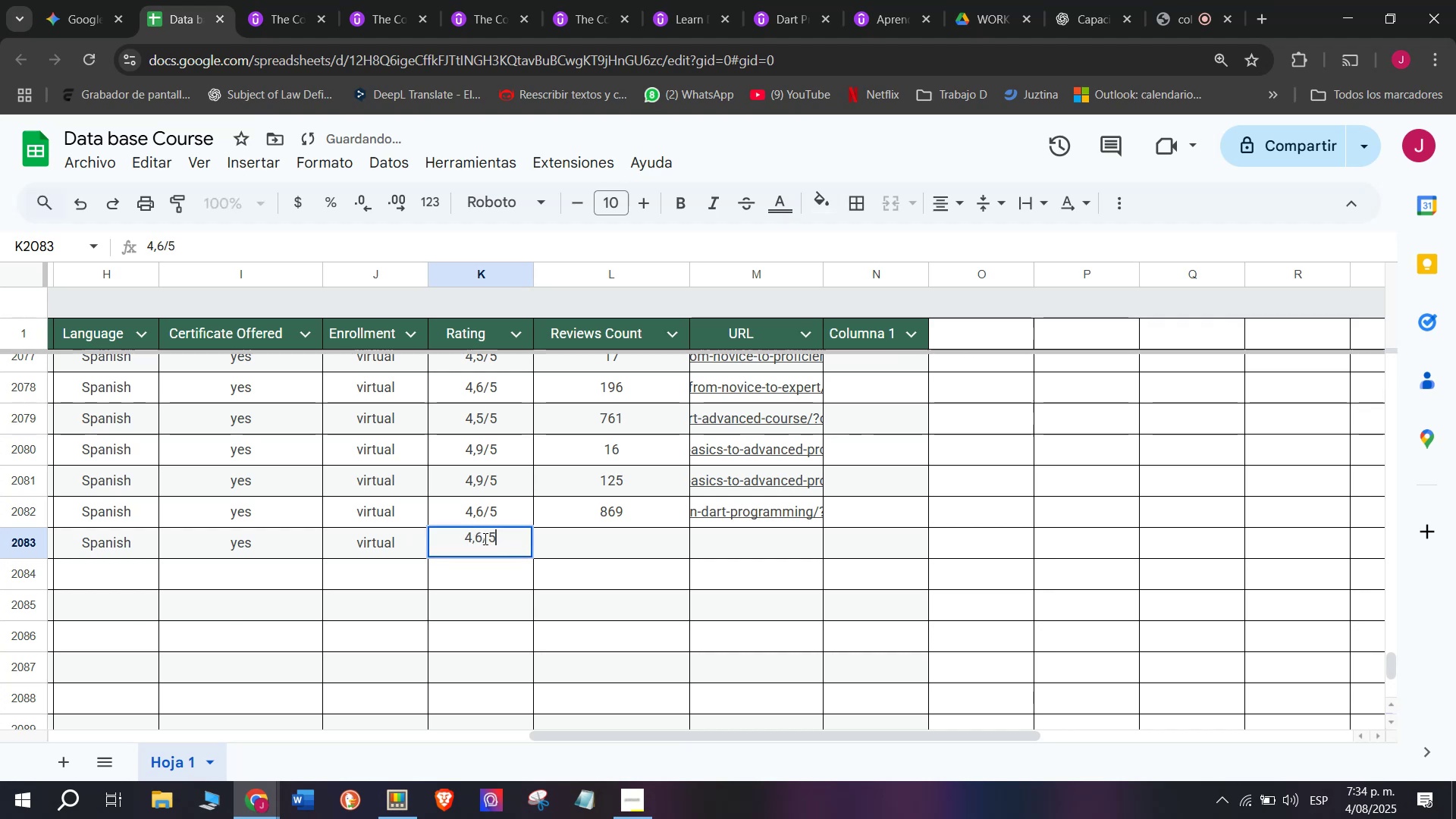 
left_click([484, 538])
 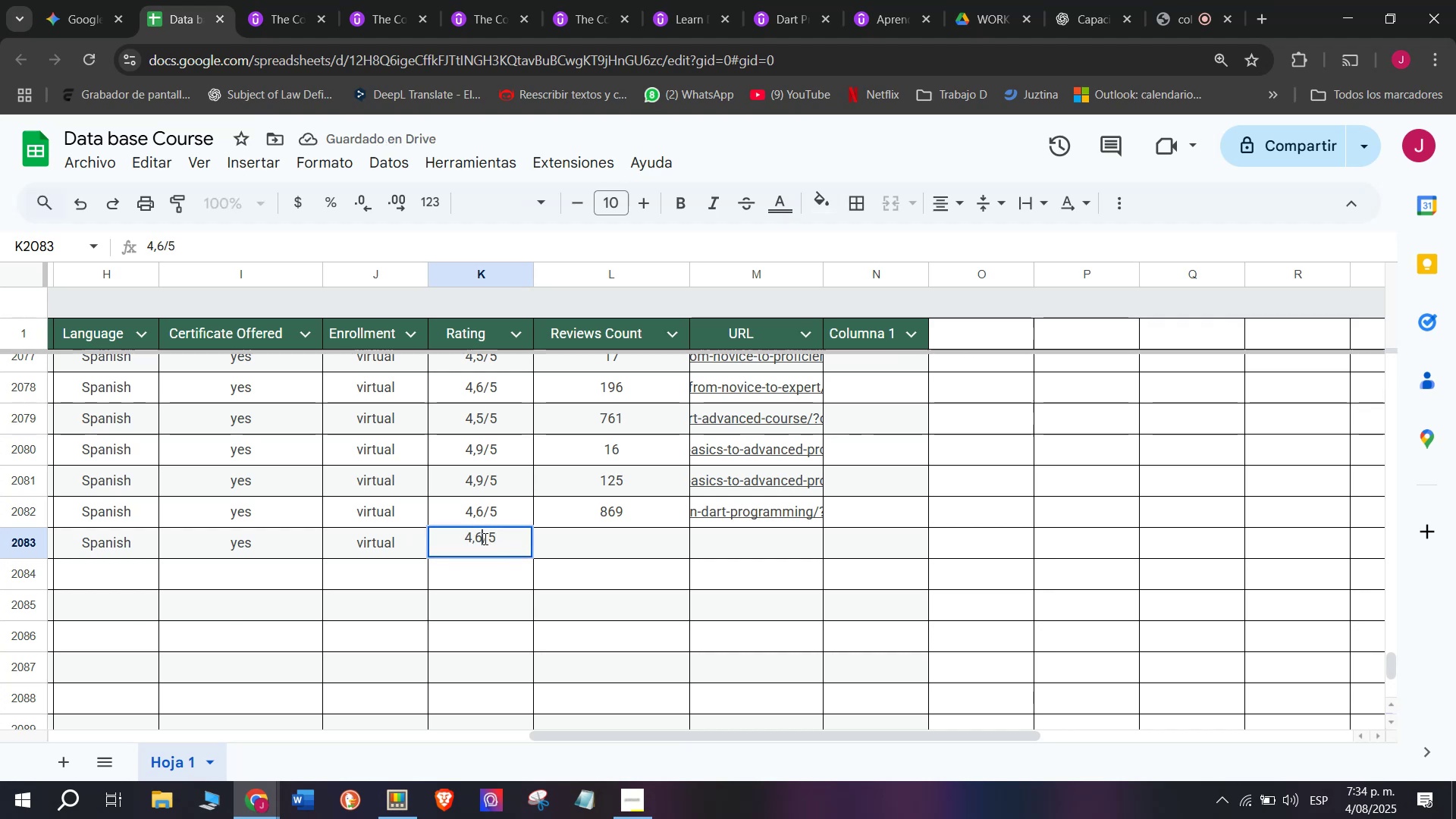 
key(Q)
 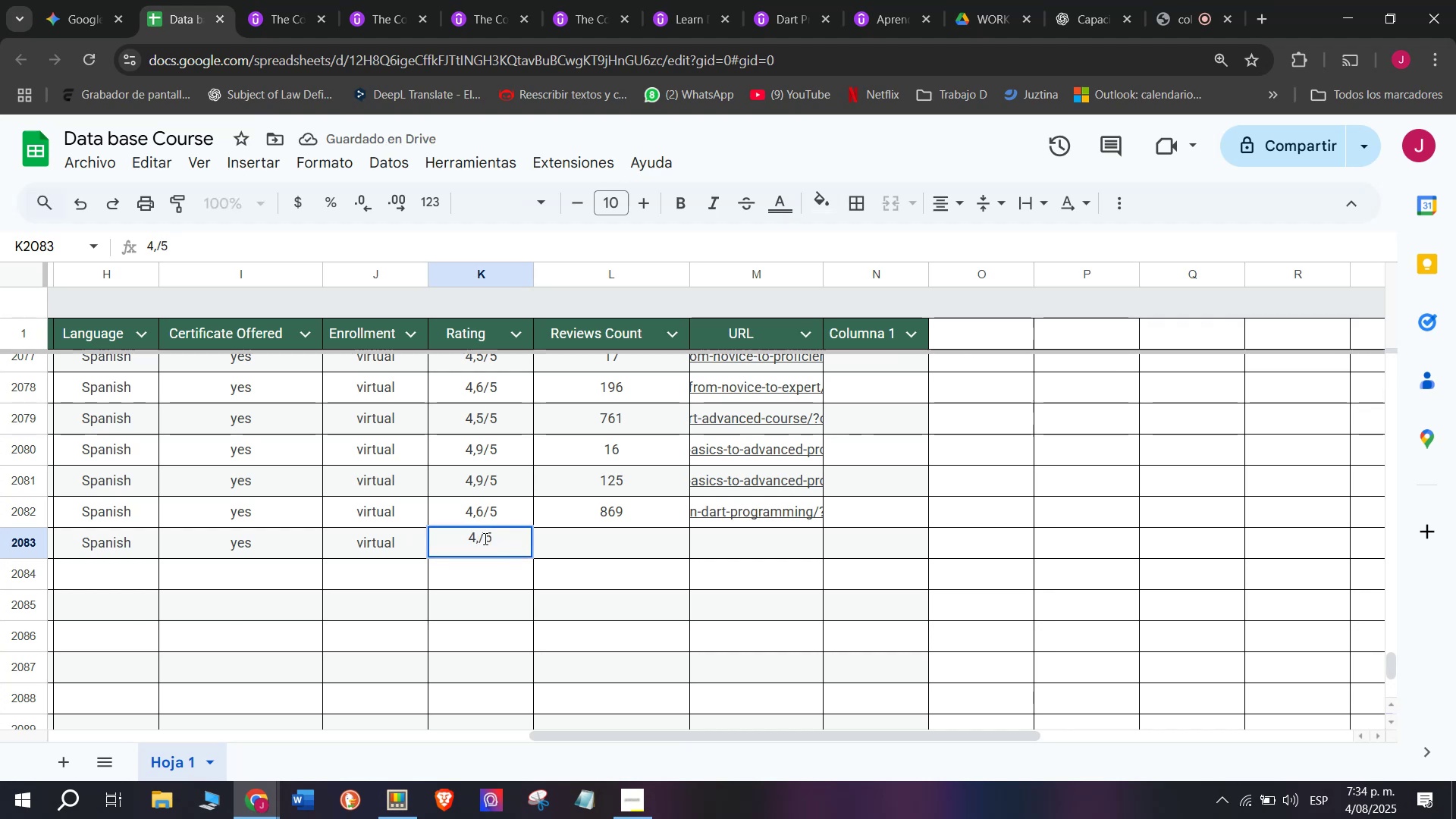 
key(Backspace)
 